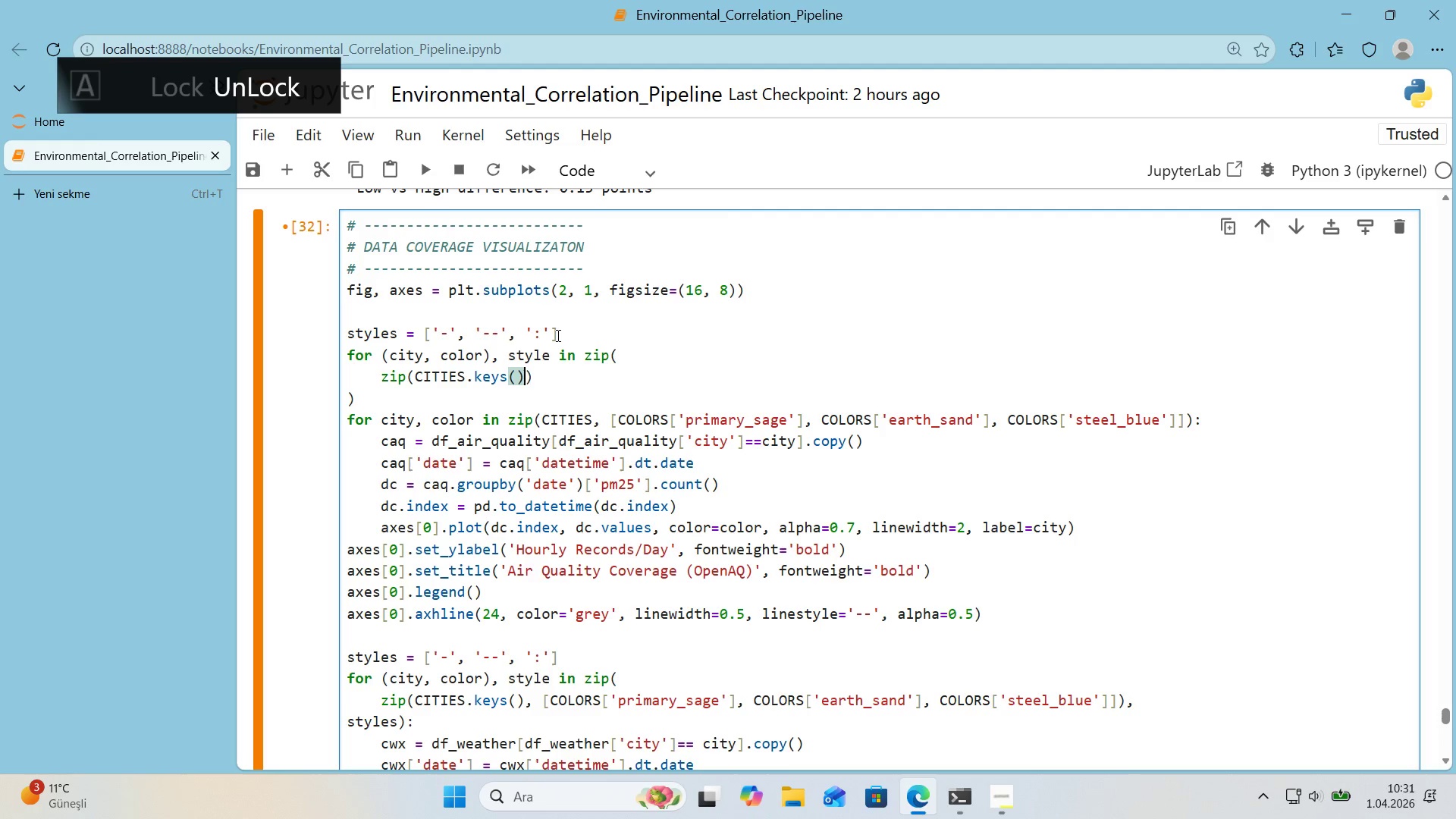 
key(ArrowRight)
 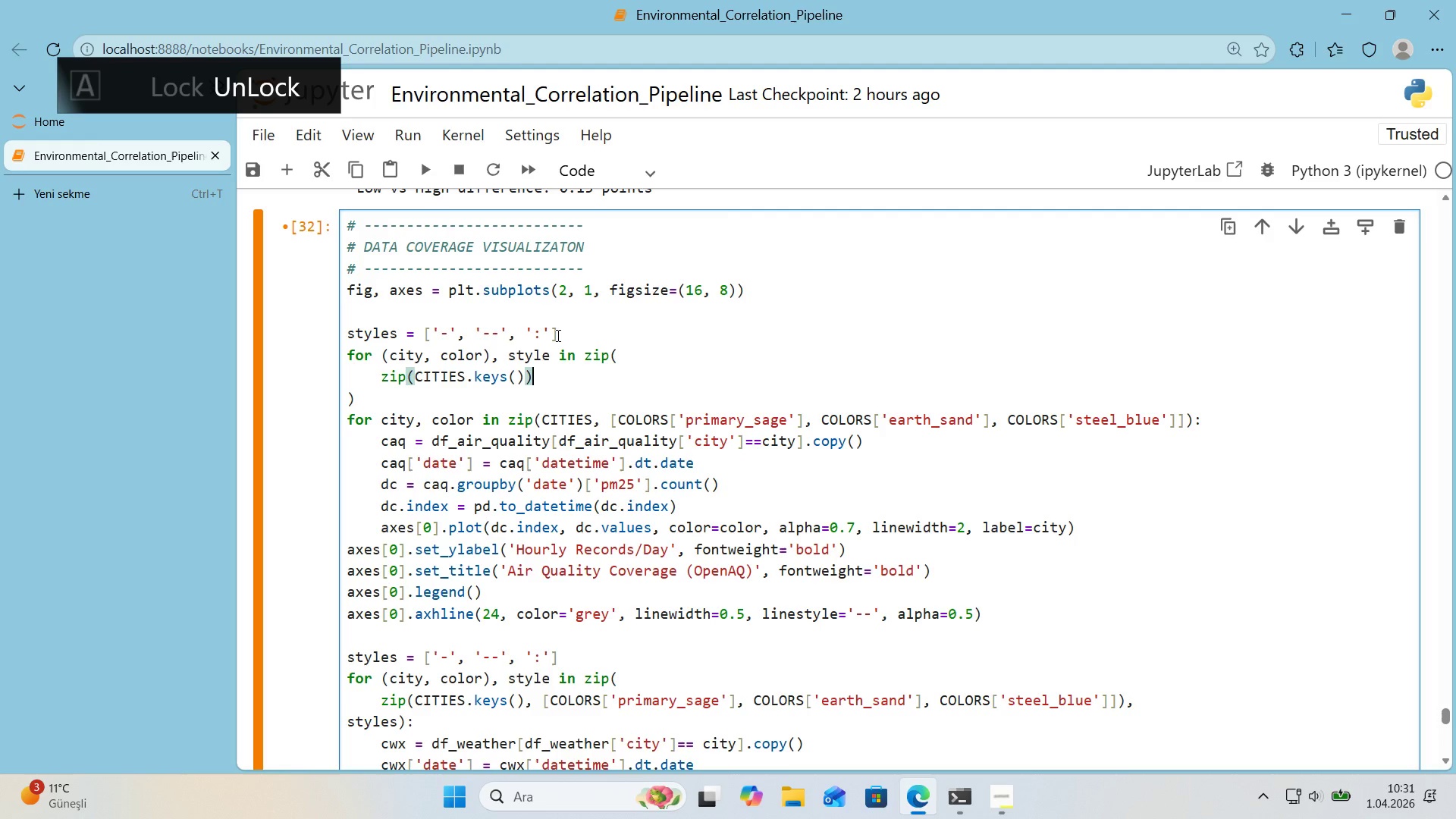 
key(ArrowLeft)
 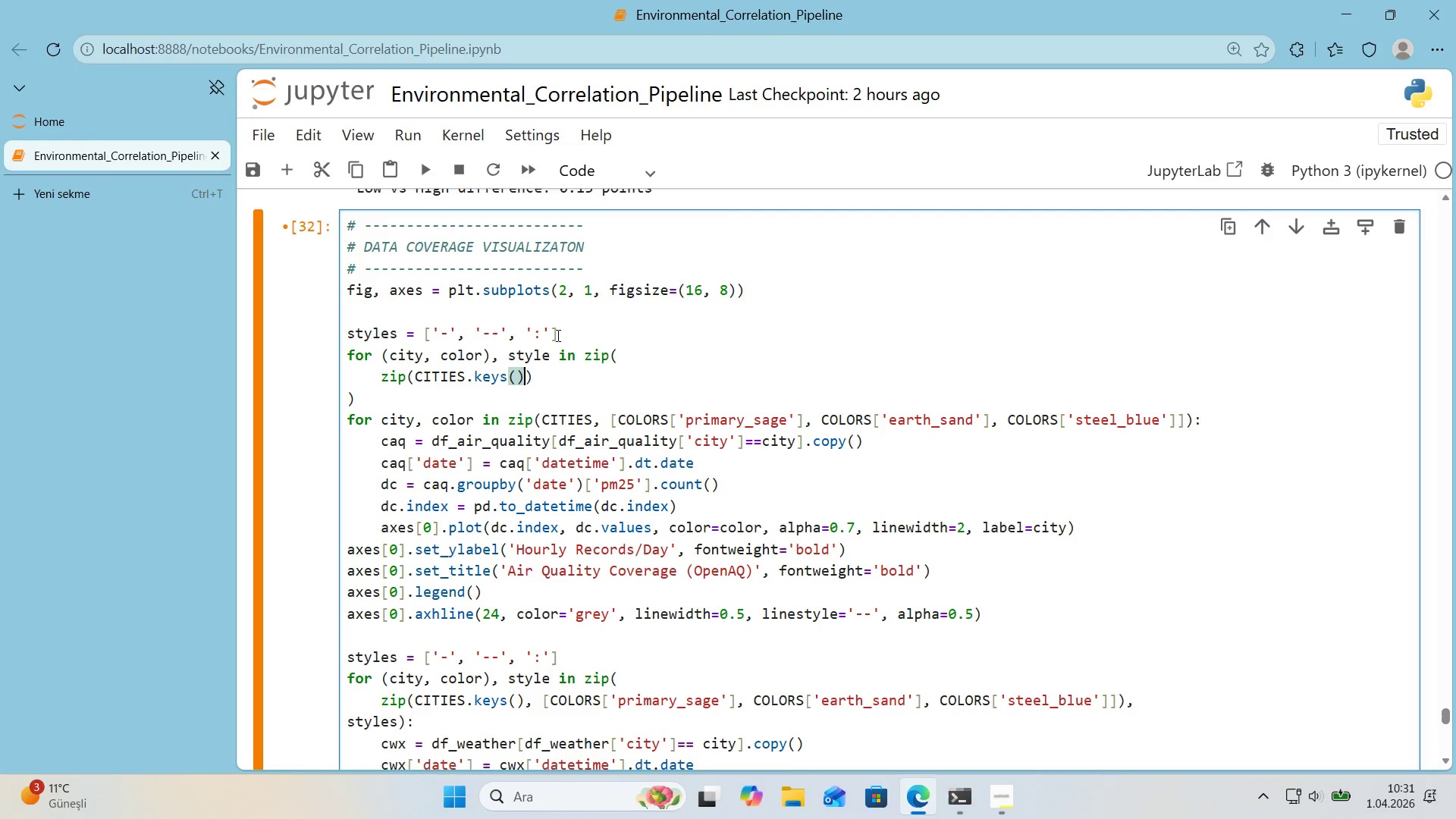 
key(Comma)
 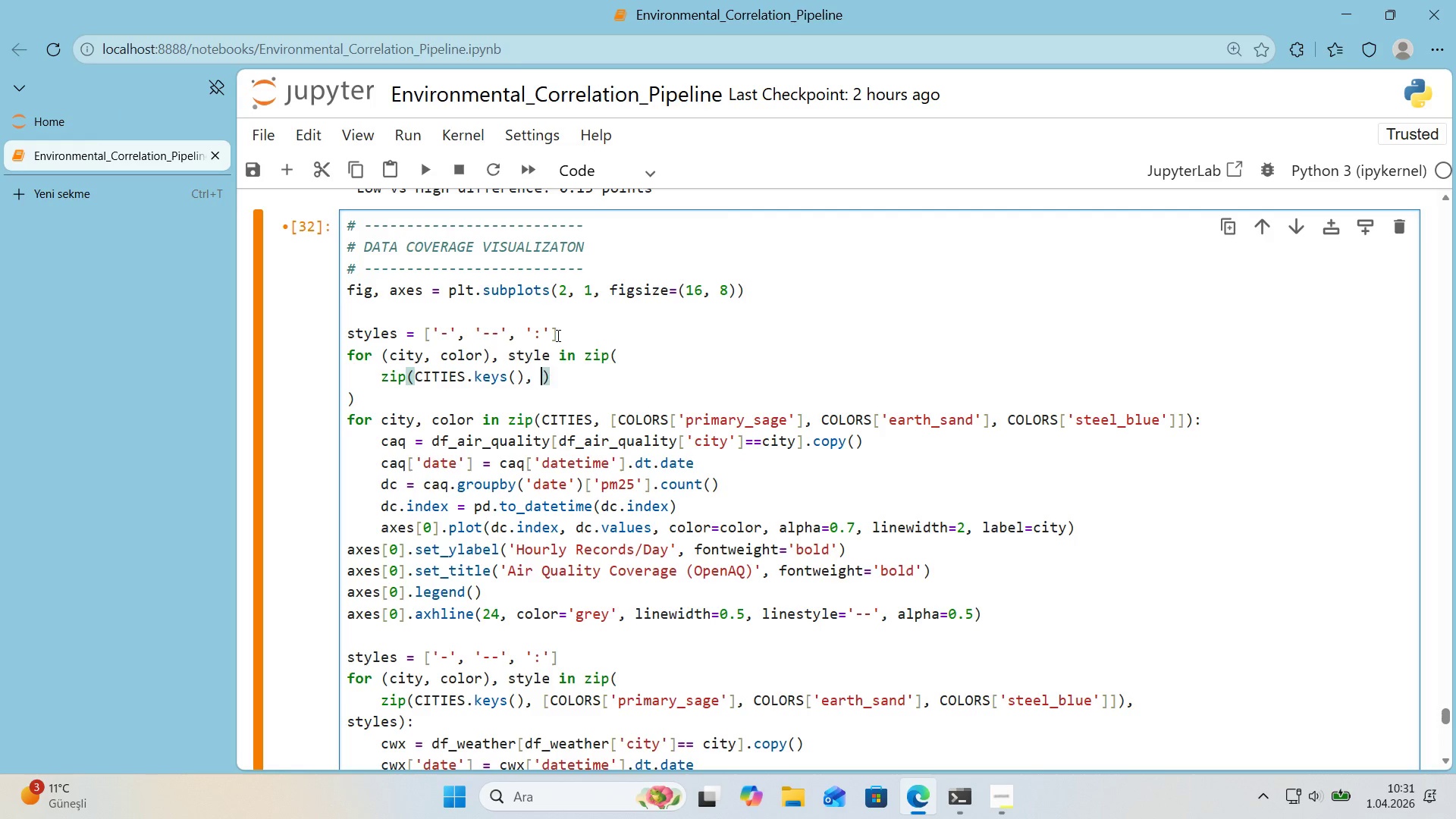 
key(Space)
 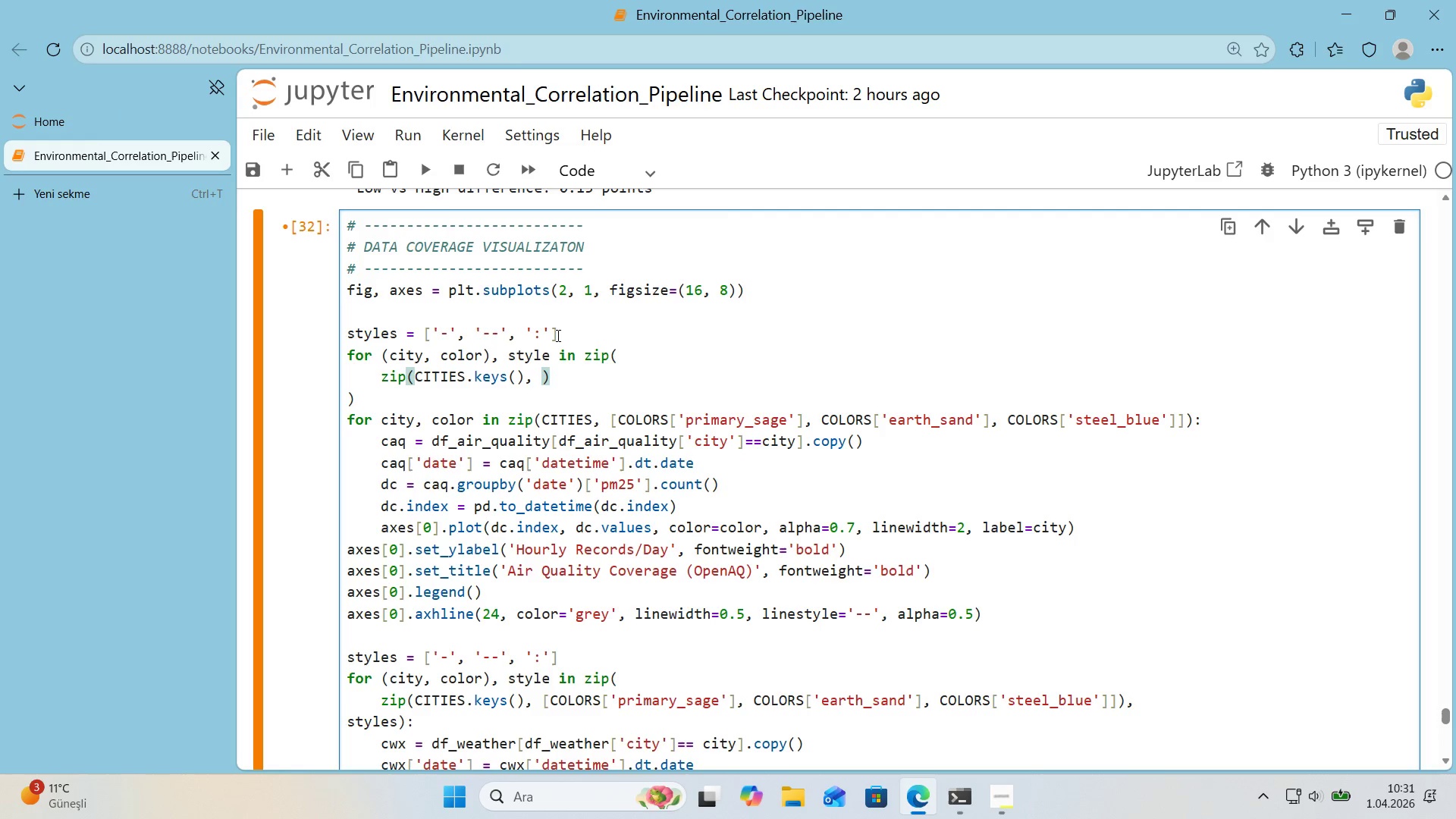 
key(Alt+Control+8)
 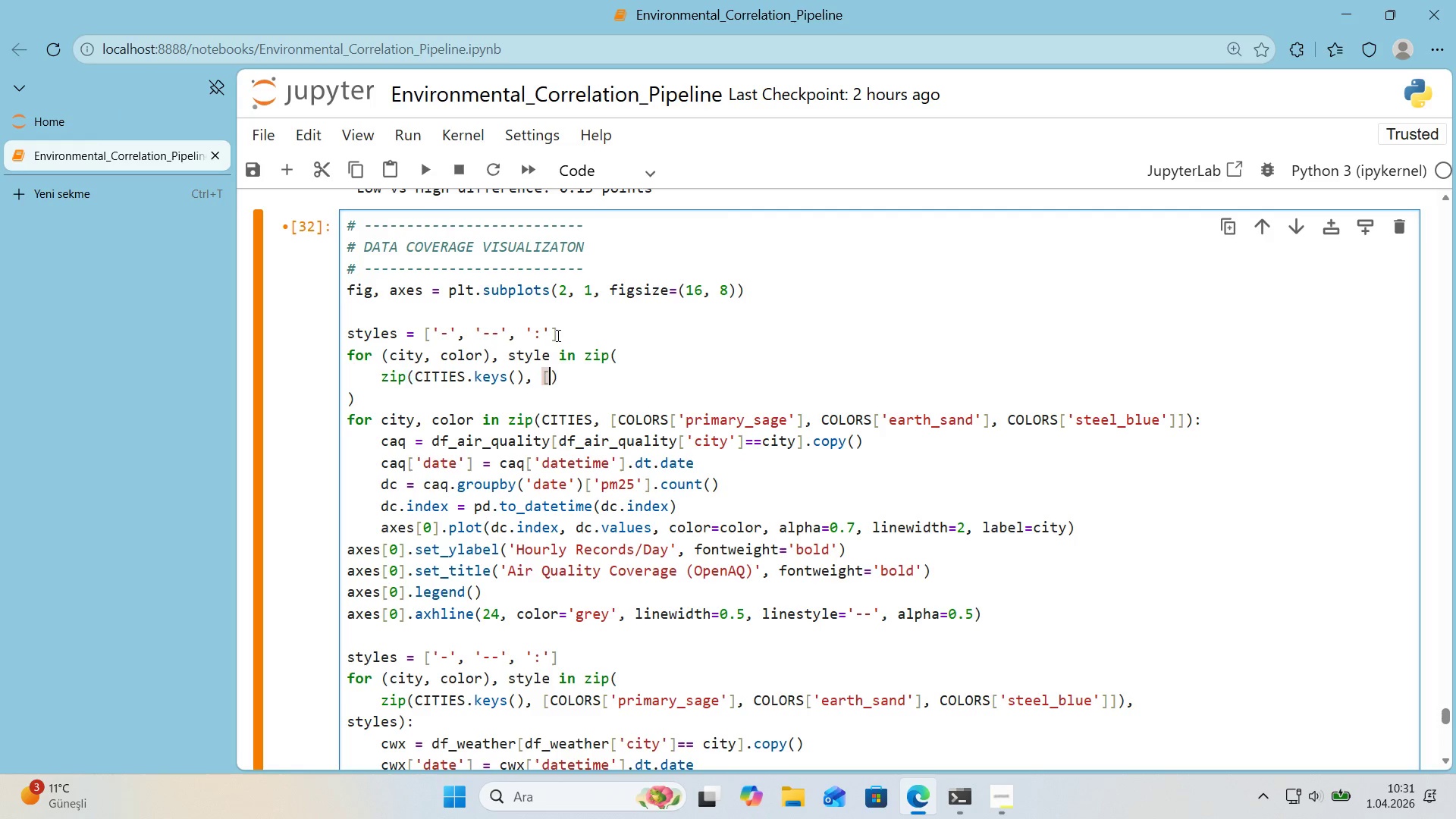 
key(Alt+Control+9)
 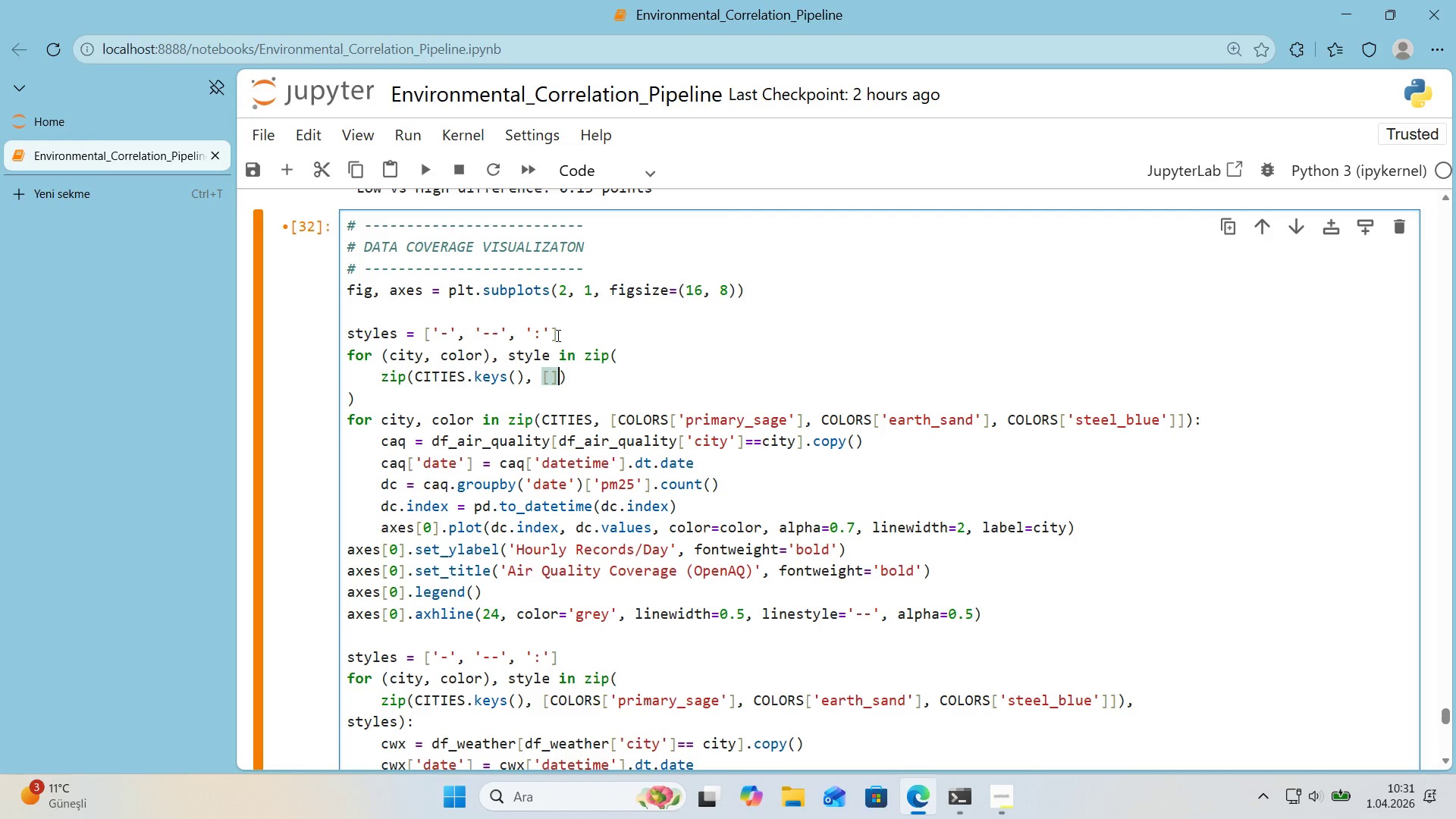 
key(ArrowLeft)
 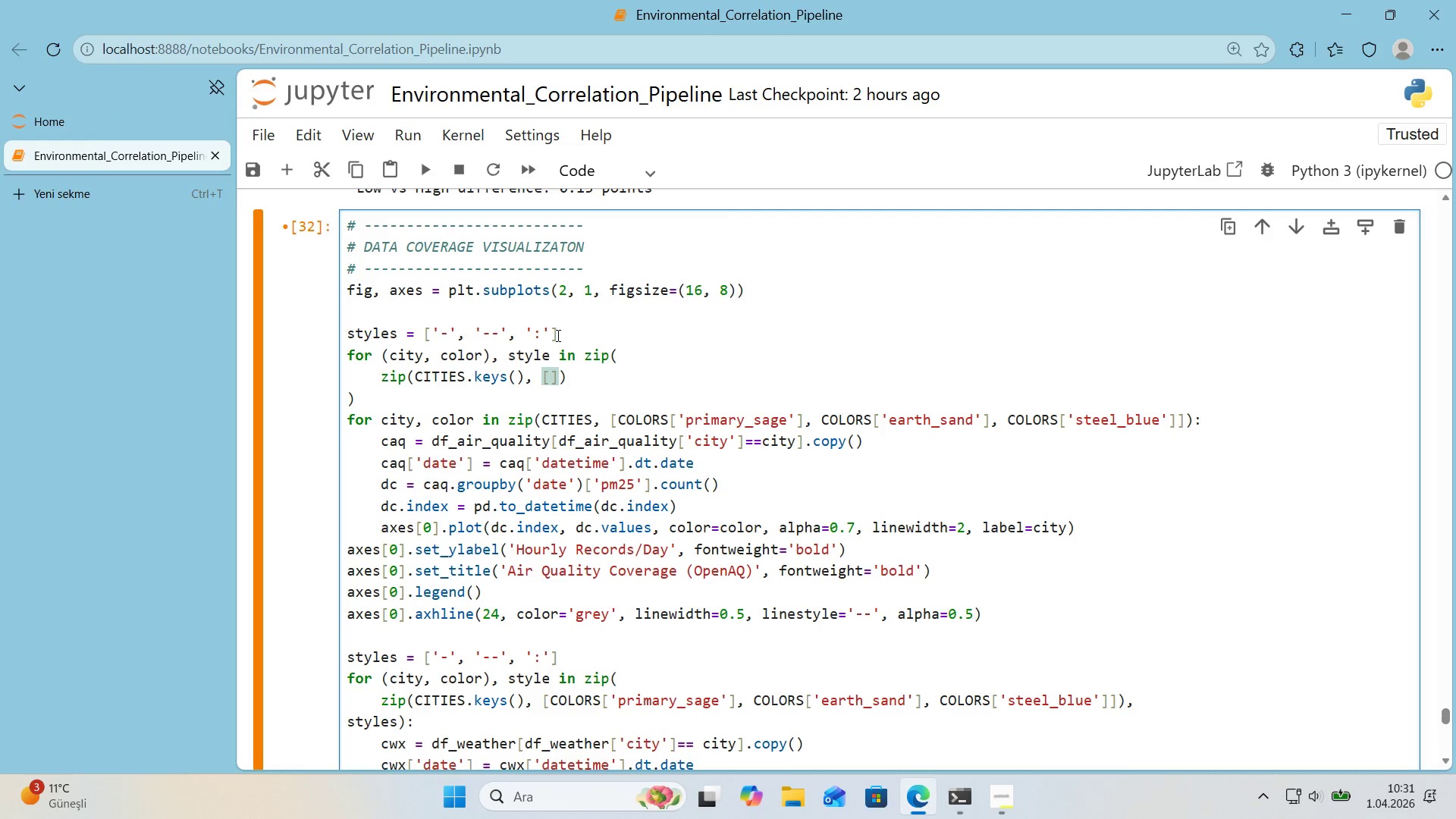 
type(COLORS)
 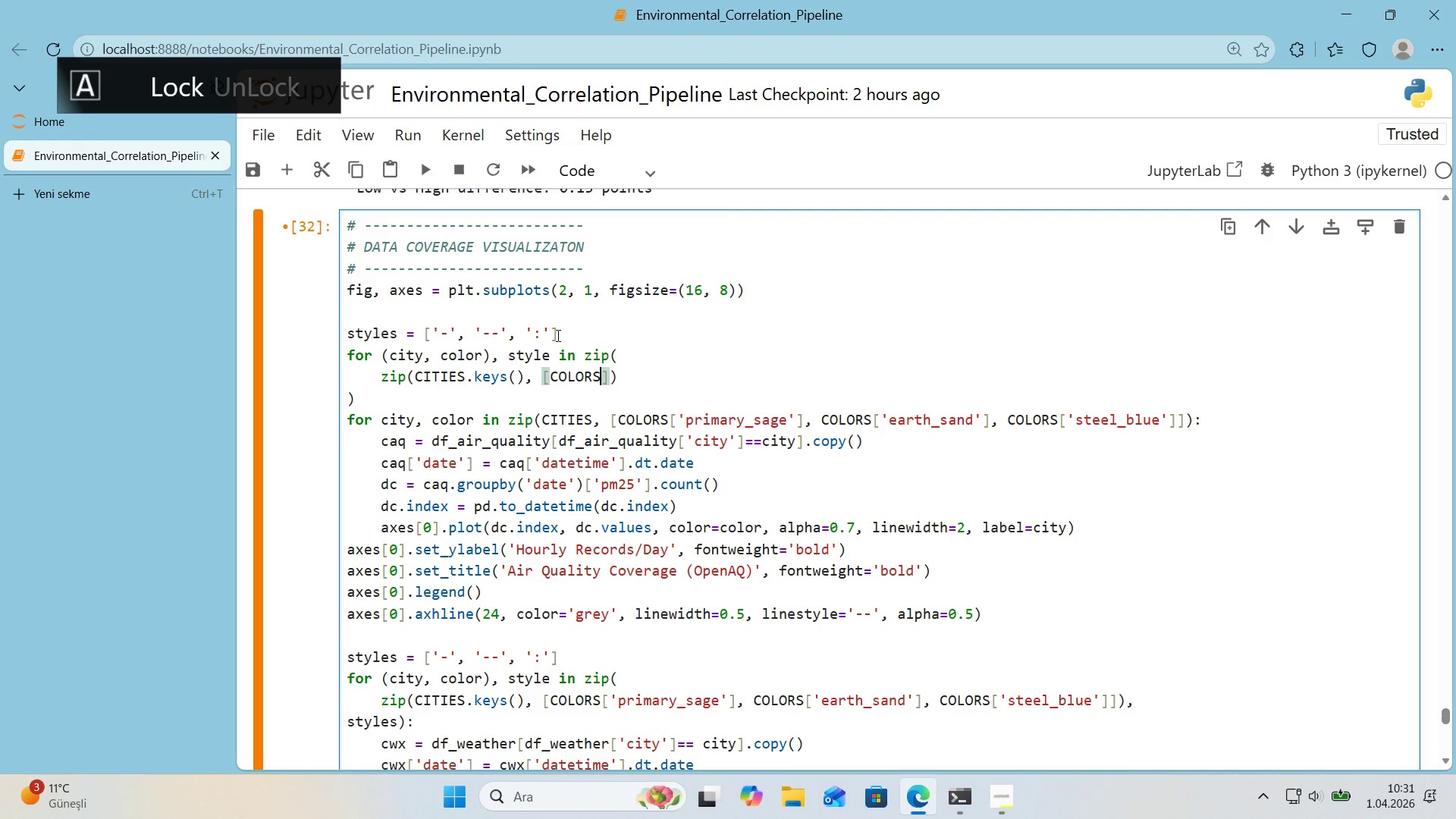 
key(Alt+Control+8)
 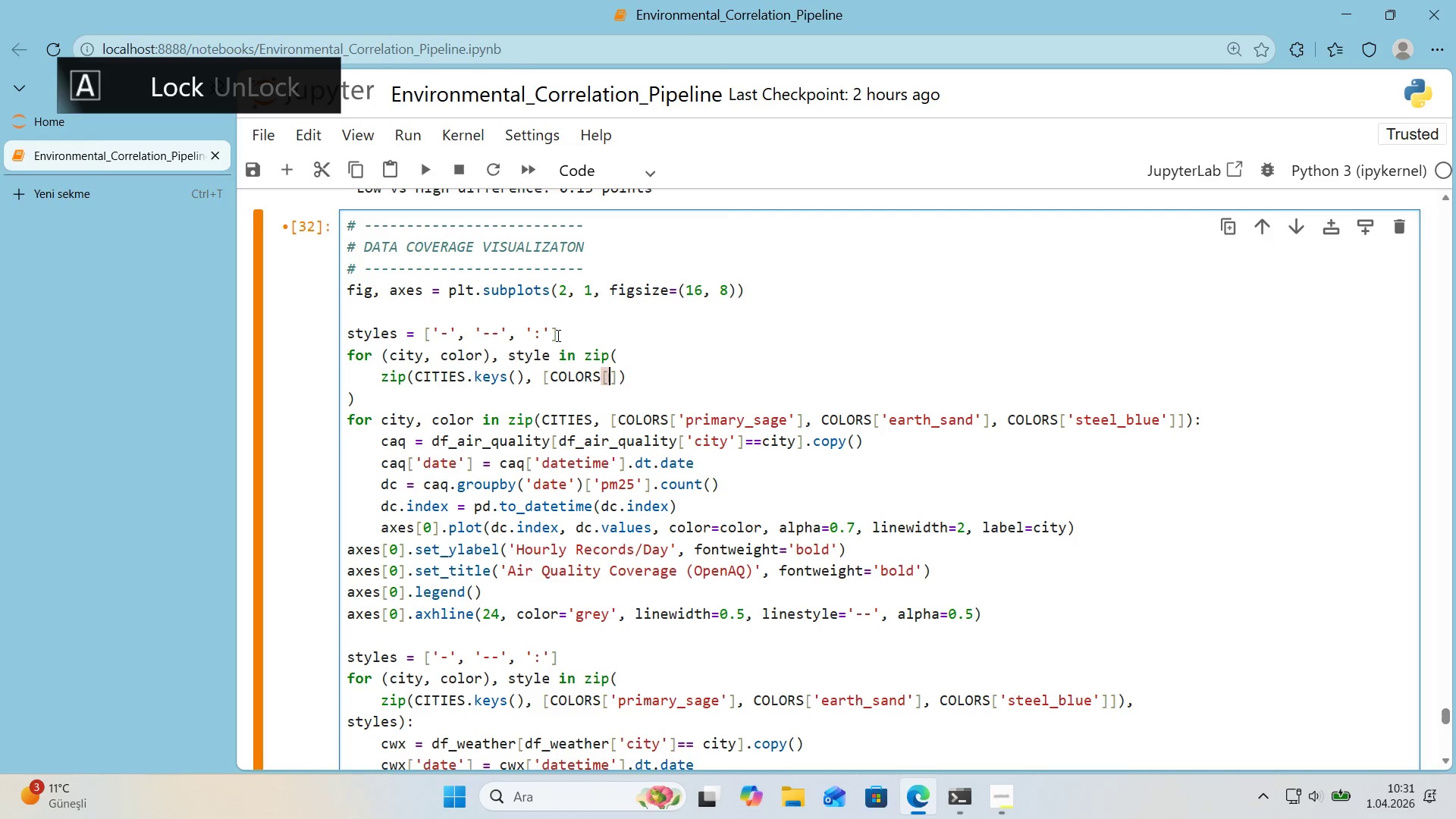 
key(Alt+Control+9)
 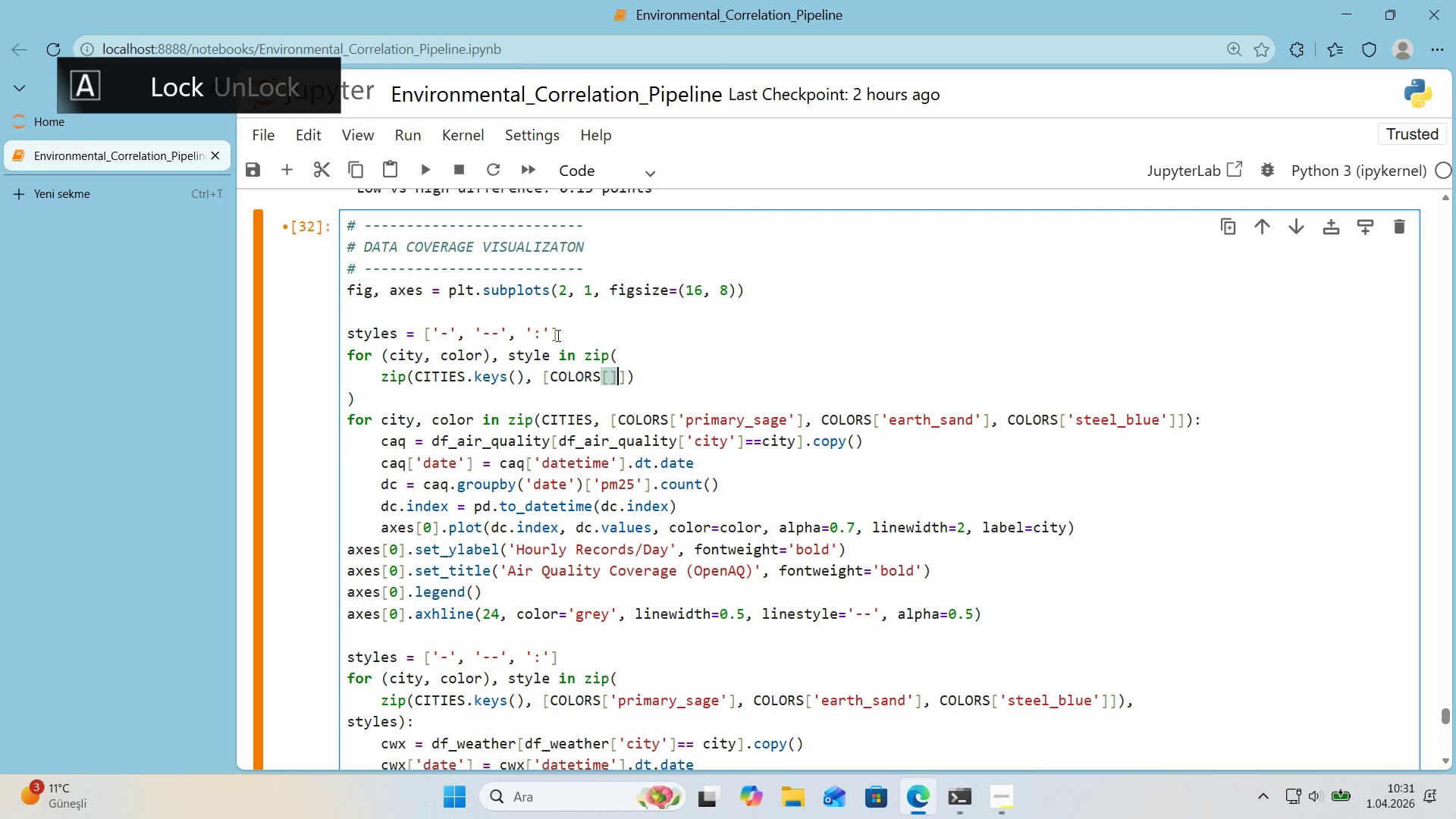 
key(ArrowLeft)
 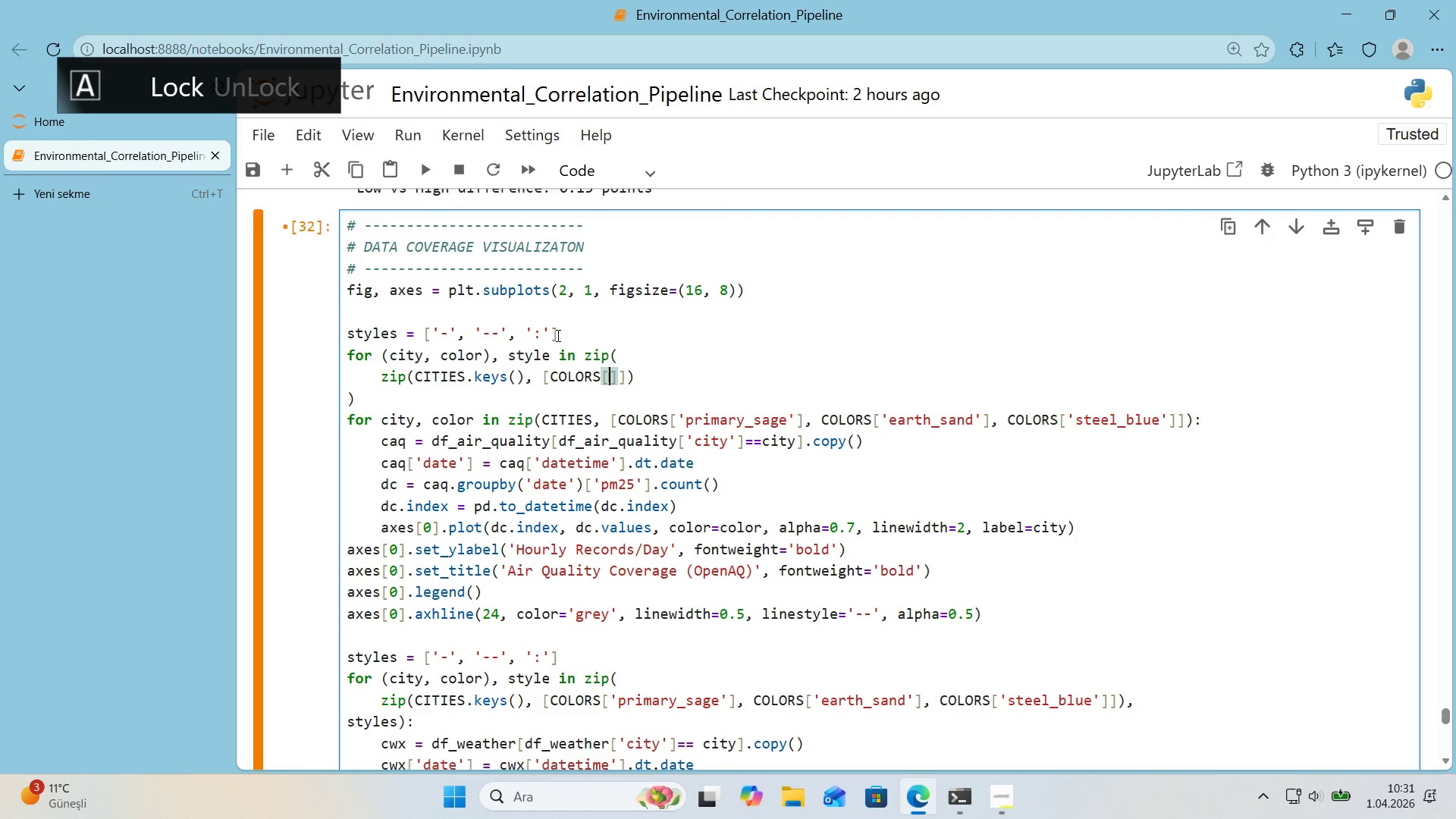 
type(@@)
 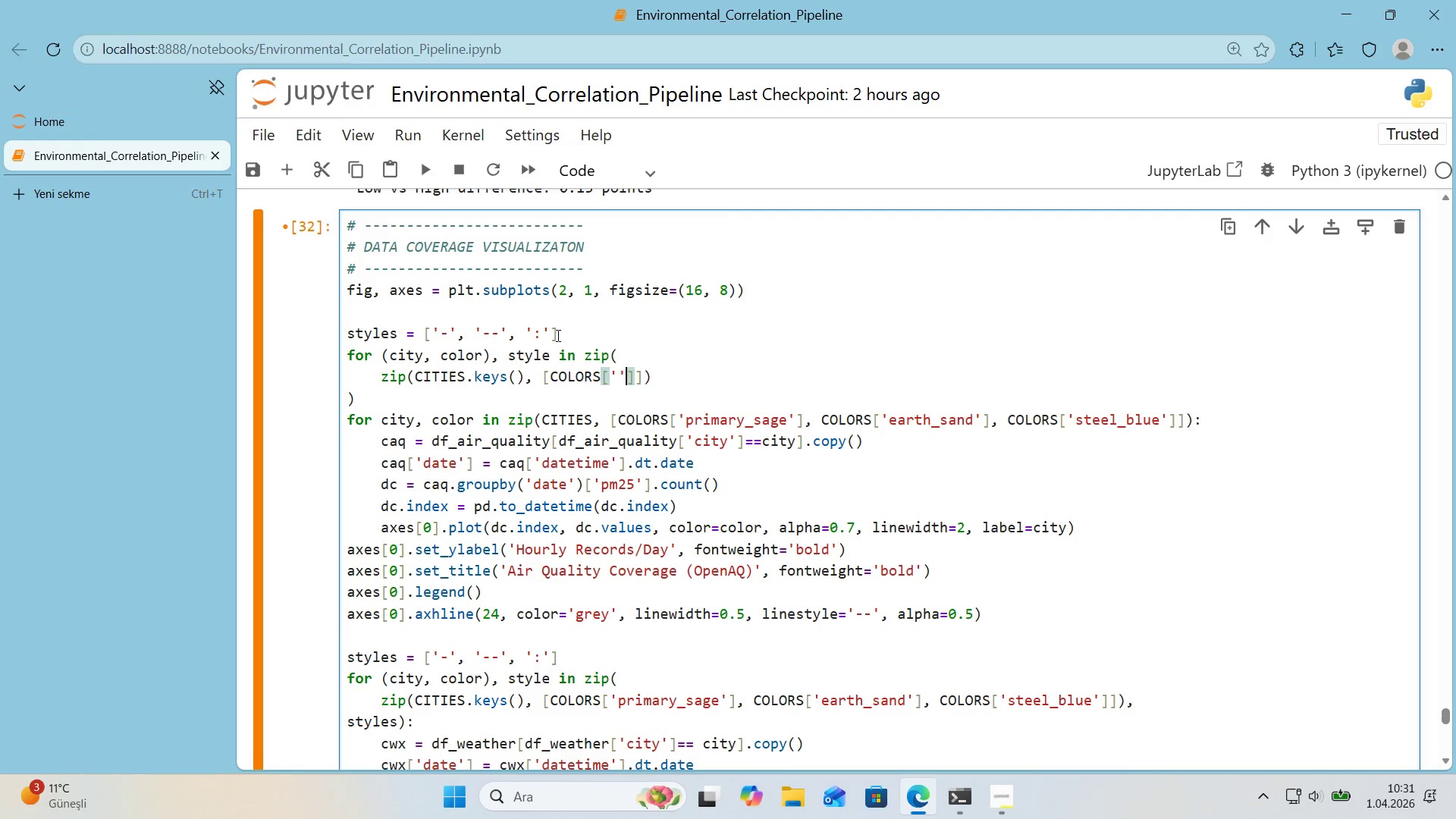 
key(ArrowLeft)
 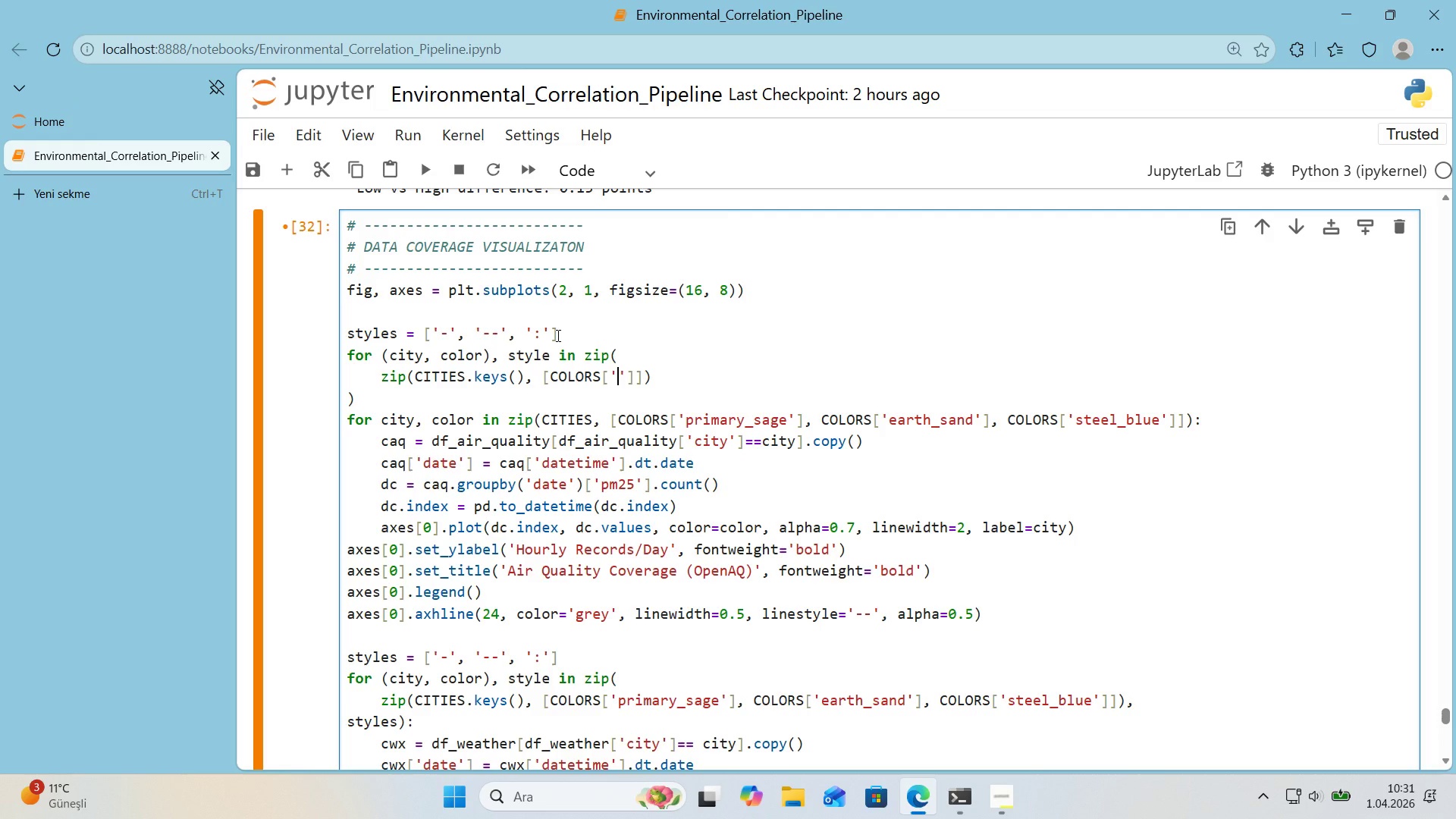 
type(pr'mary_sage)
 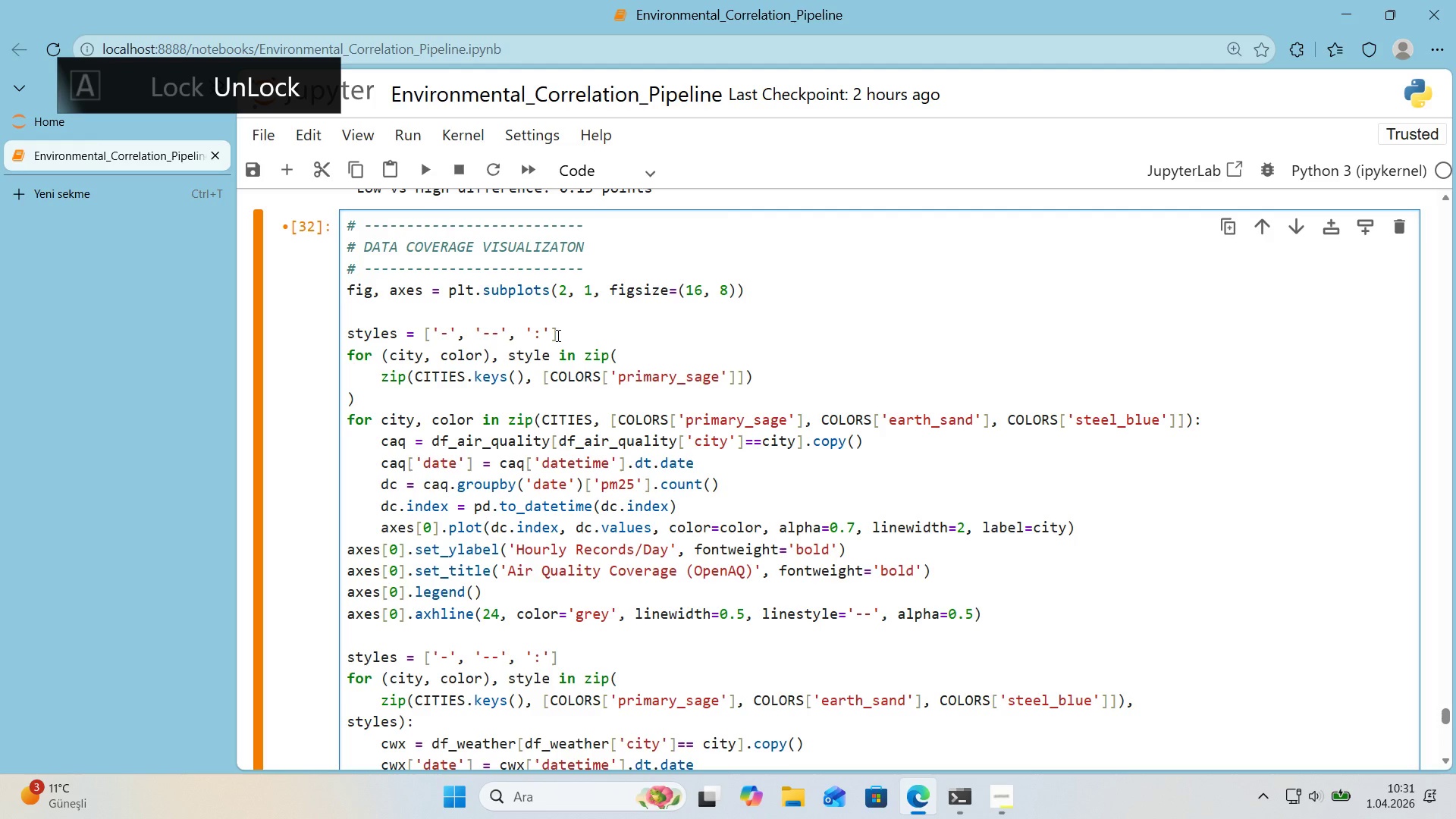 
key(ArrowRight)
 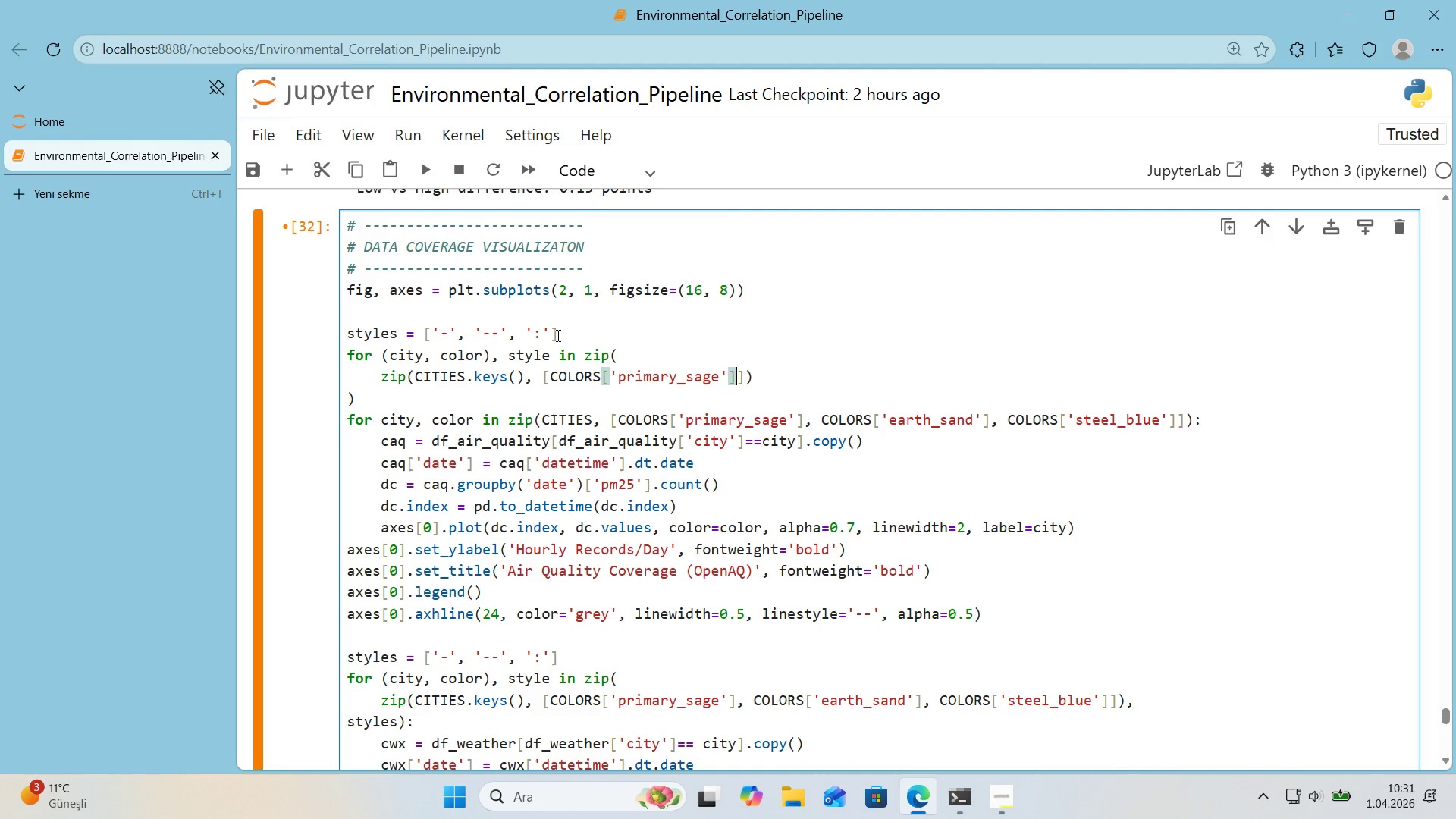 
key(ArrowRight)
 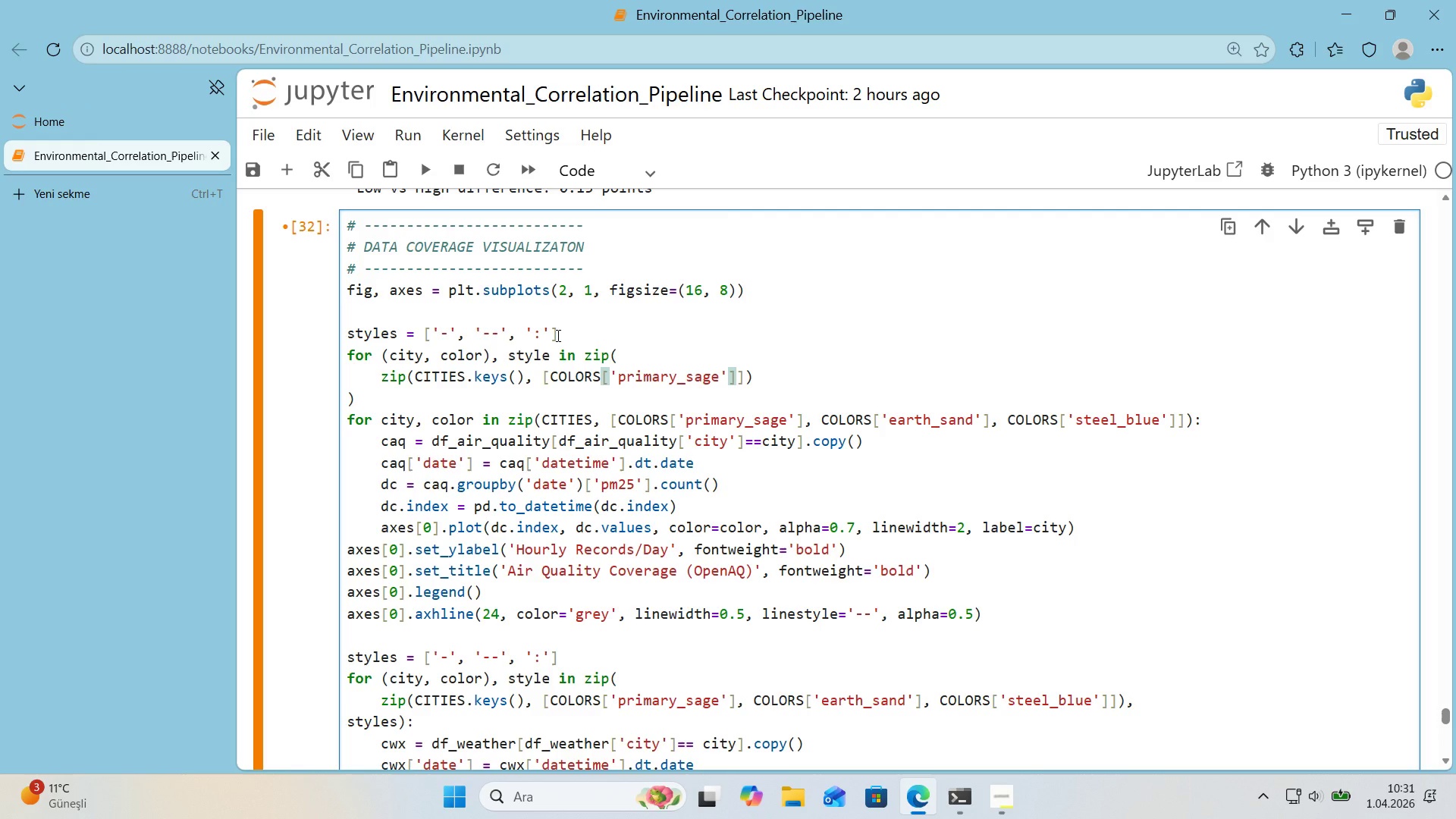 
type(, COLORS)
 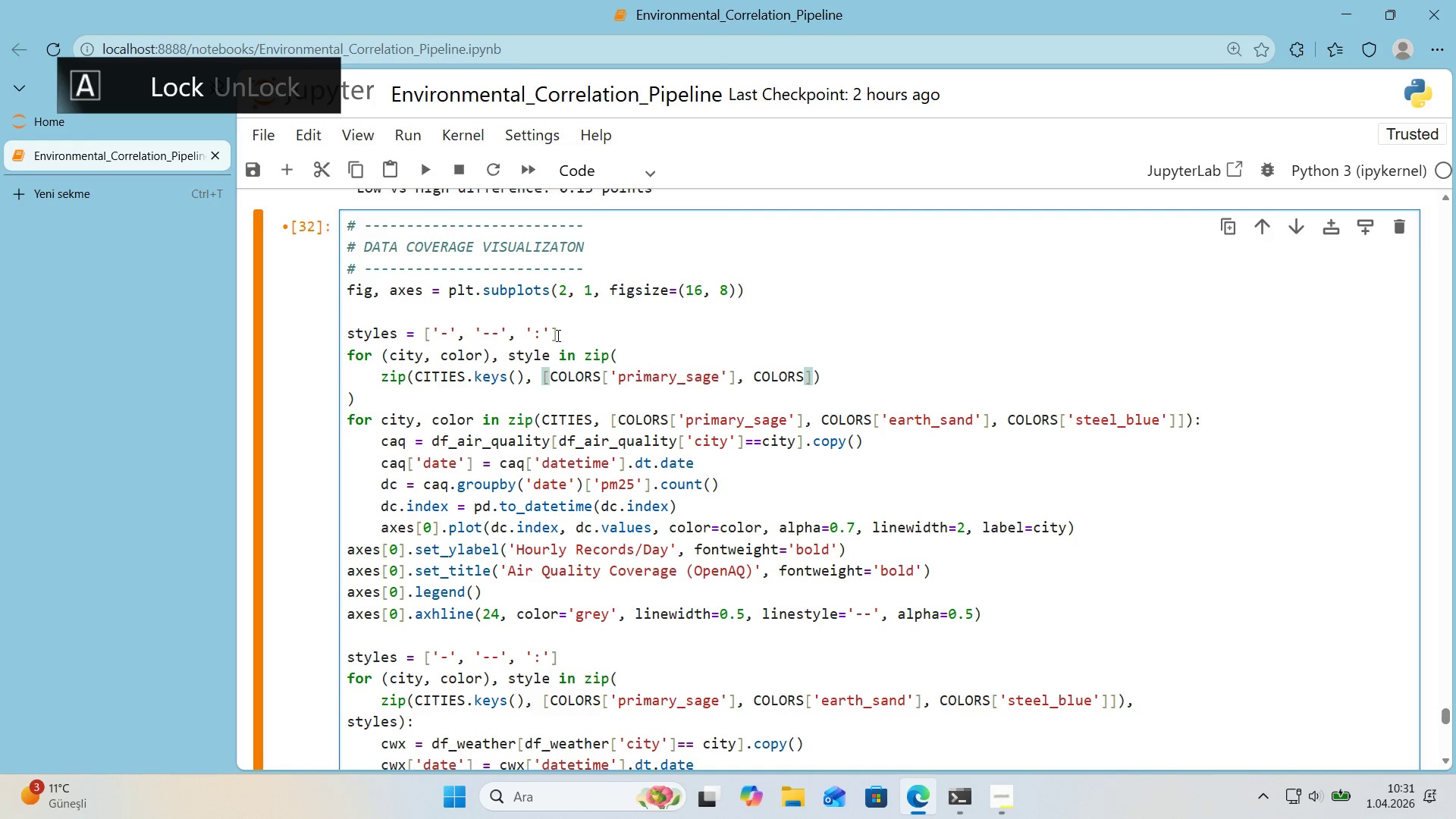 
key(Alt+Control+8)
 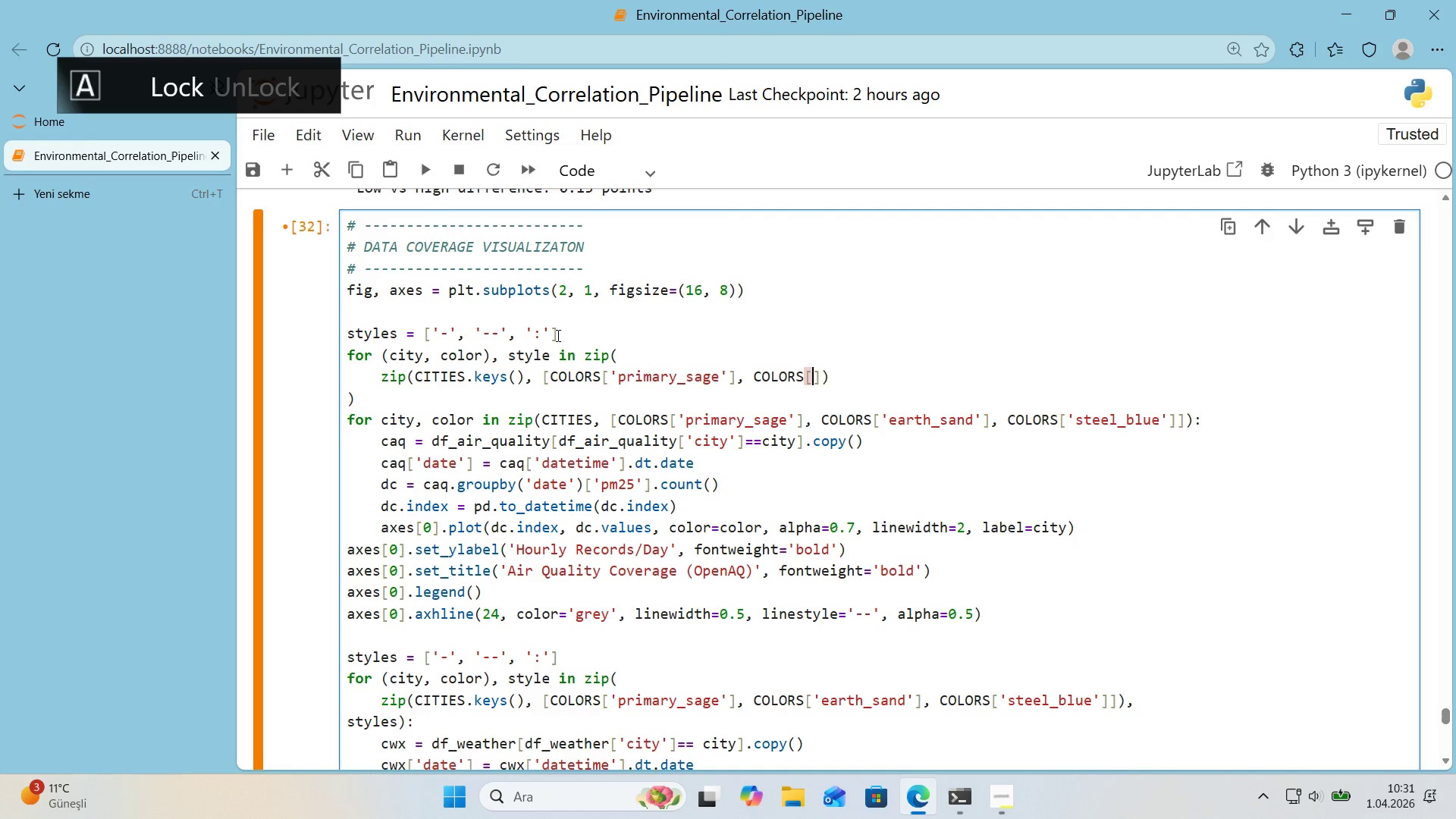 
key(Alt+Control+9)
 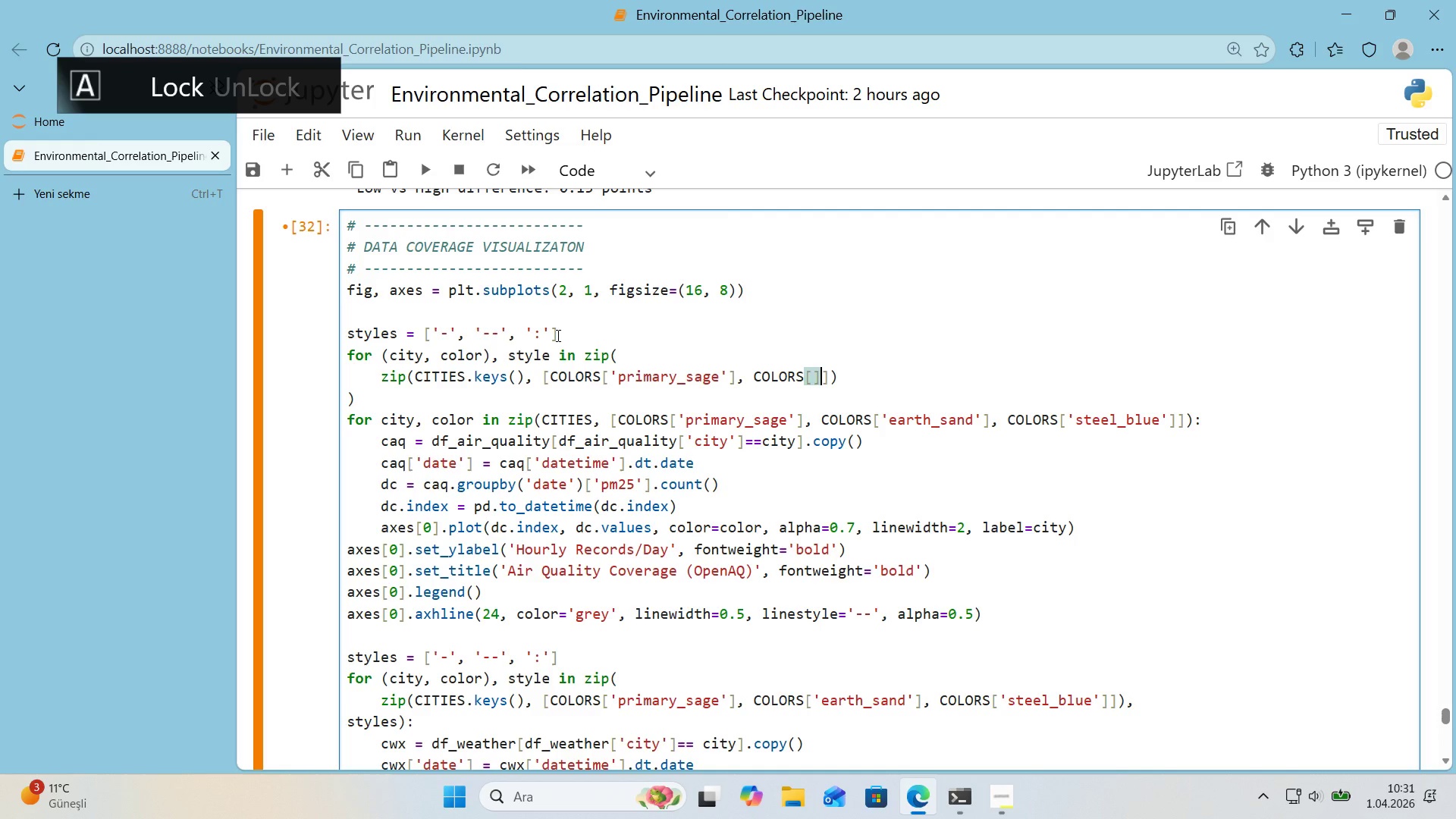 
key(ArrowLeft)
 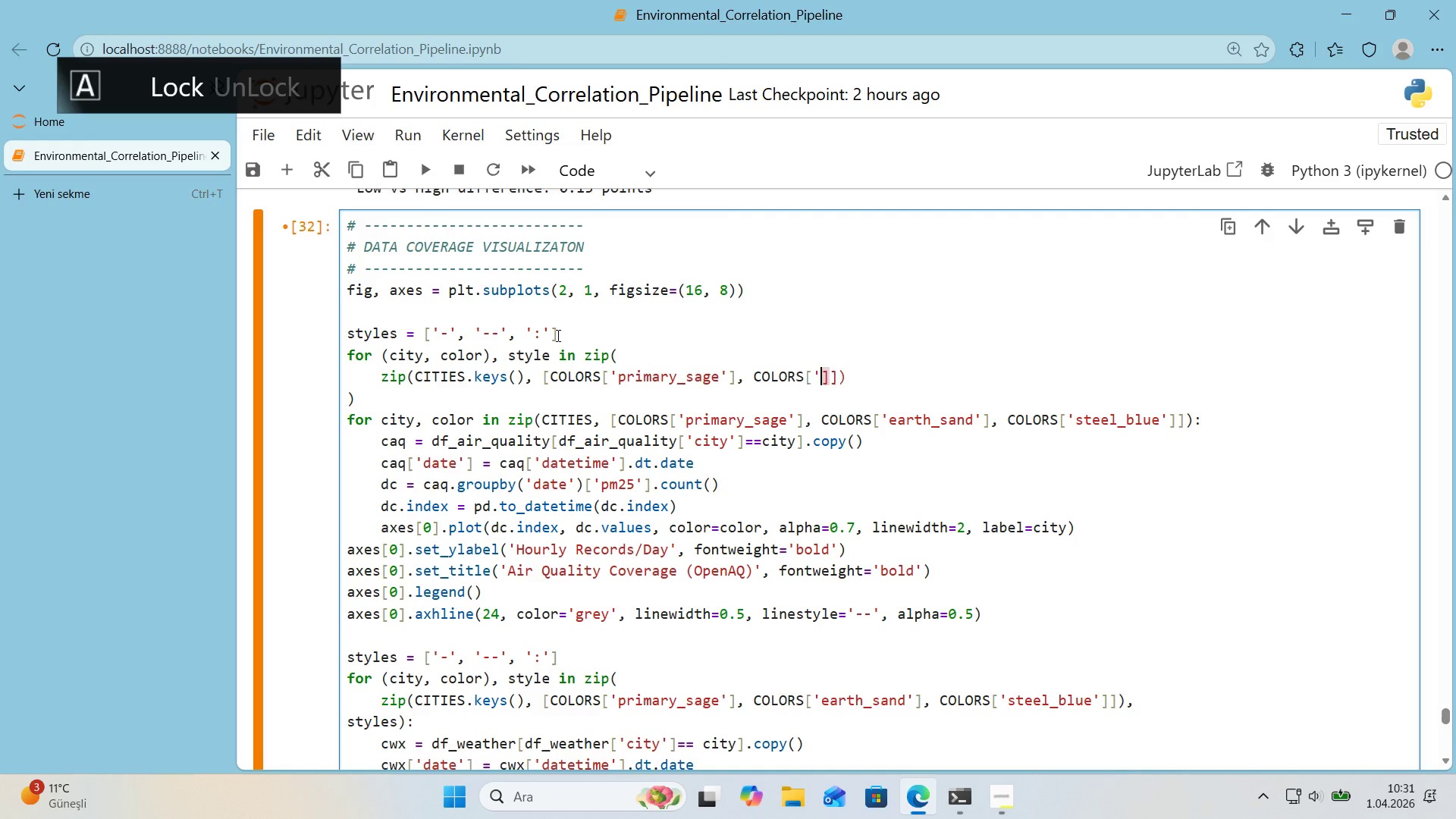 
type(@@)
 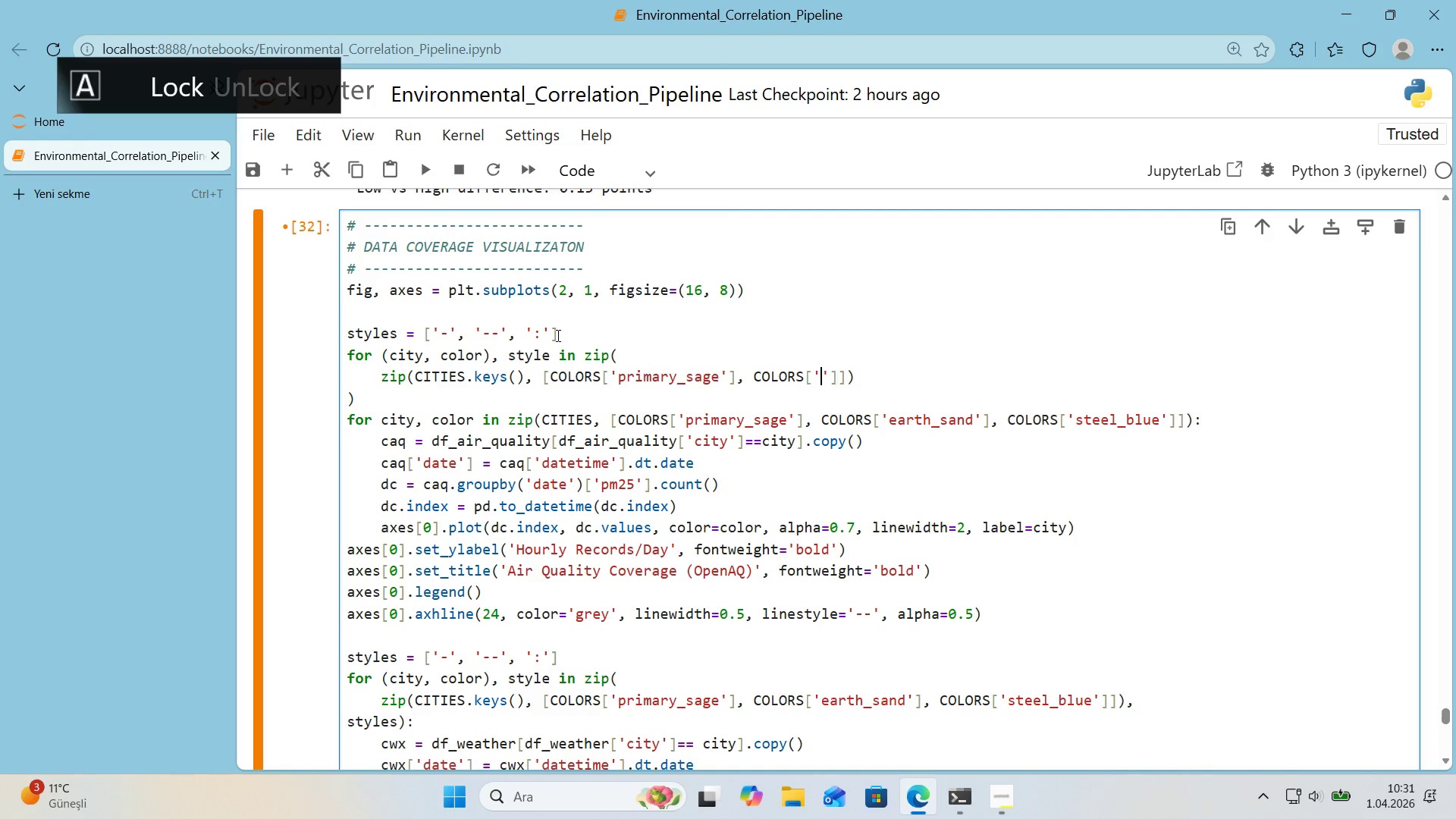 
key(ArrowLeft)
 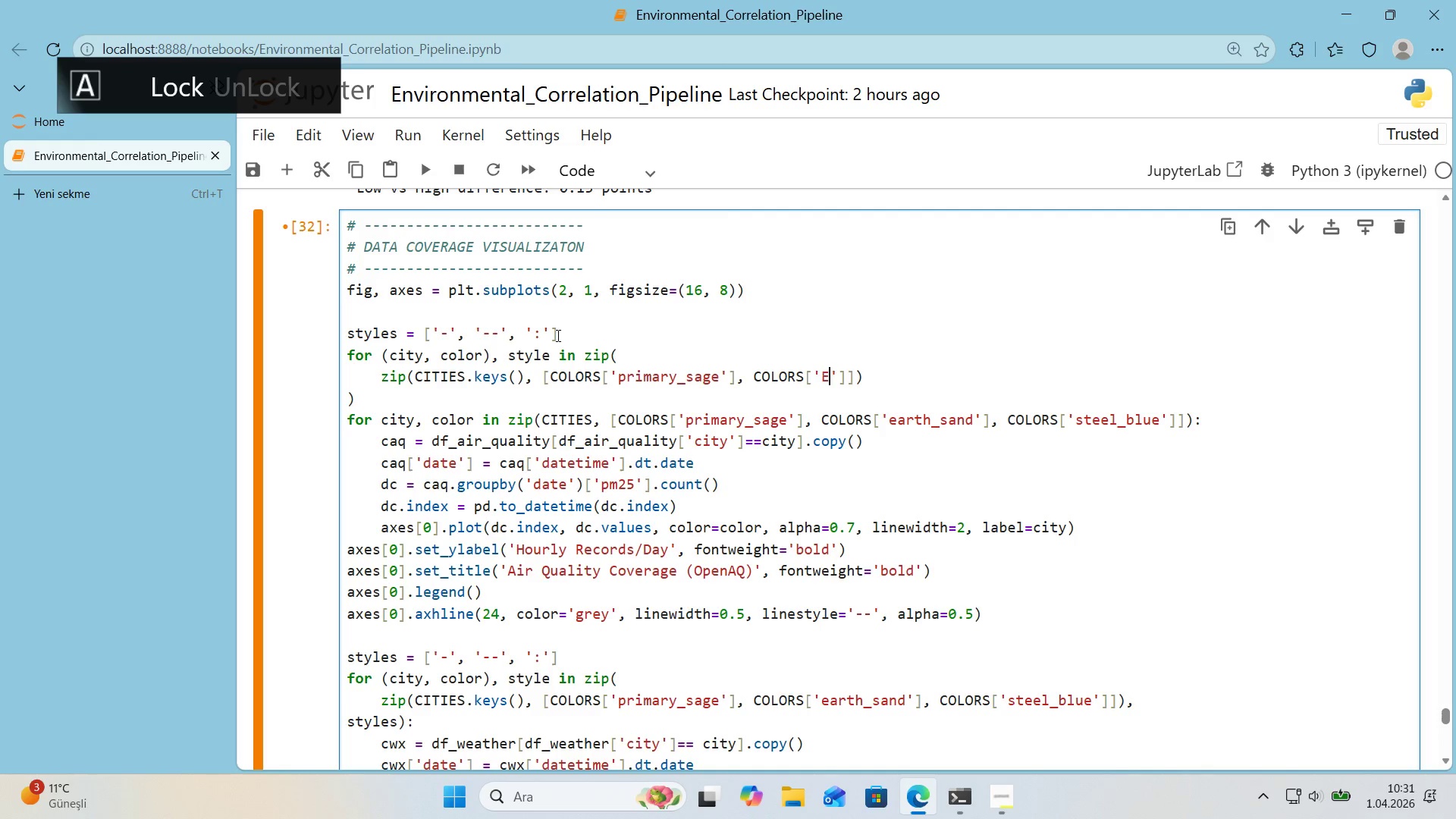 
type(E)
key(Backspace)
type(earth_sand)
 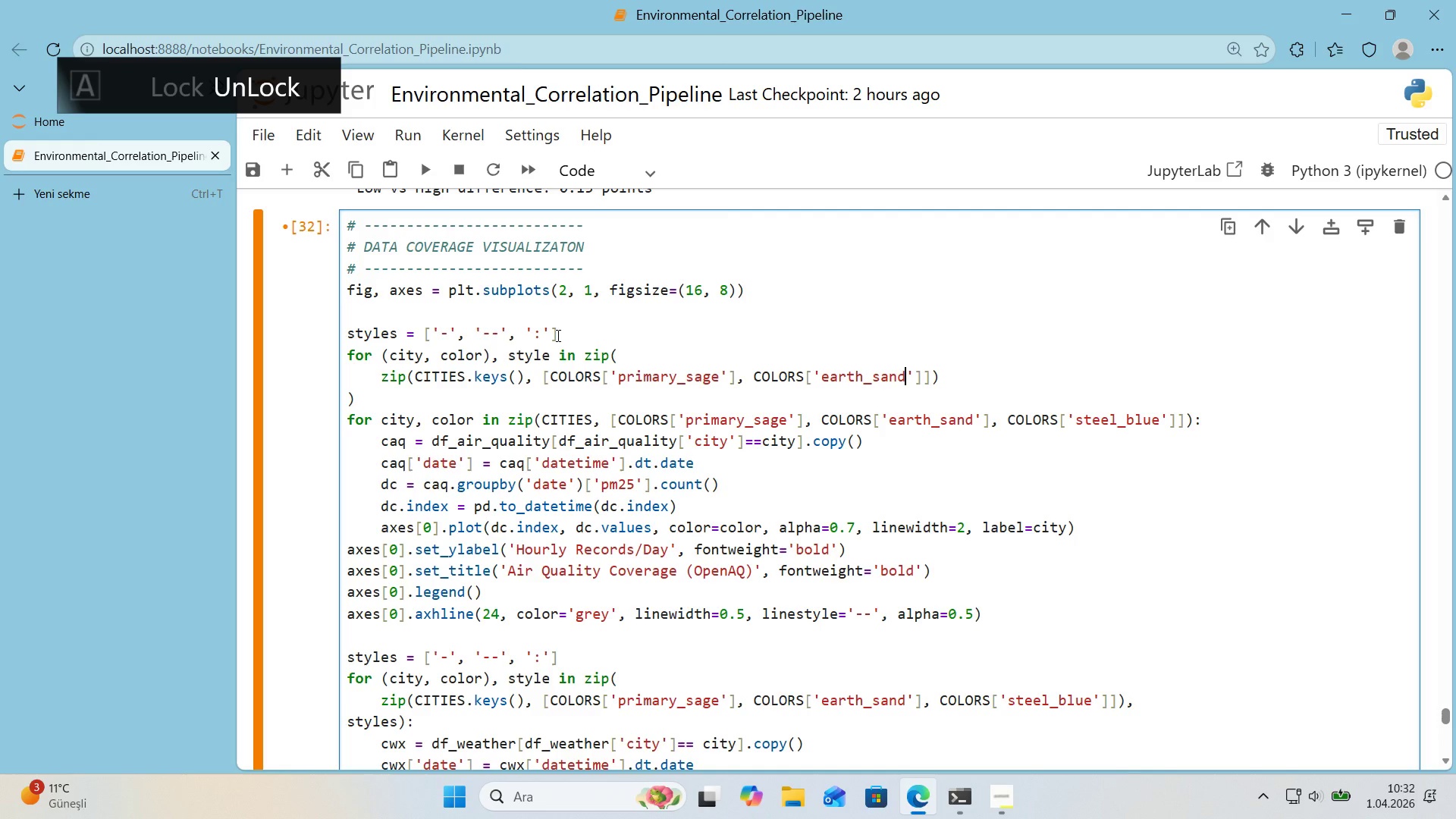 
key(ArrowRight)
 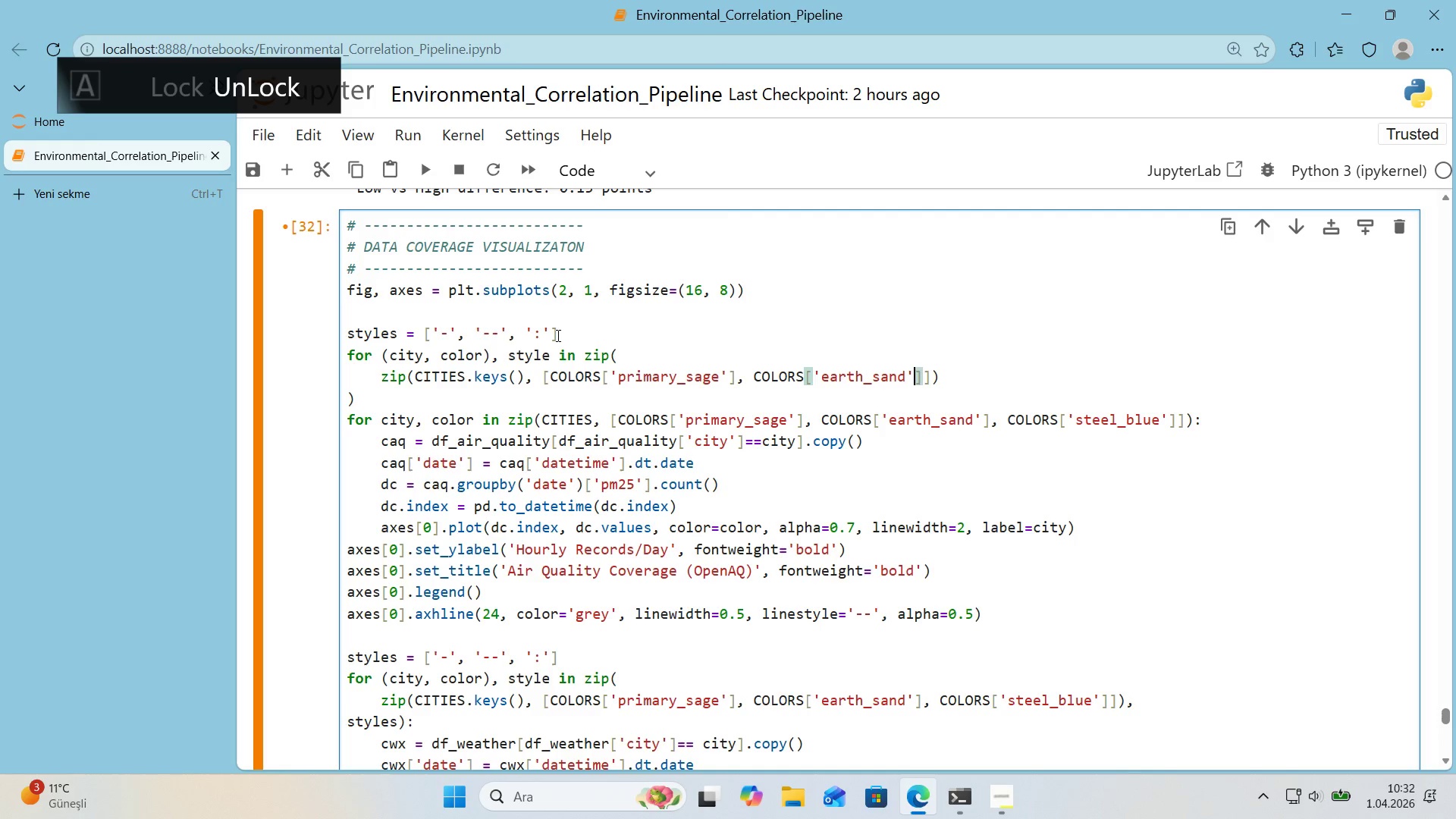 
key(ArrowRight)
 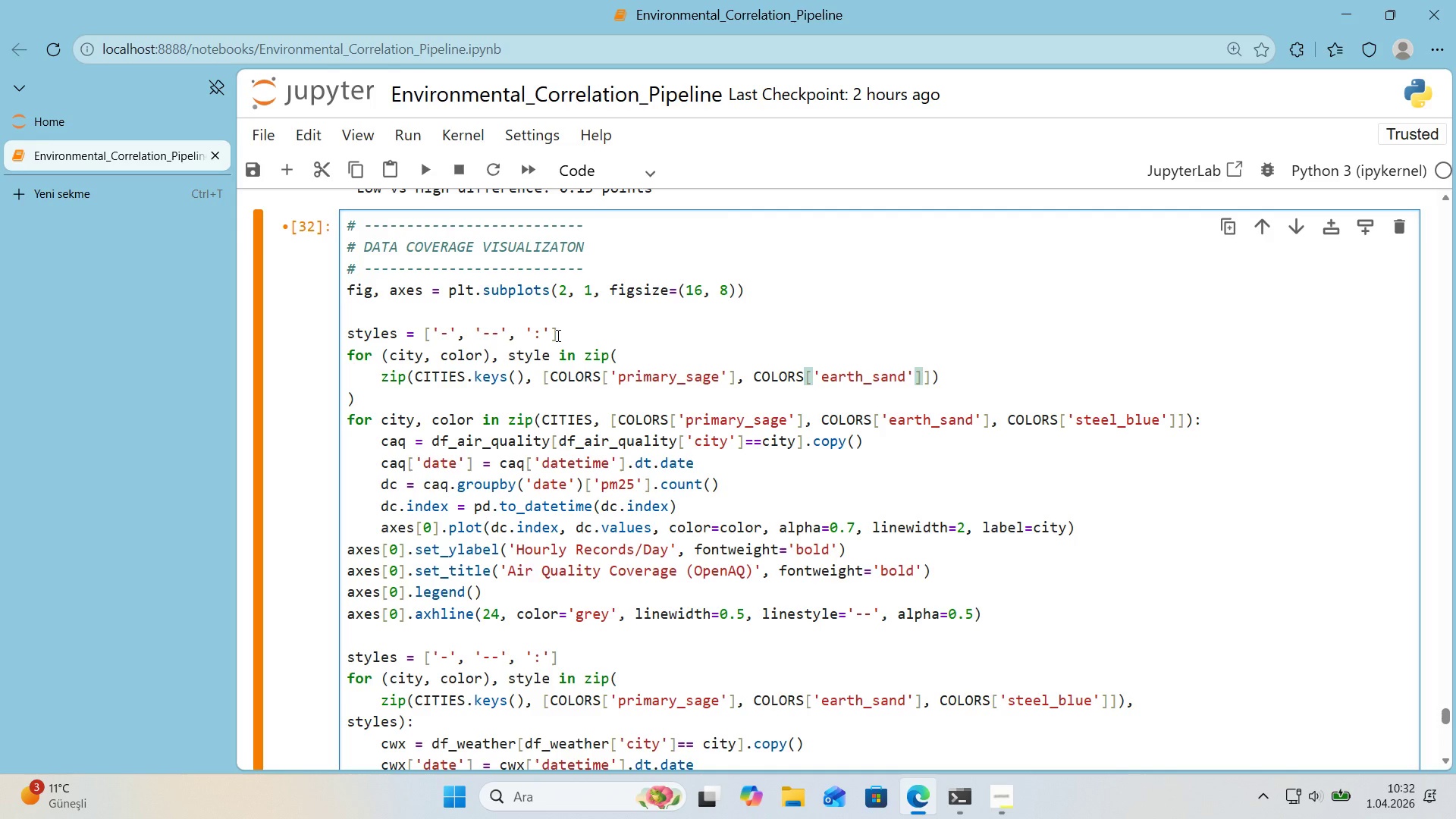 
type(, @@)
 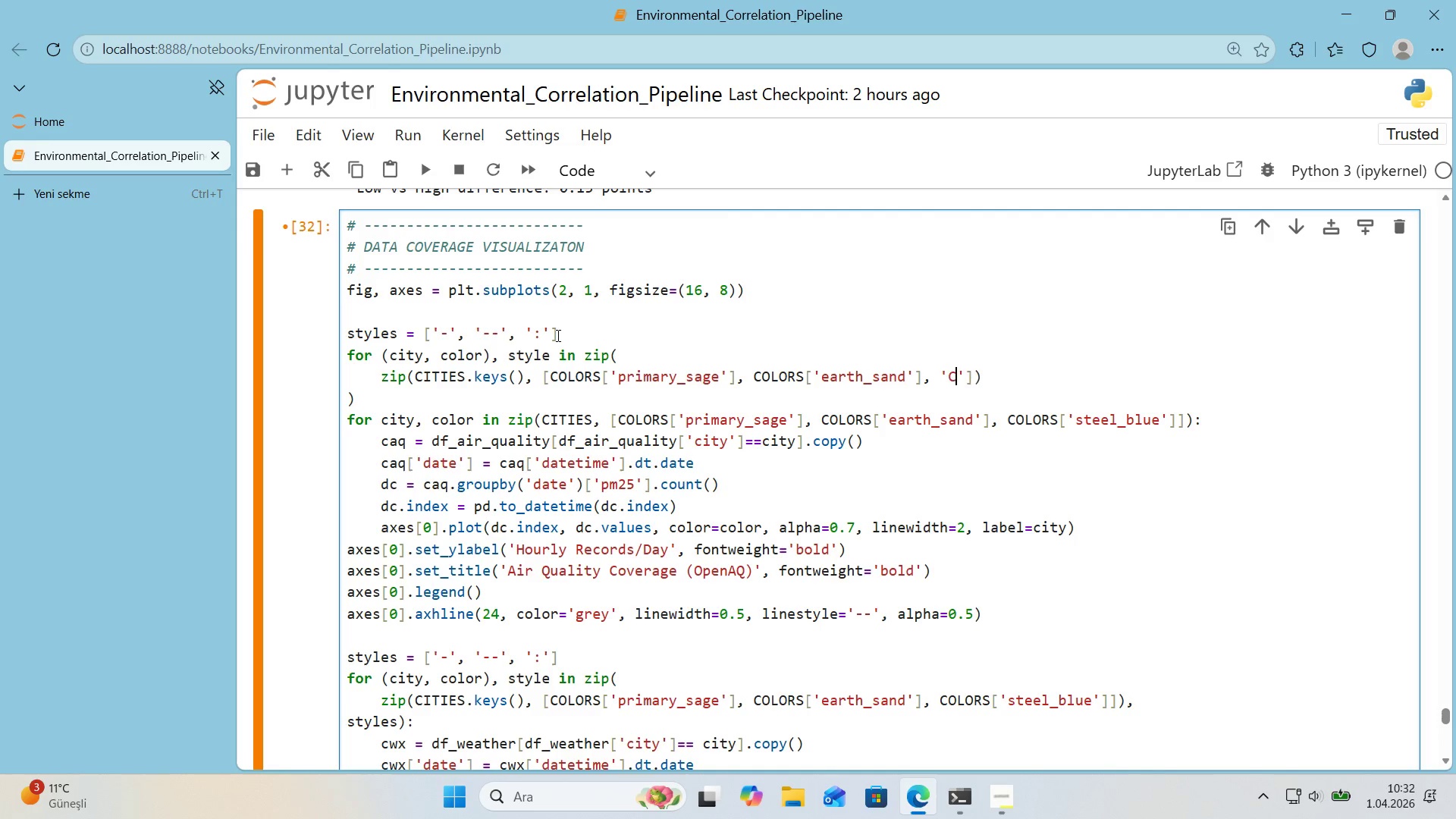 
 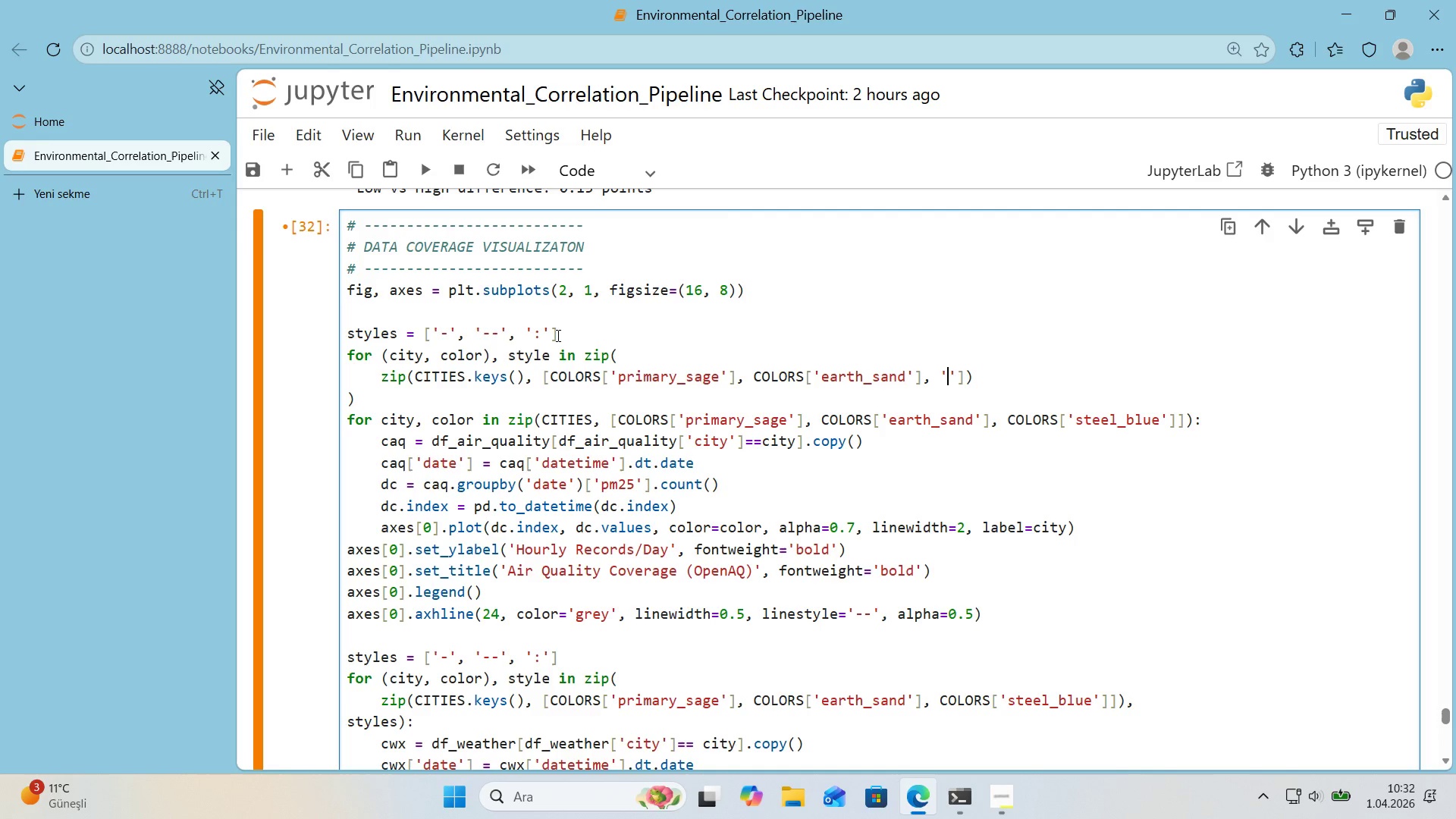 
key(ArrowLeft)
 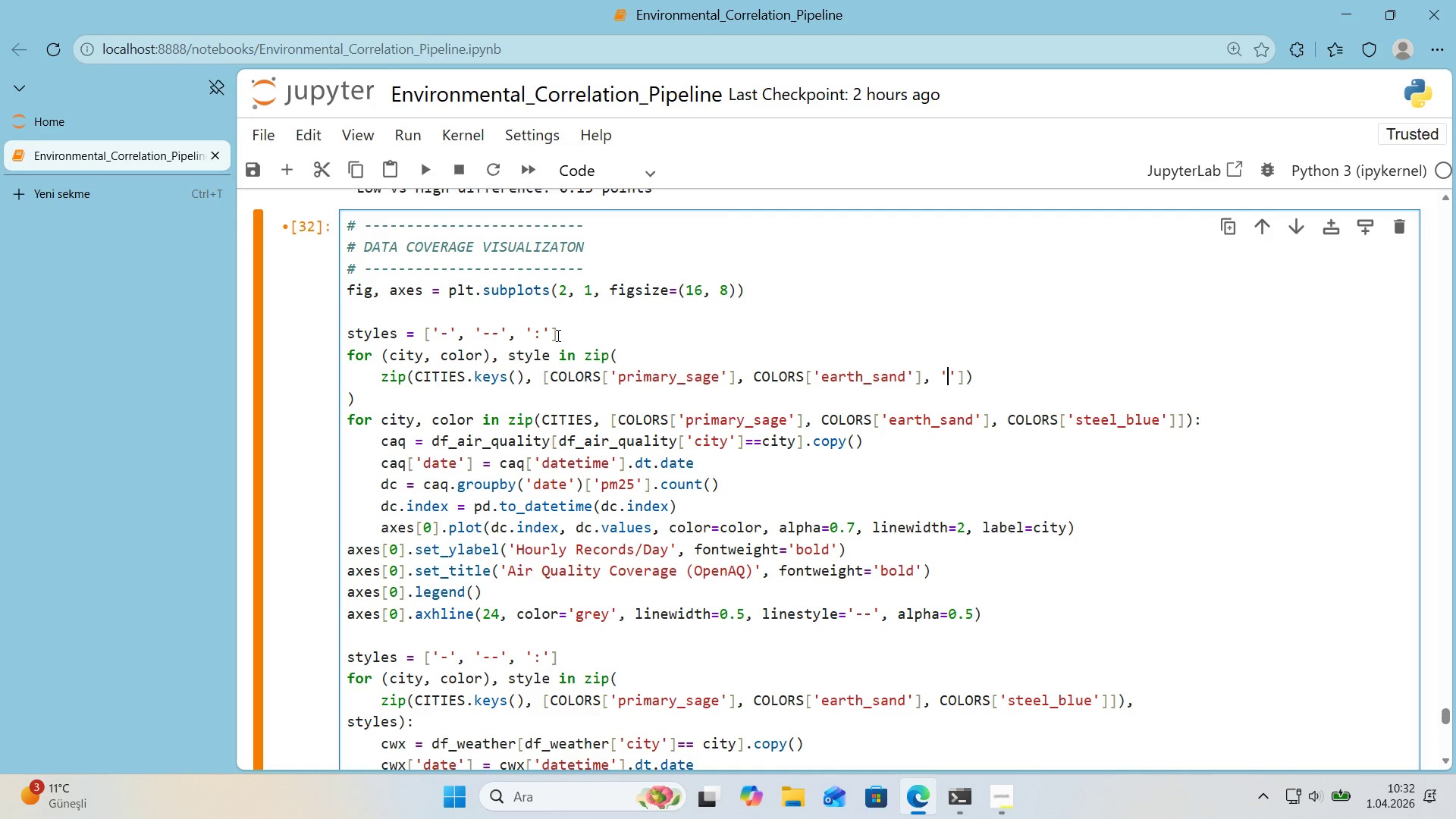 
type(Co)
key(Backspace)
type(OLORS)
 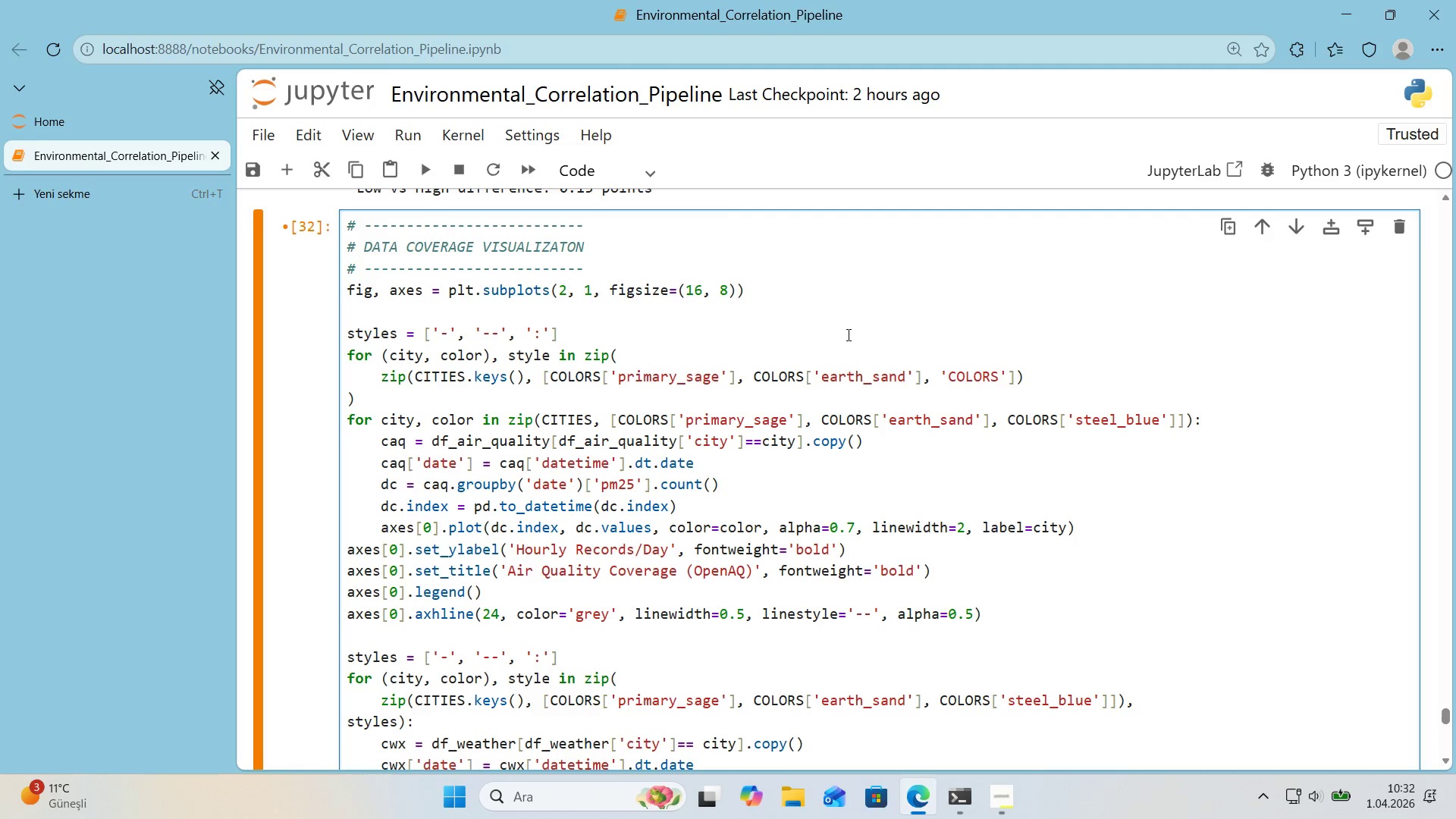 
left_click_drag(start_coordinate=[1005, 420], to_coordinate=[1114, 419])
 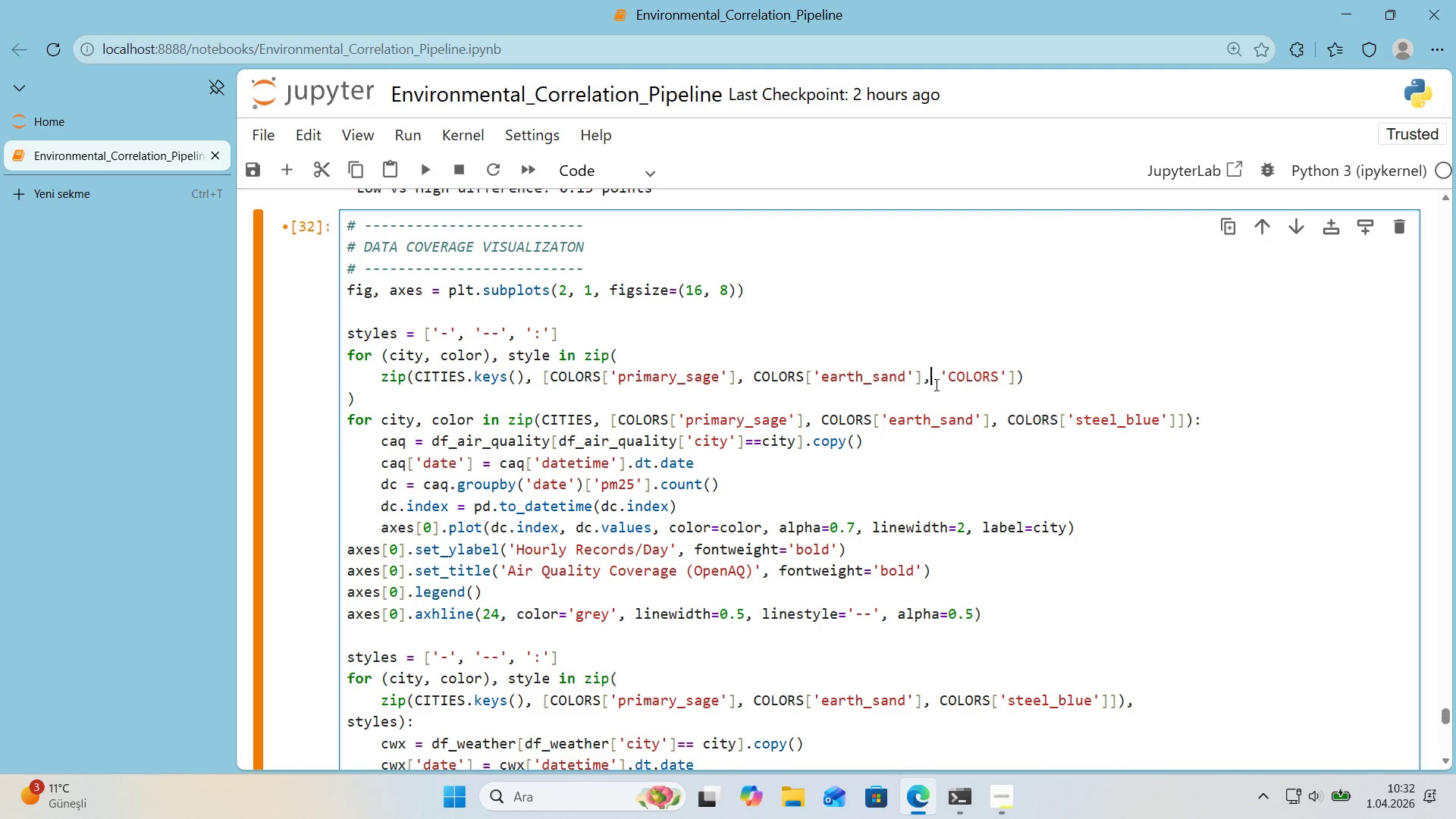 
left_click([935, 384])
 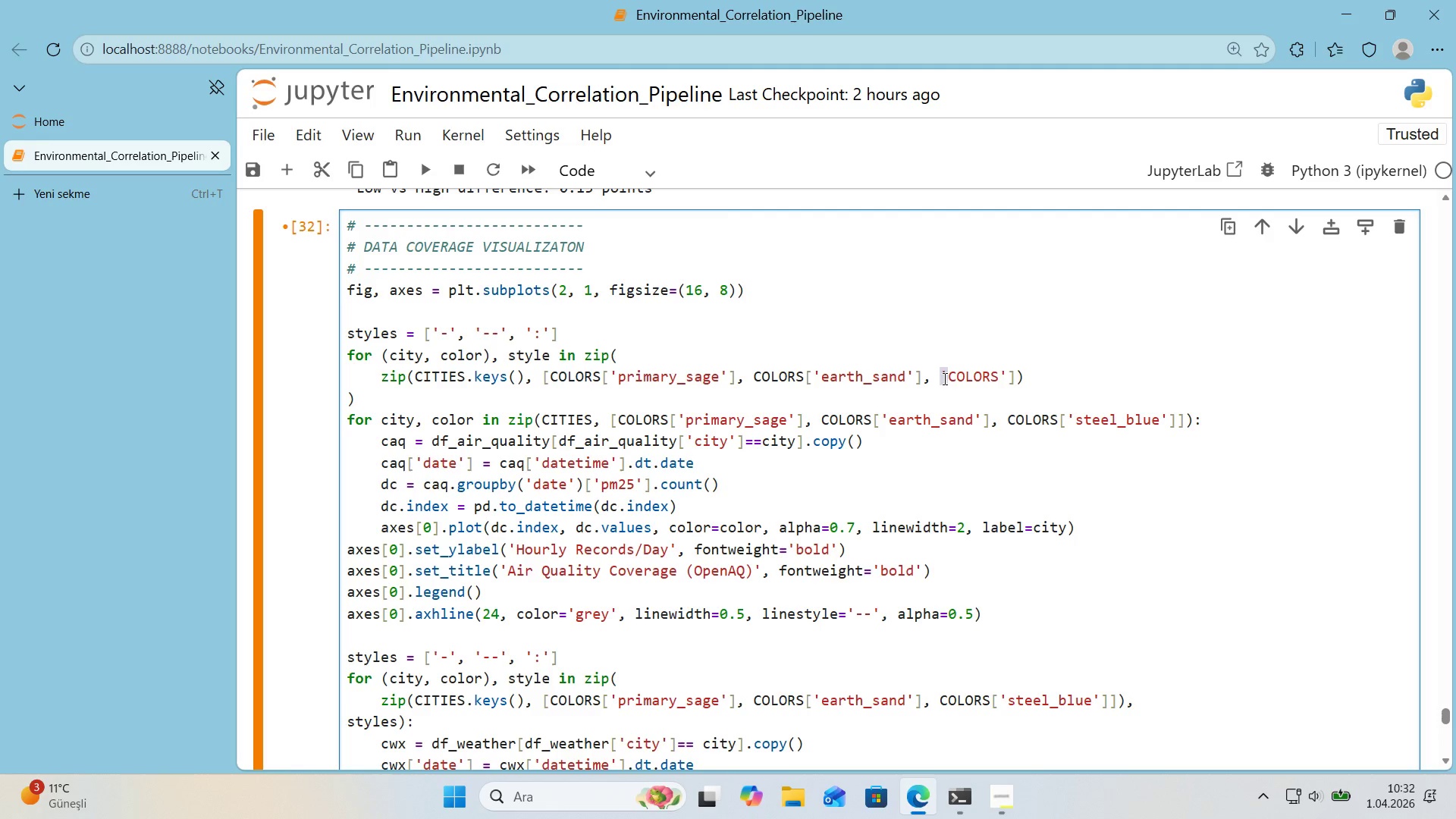 
key(Alt+Control+8)
 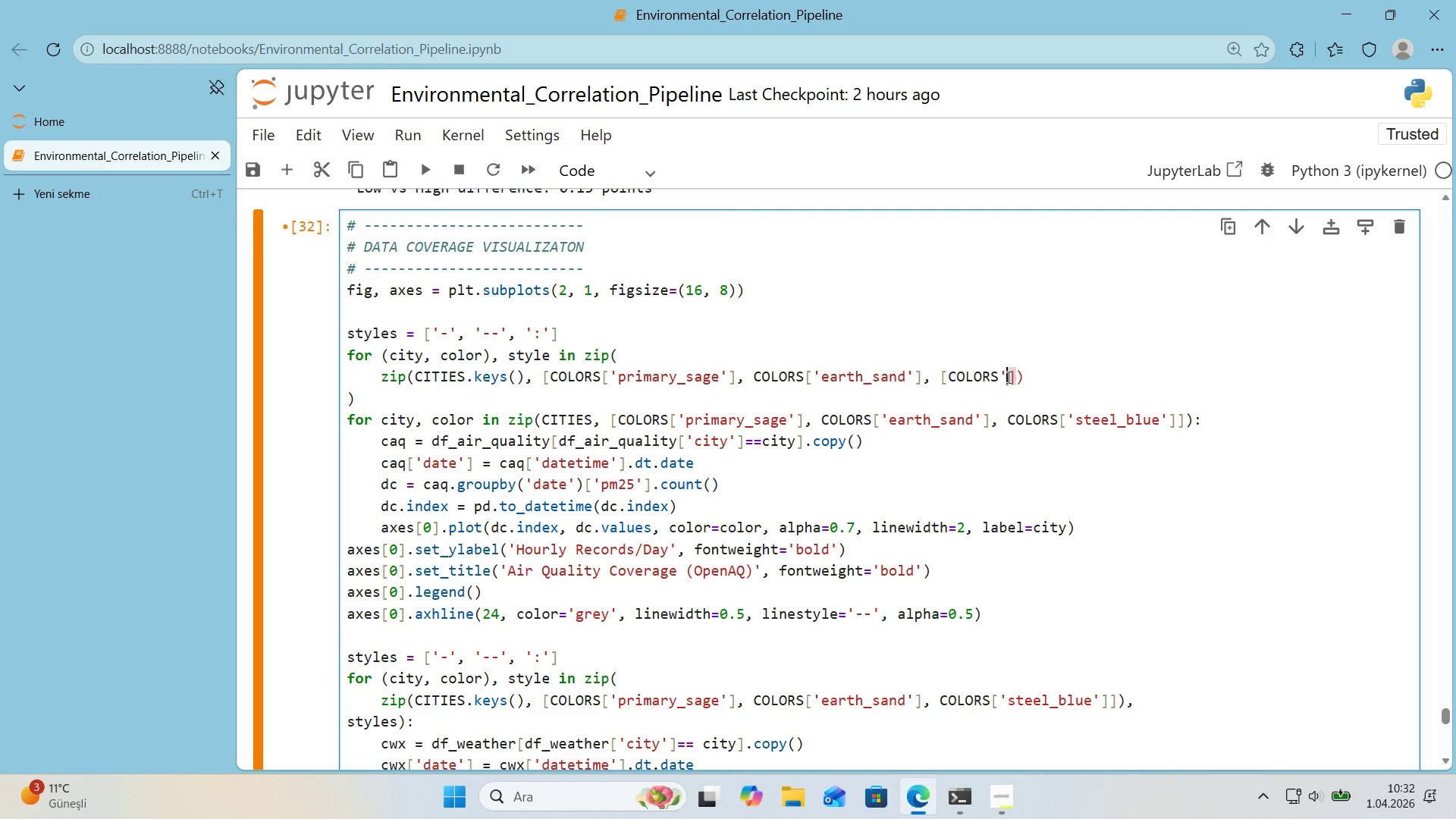 
key(Backspace)
 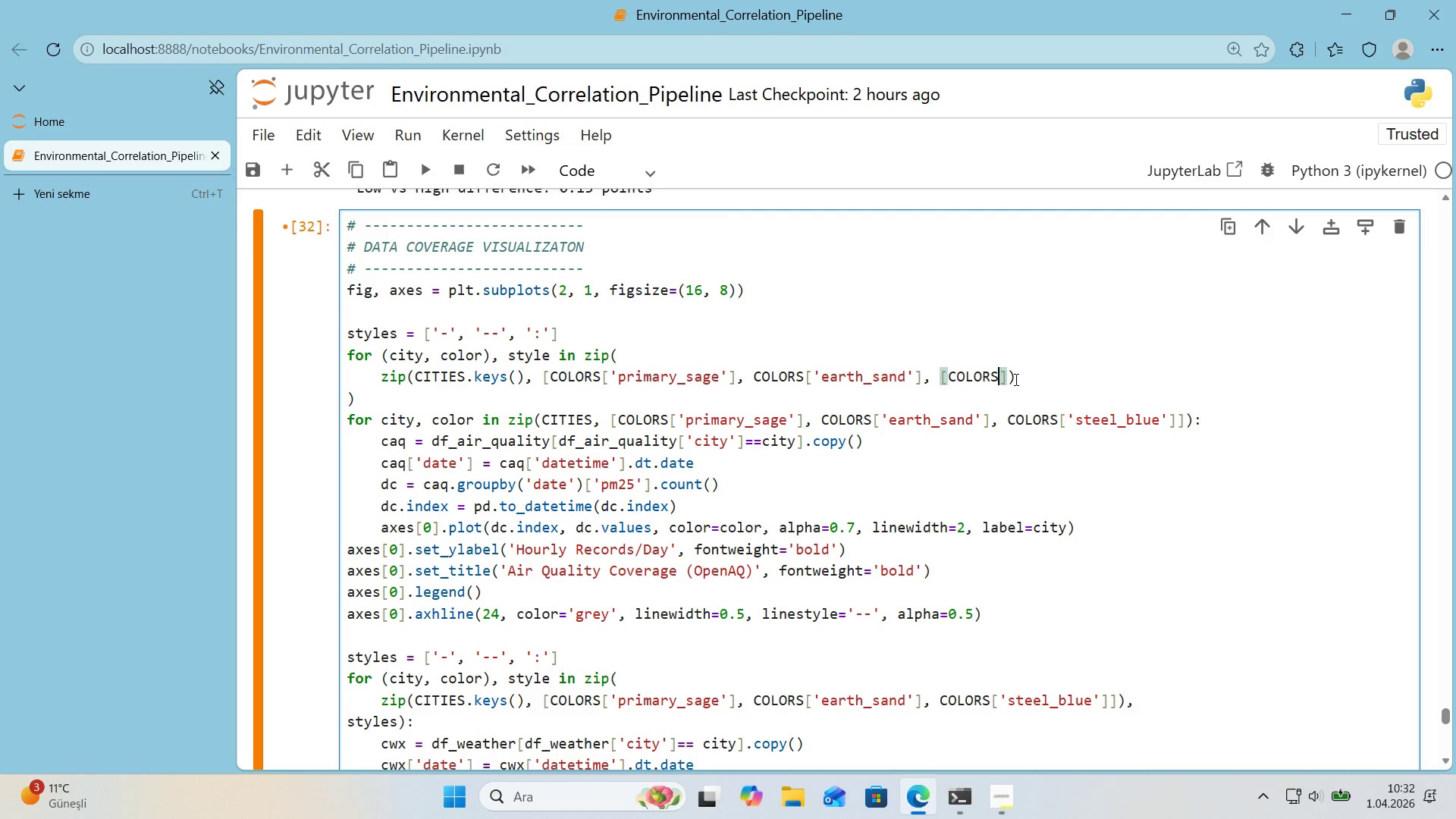 
key(Alt+Control+8)
 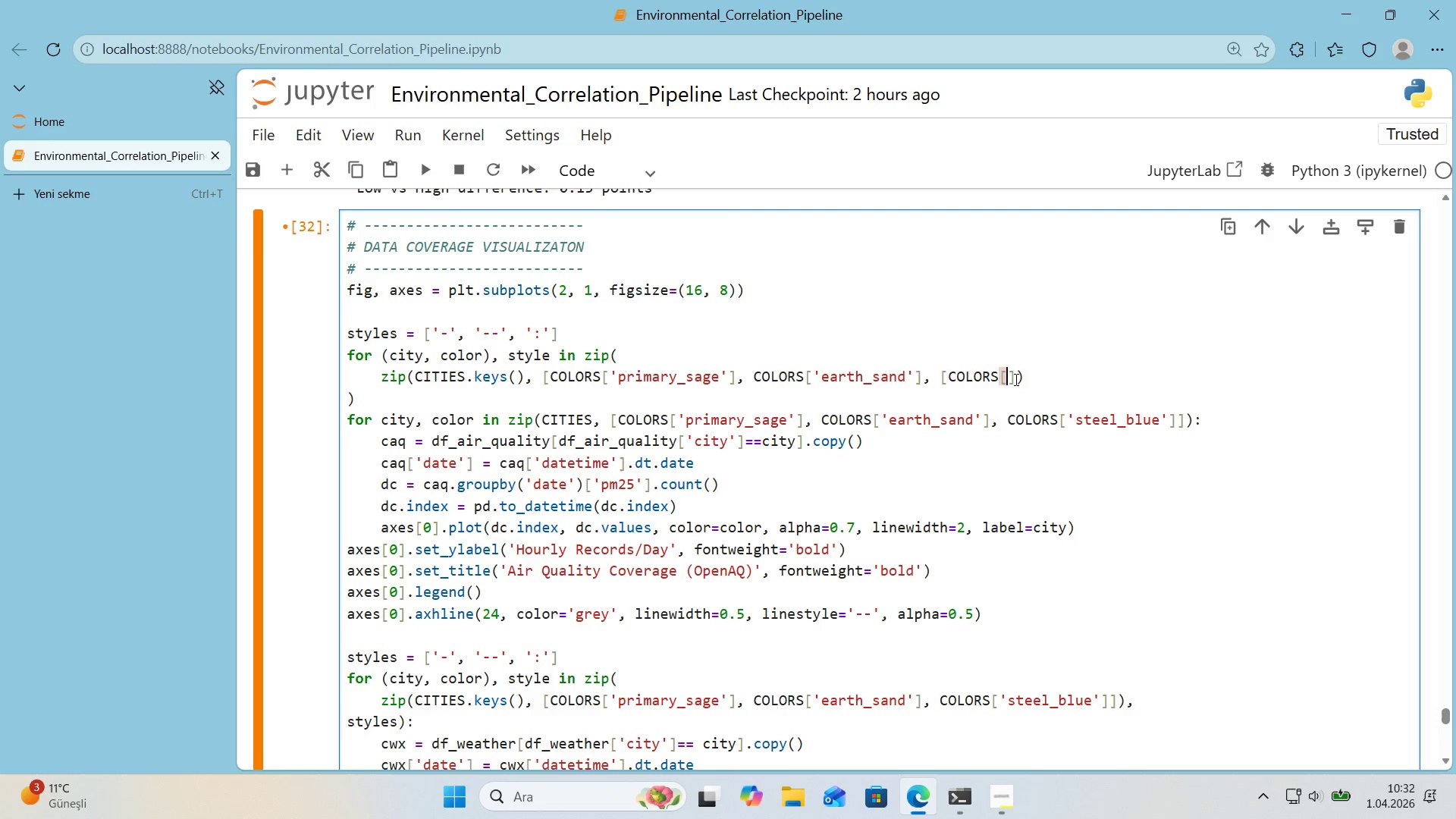 
key(Alt+Control+9)
 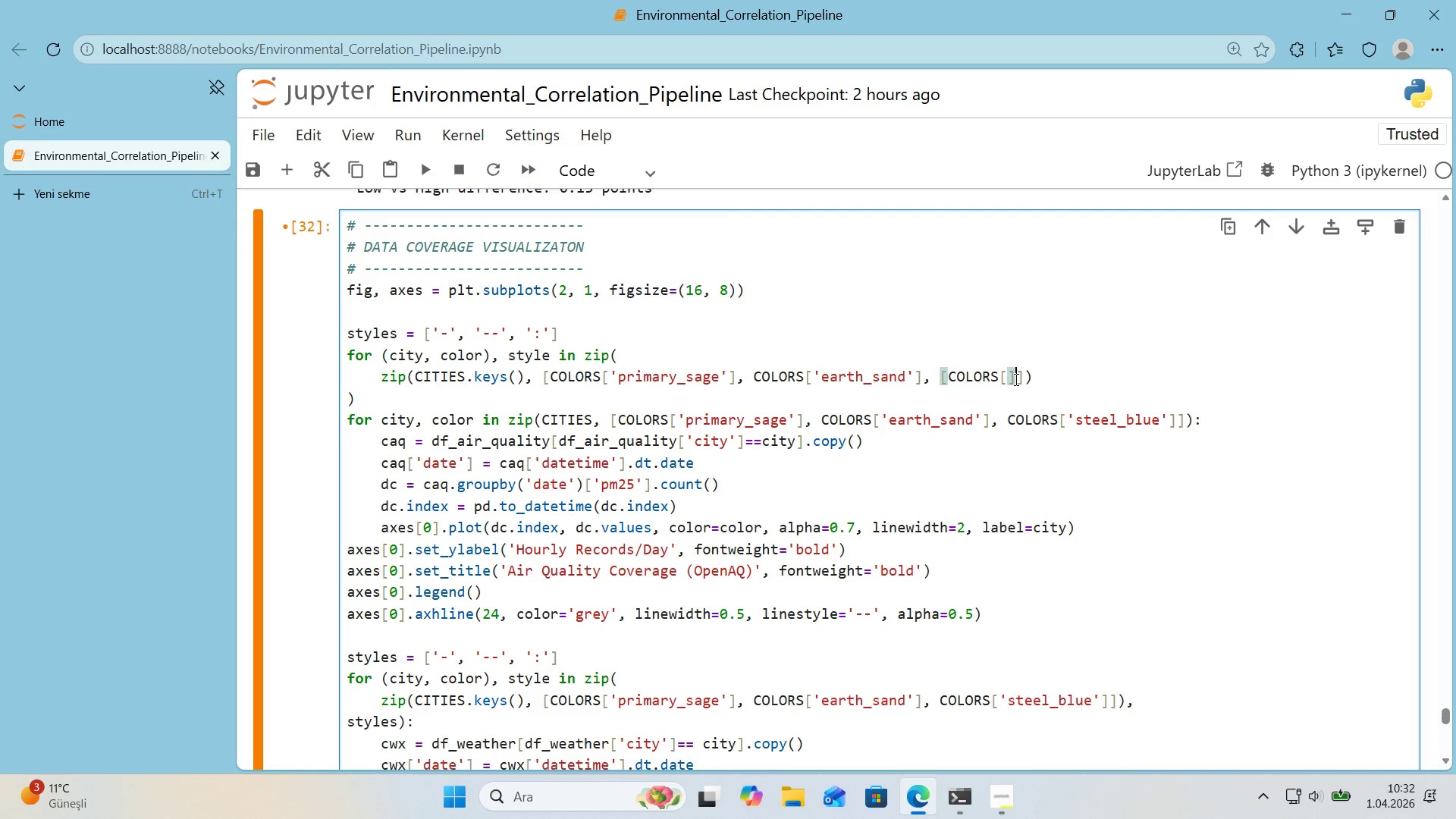 
key(ArrowLeft)
 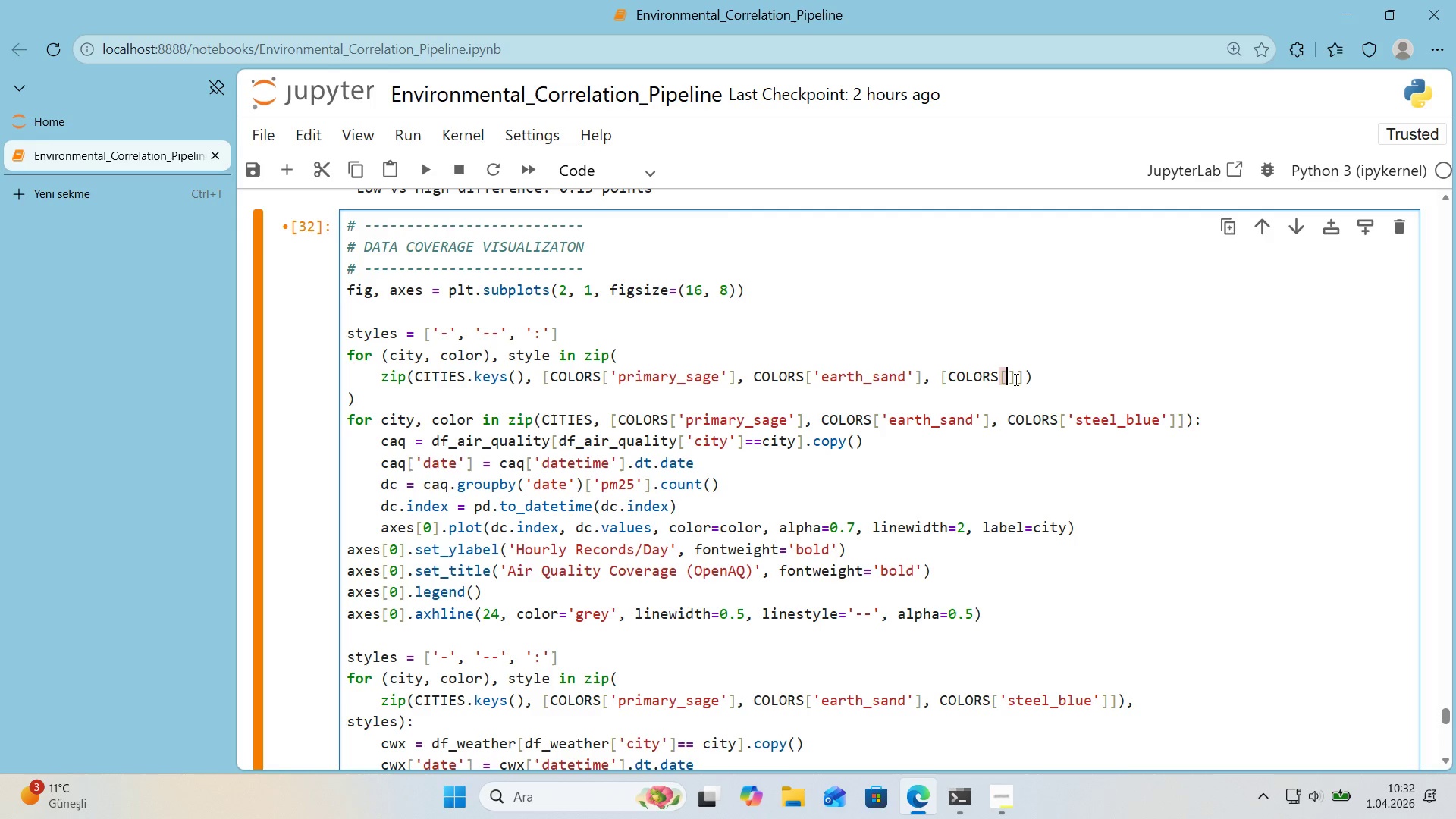 
type(@@)
 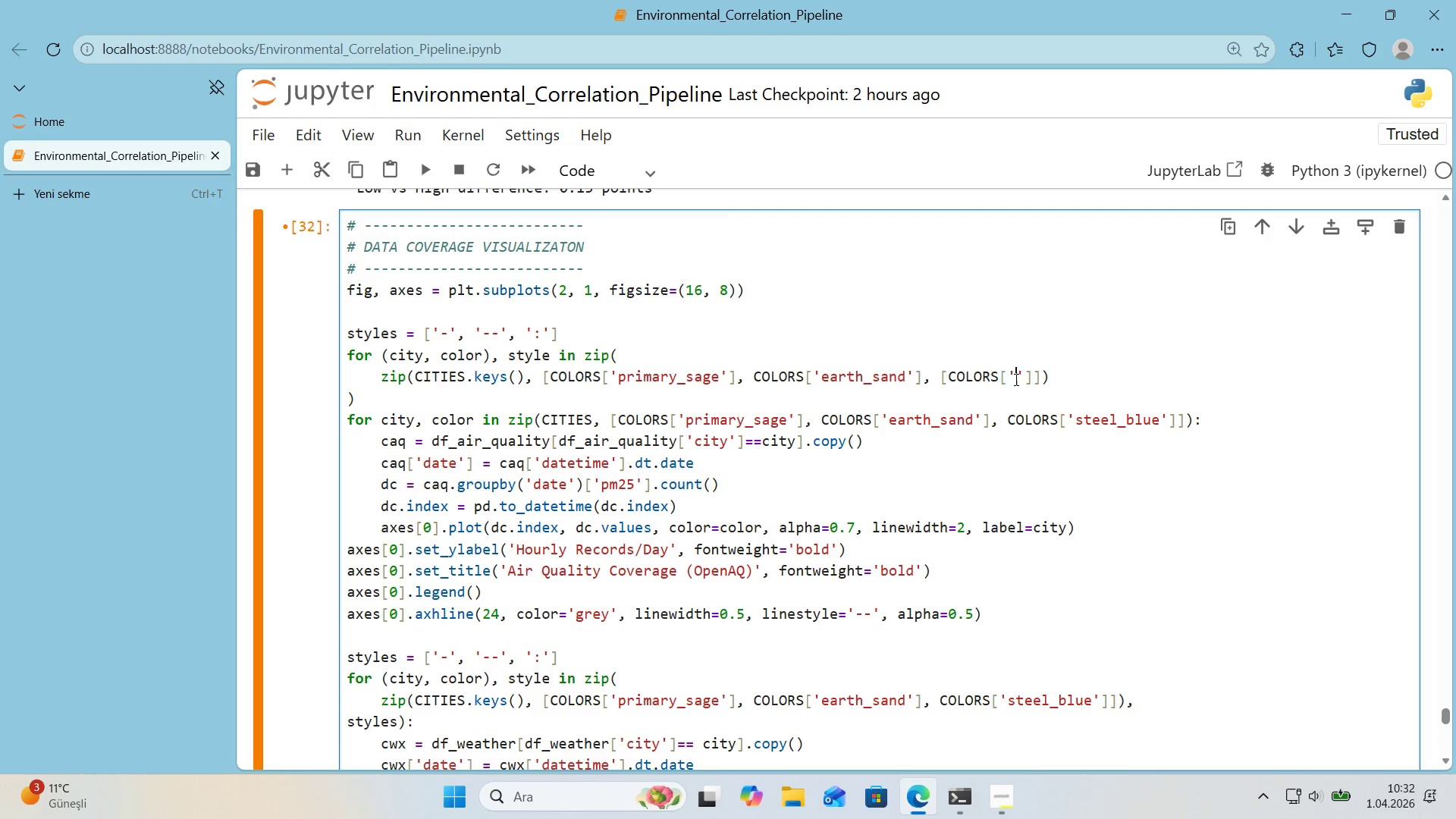 
key(ArrowLeft)
 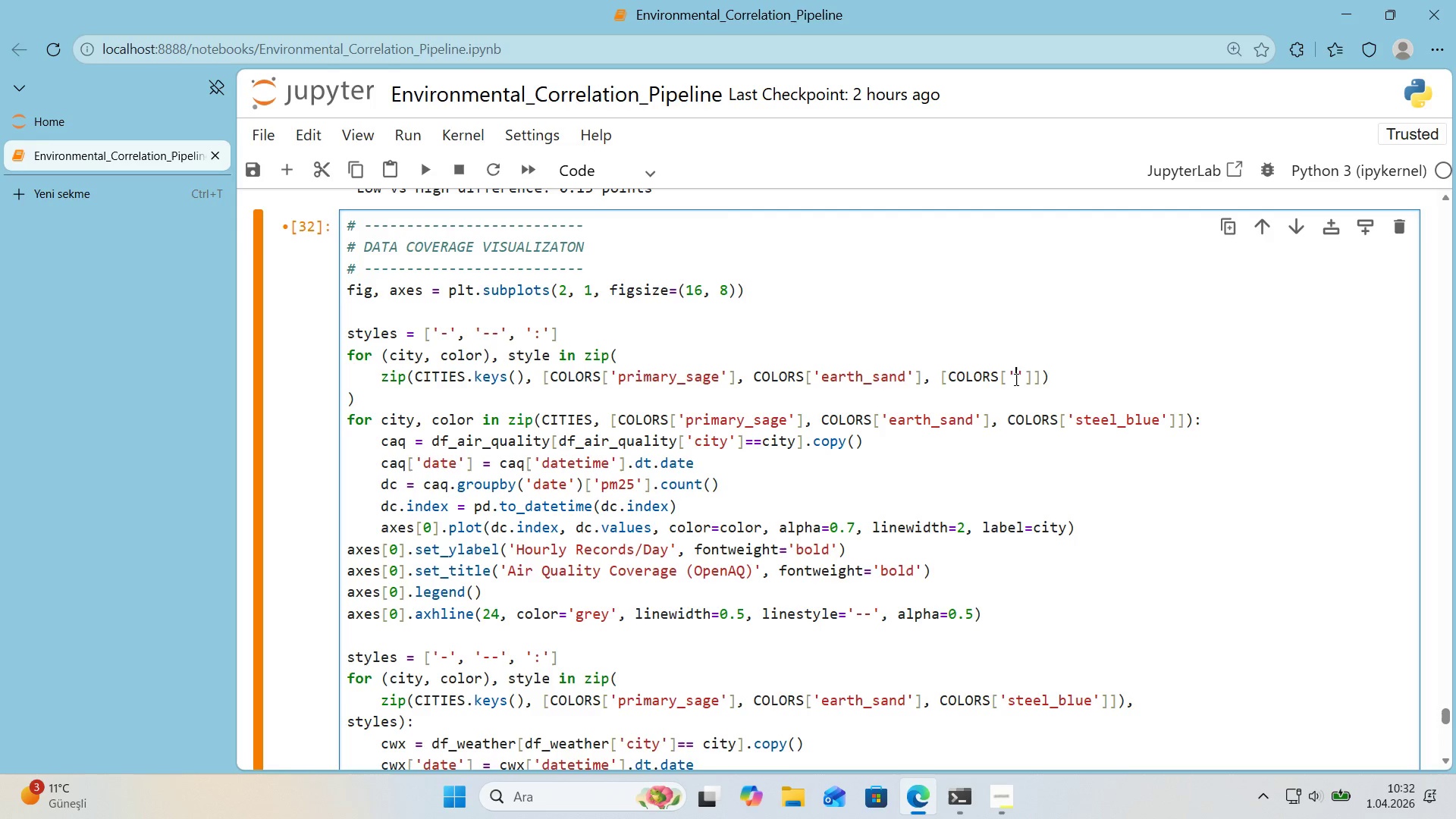 
type(STEEL)
key(Backspace)
key(Backspace)
key(Backspace)
key(Backspace)
key(Backspace)
type(steel_blue)
 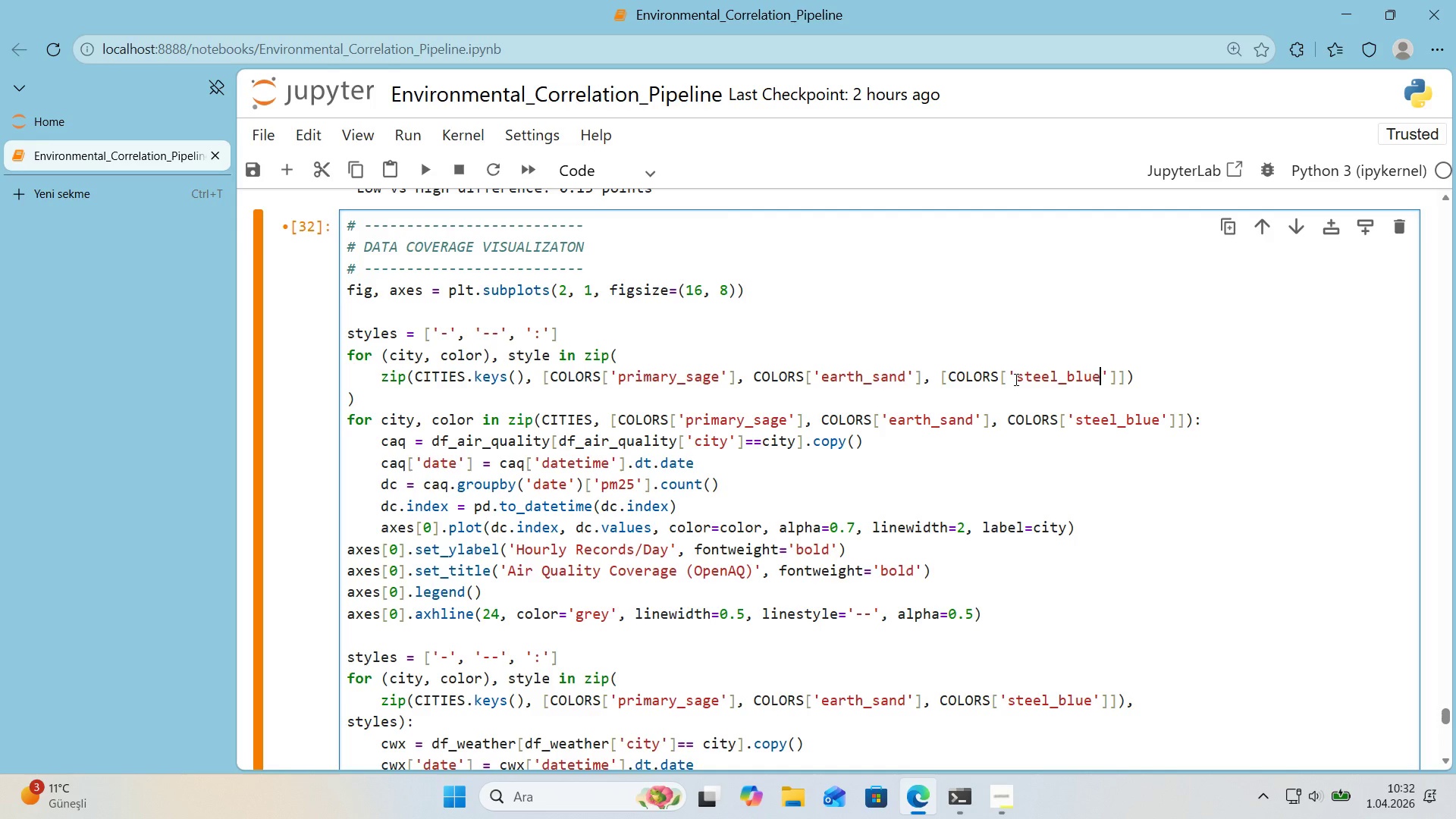 
key(ArrowRight)
 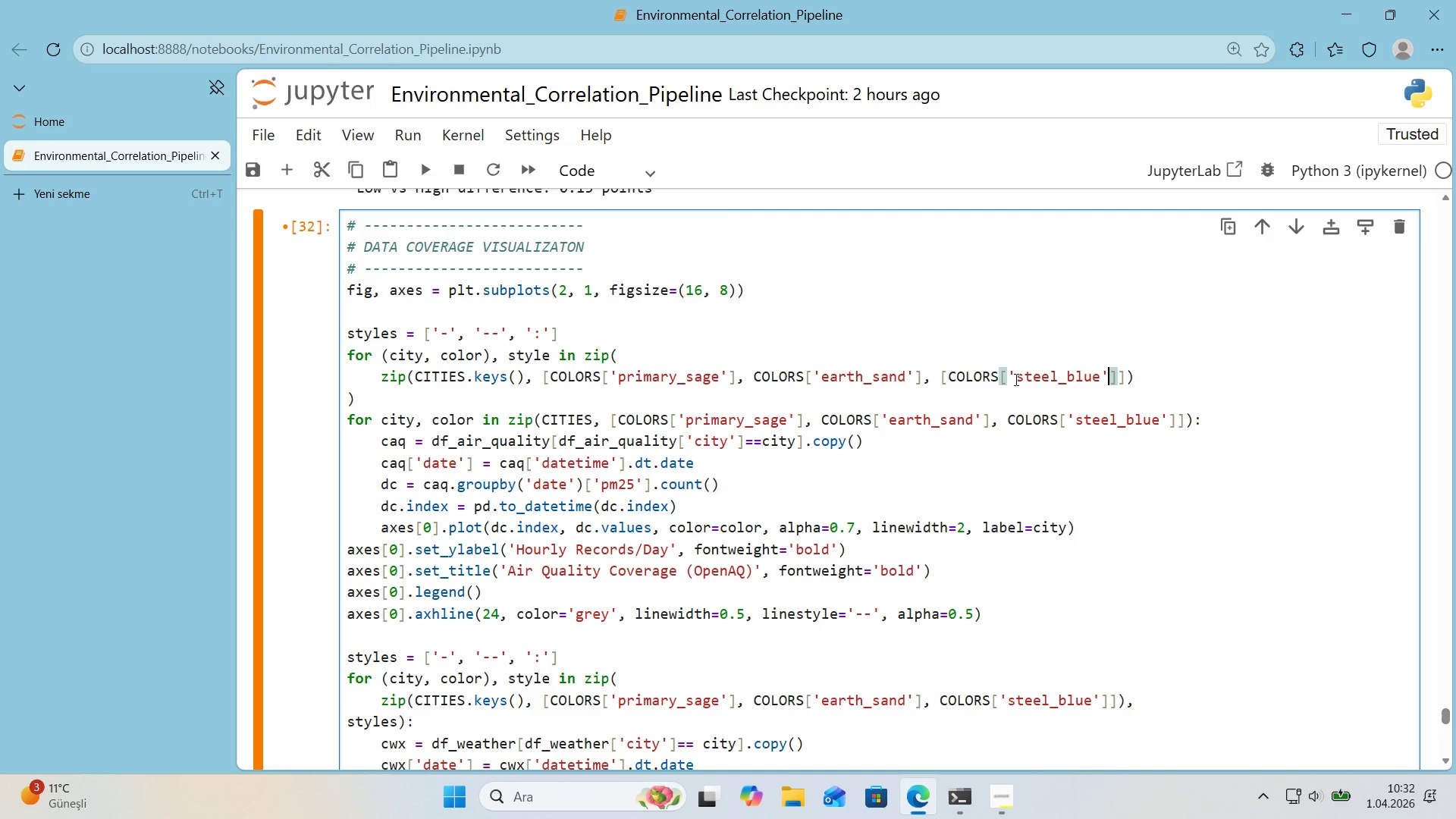 
key(ArrowRight)
 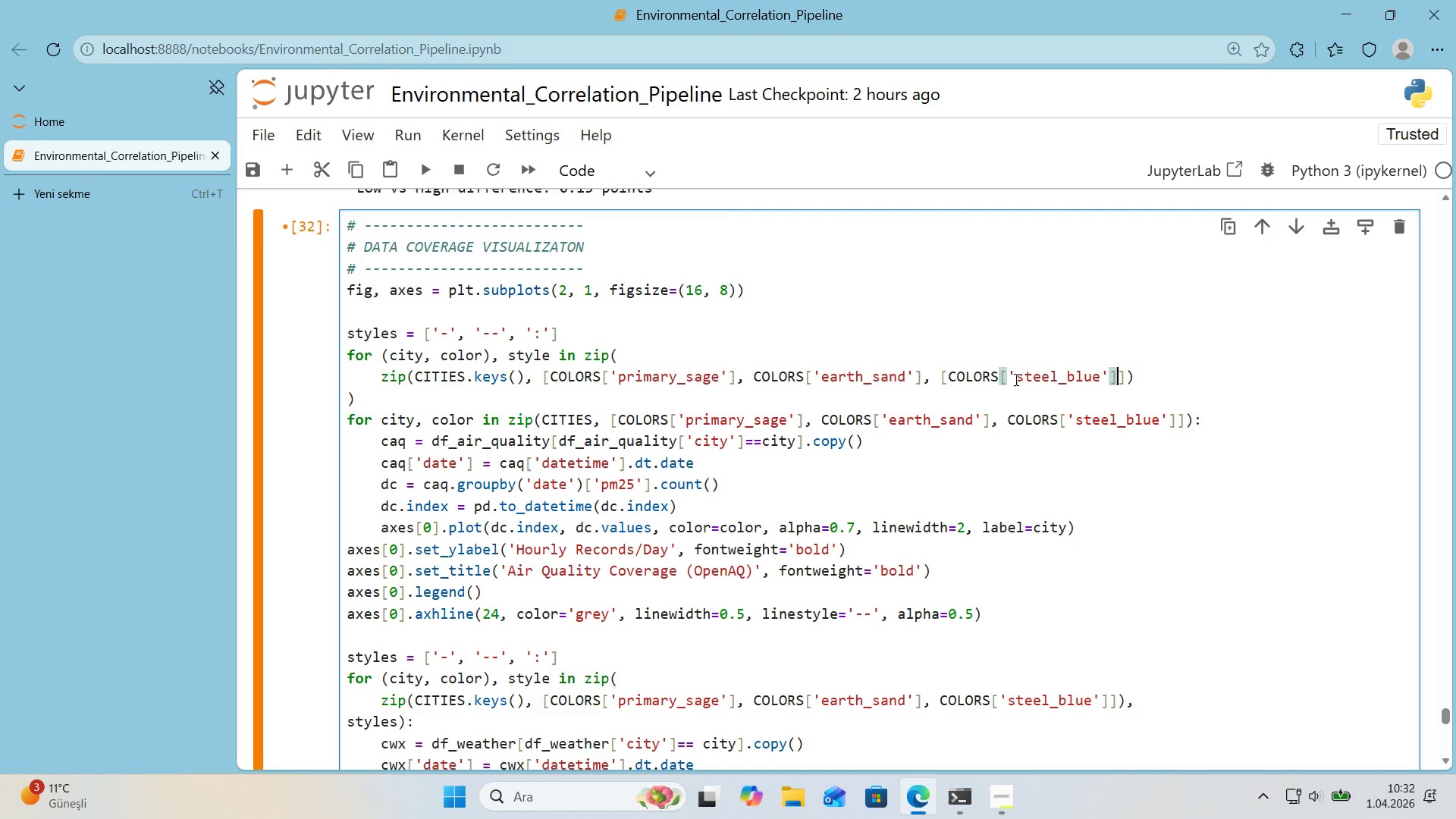 
key(ArrowRight)
 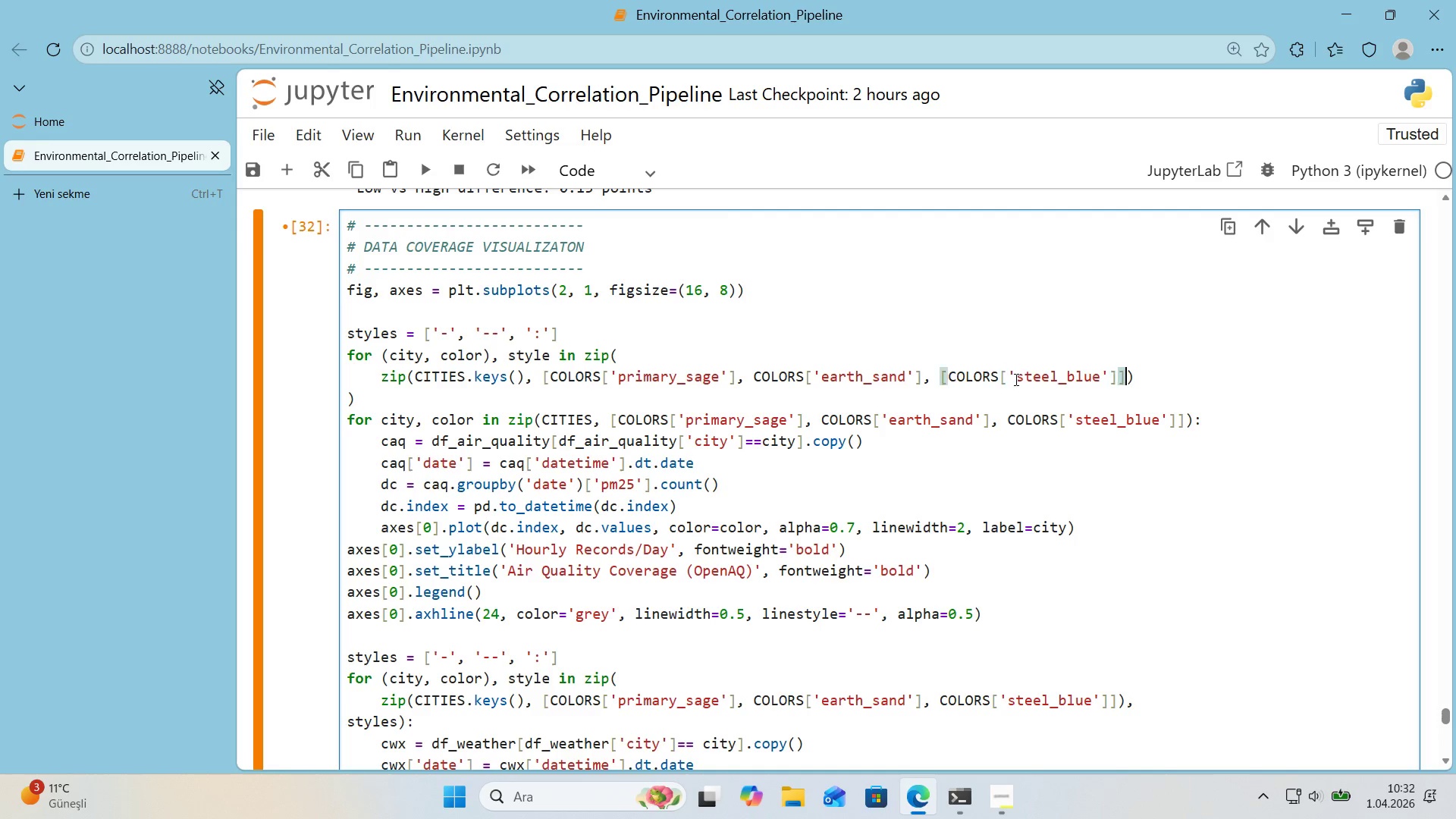 
key(ArrowRight)
 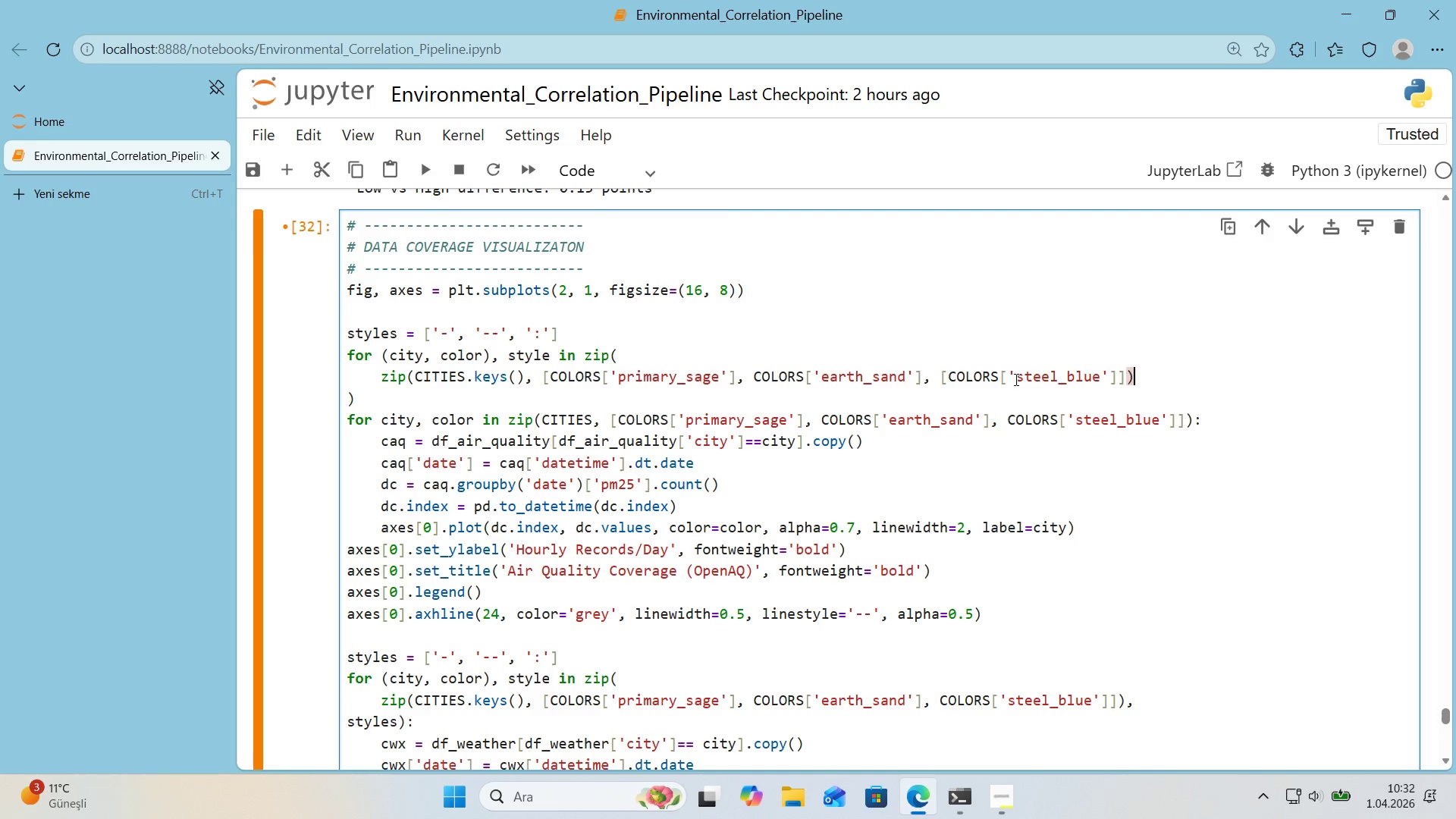 
key(Comma)
 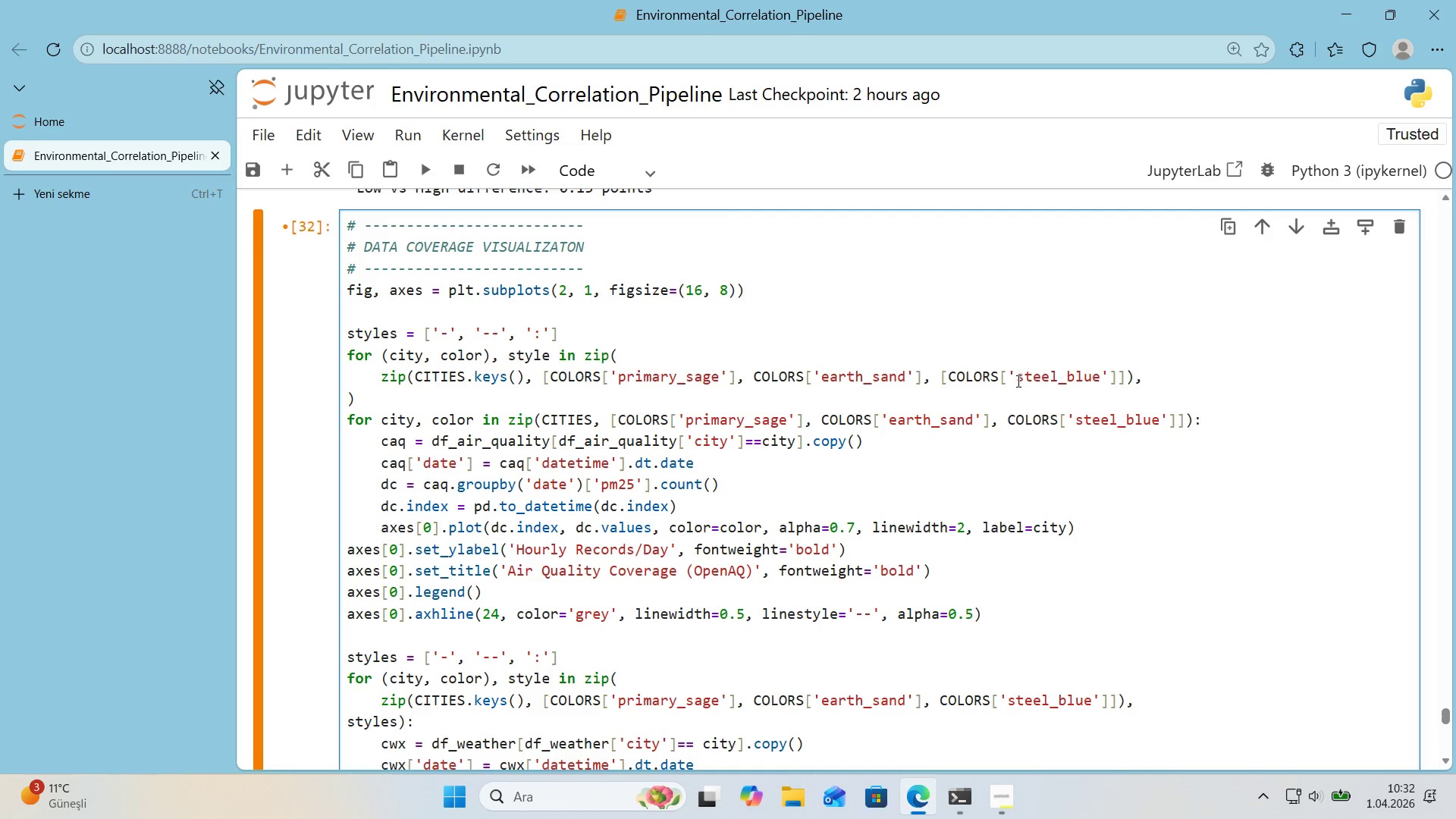 
wait(6.24)
 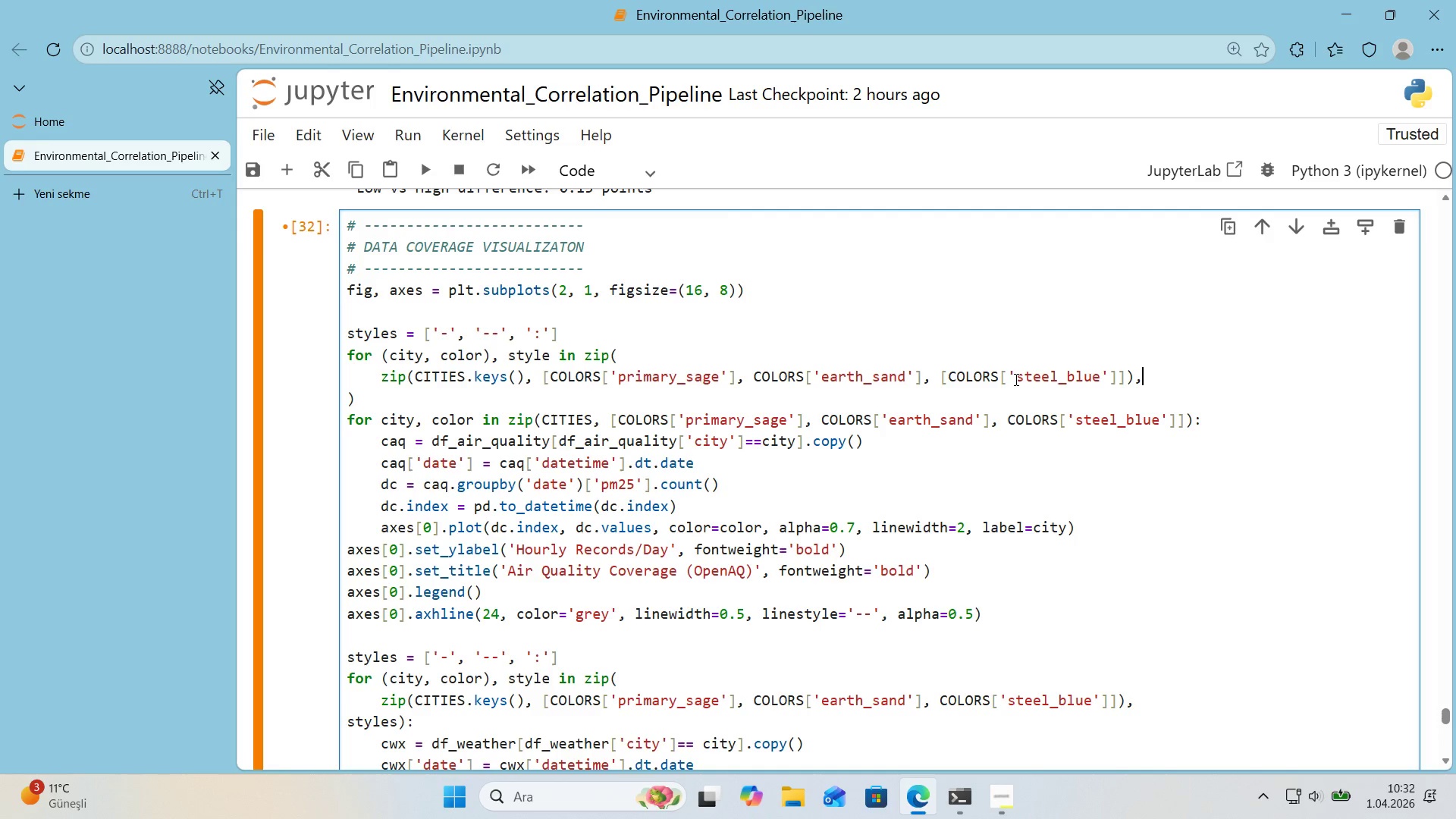 
left_click([345, 400])
 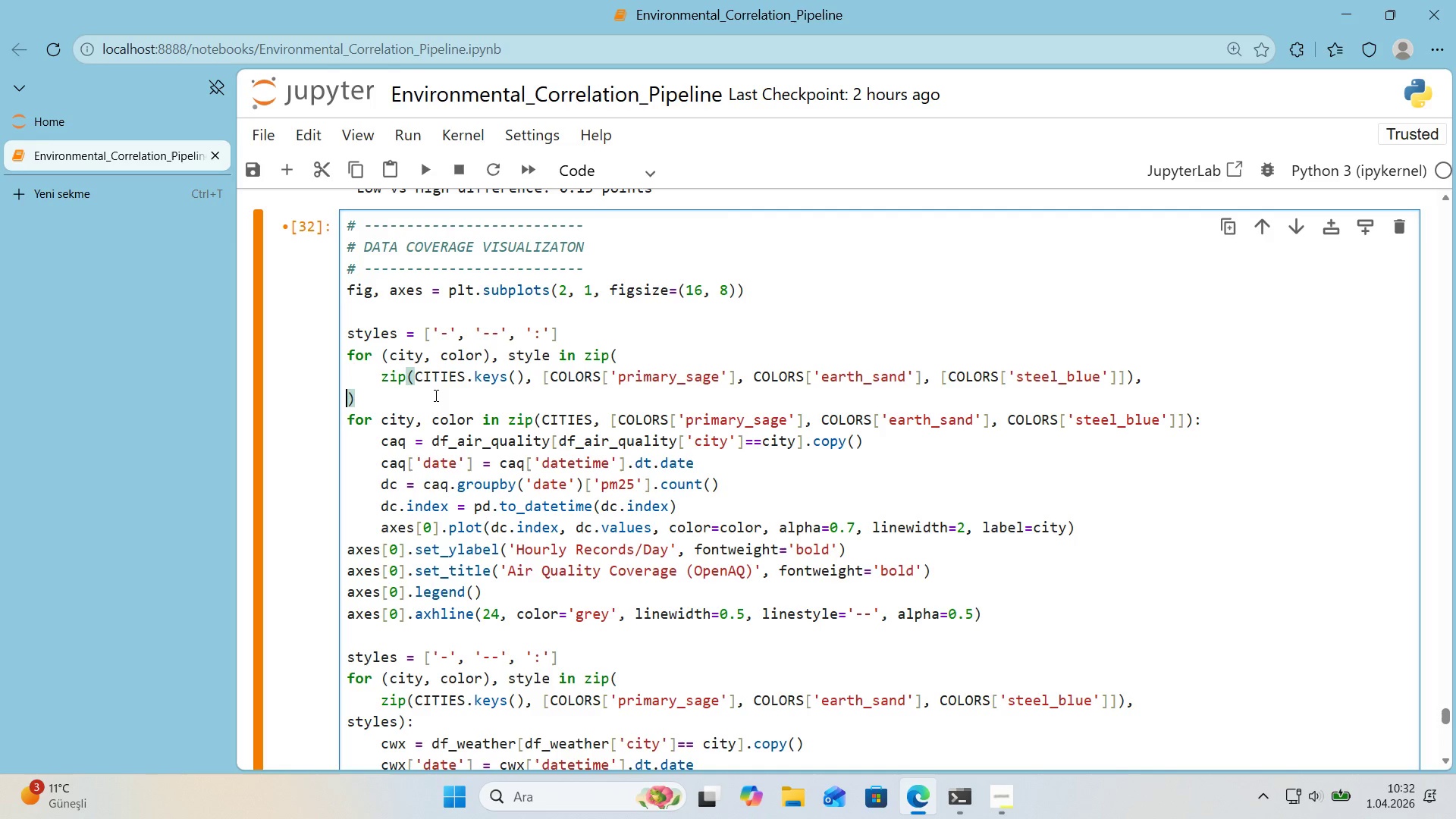 
type(styles)
 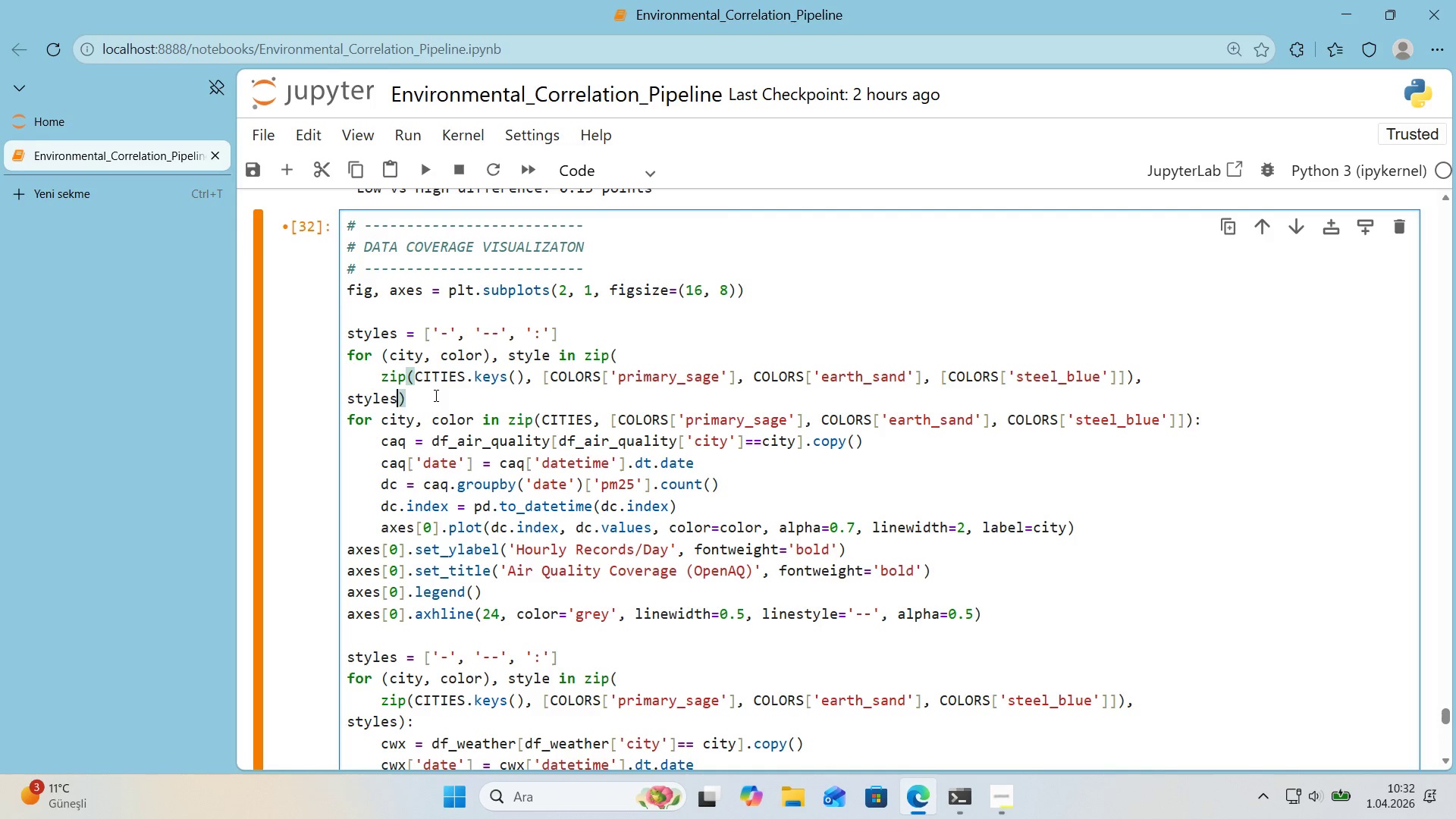 
key(ArrowDown)
 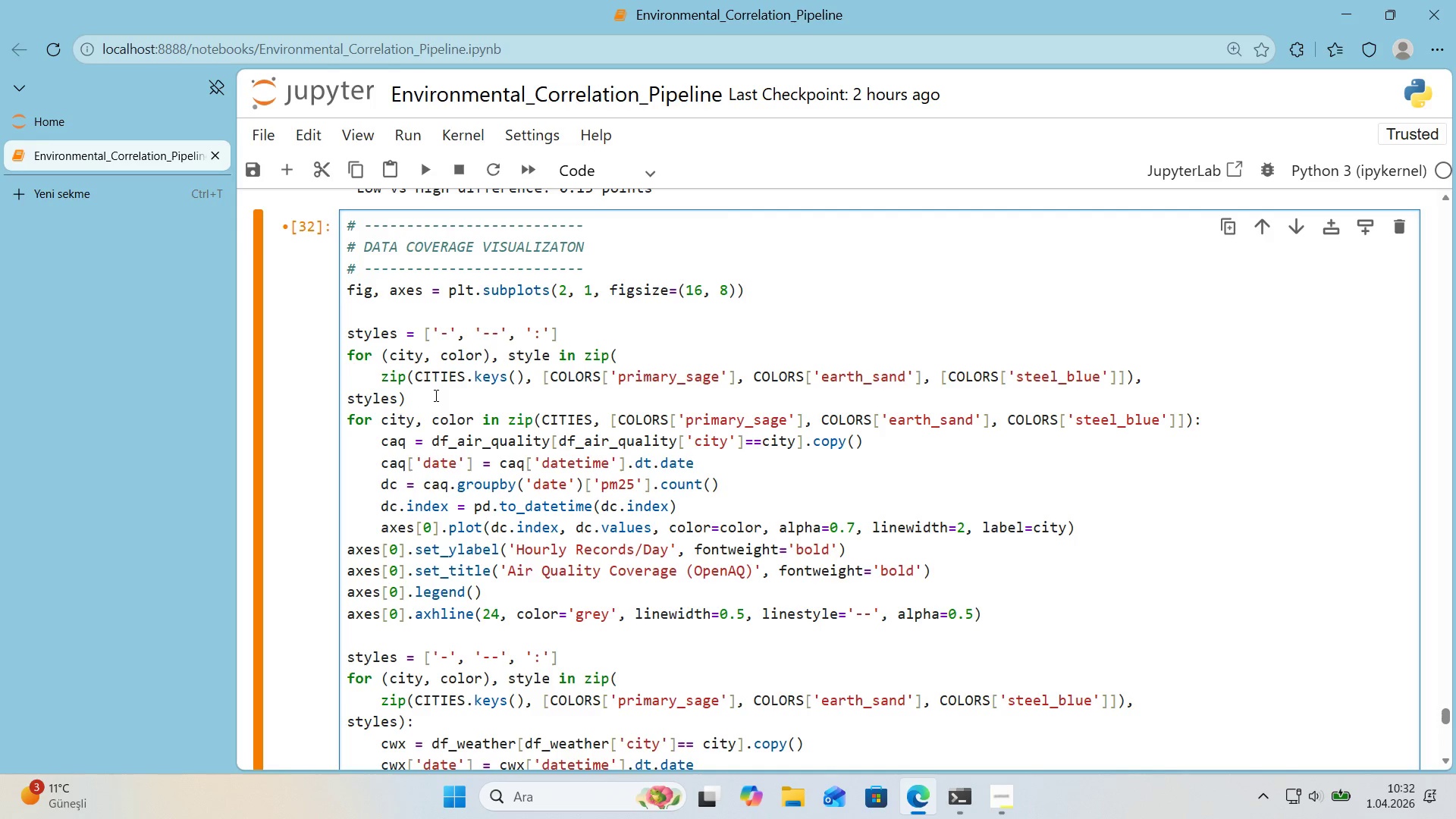 
key(ArrowUp)
 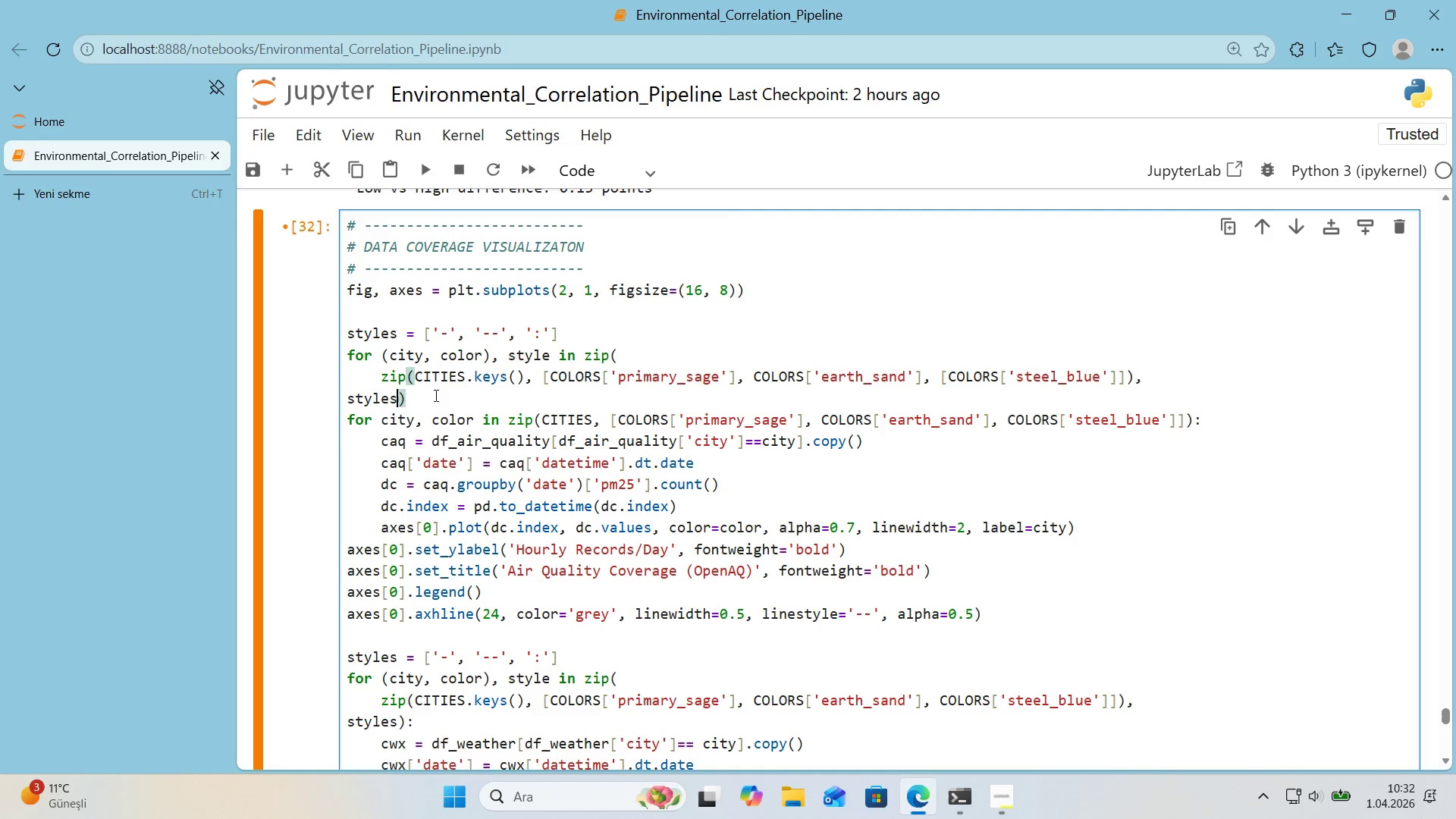 
key(ArrowRight)
 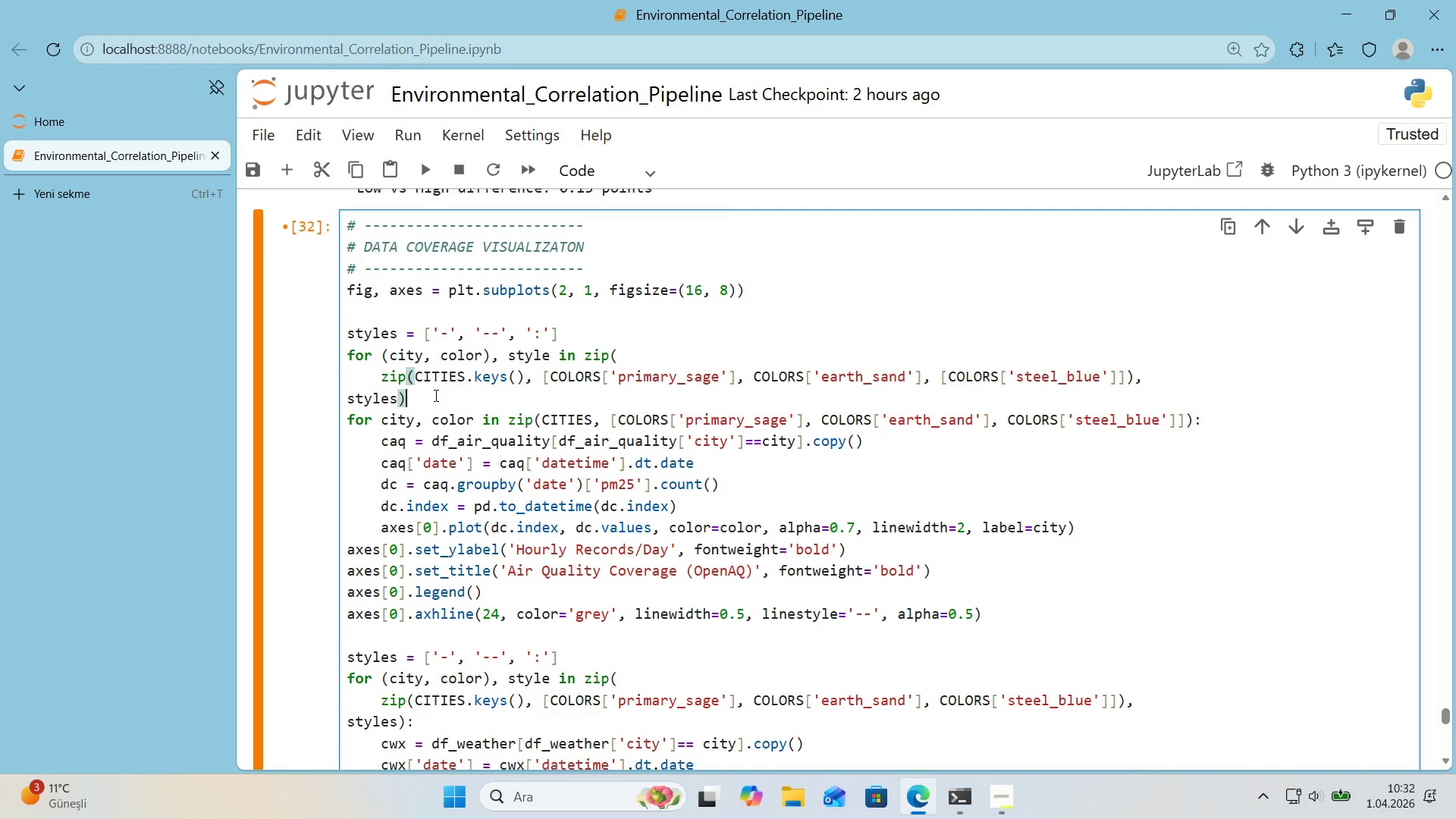 
key(Shift+Period)
 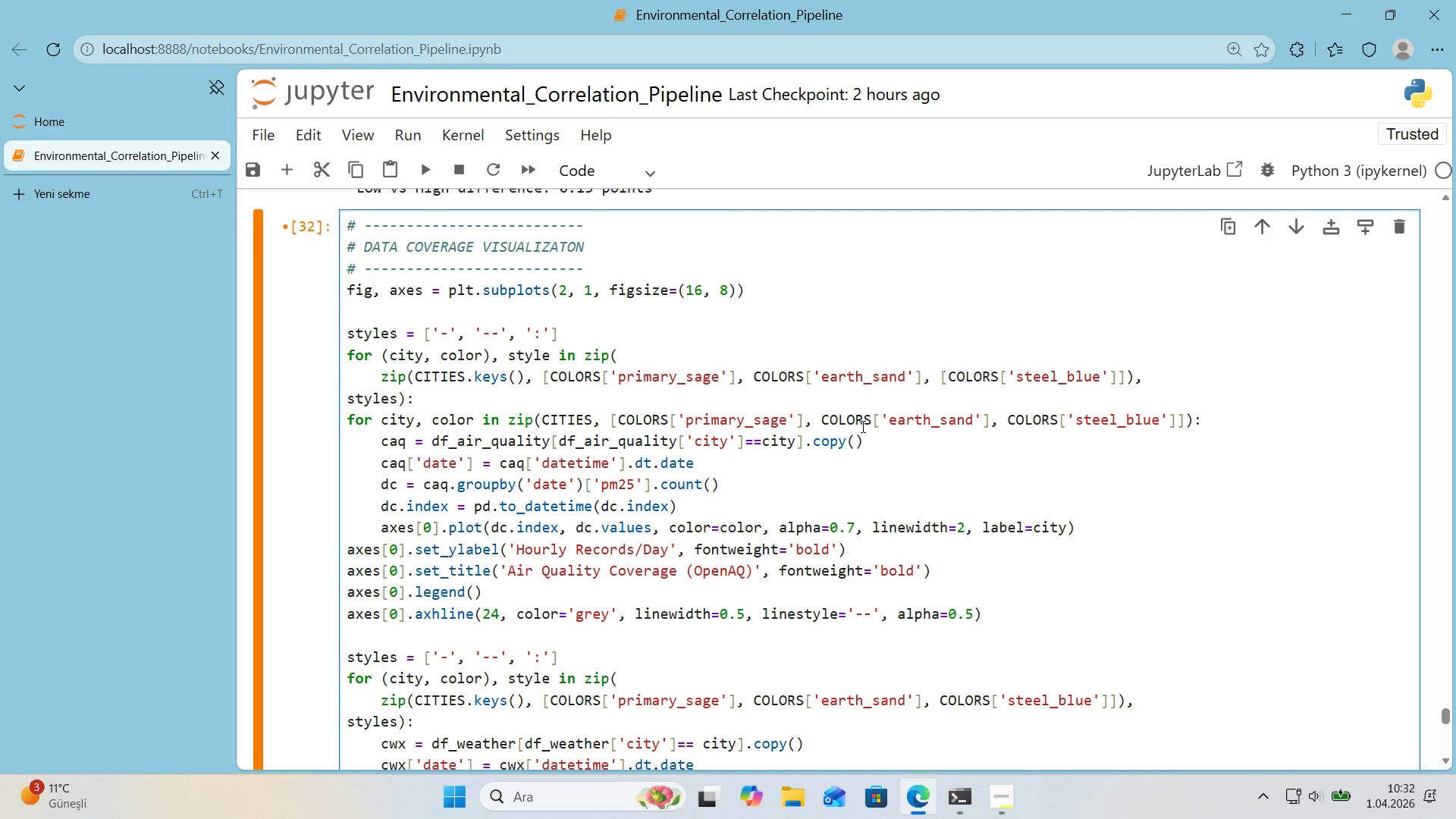 
left_click_drag(start_coordinate=[1203, 416], to_coordinate=[351, 429])
 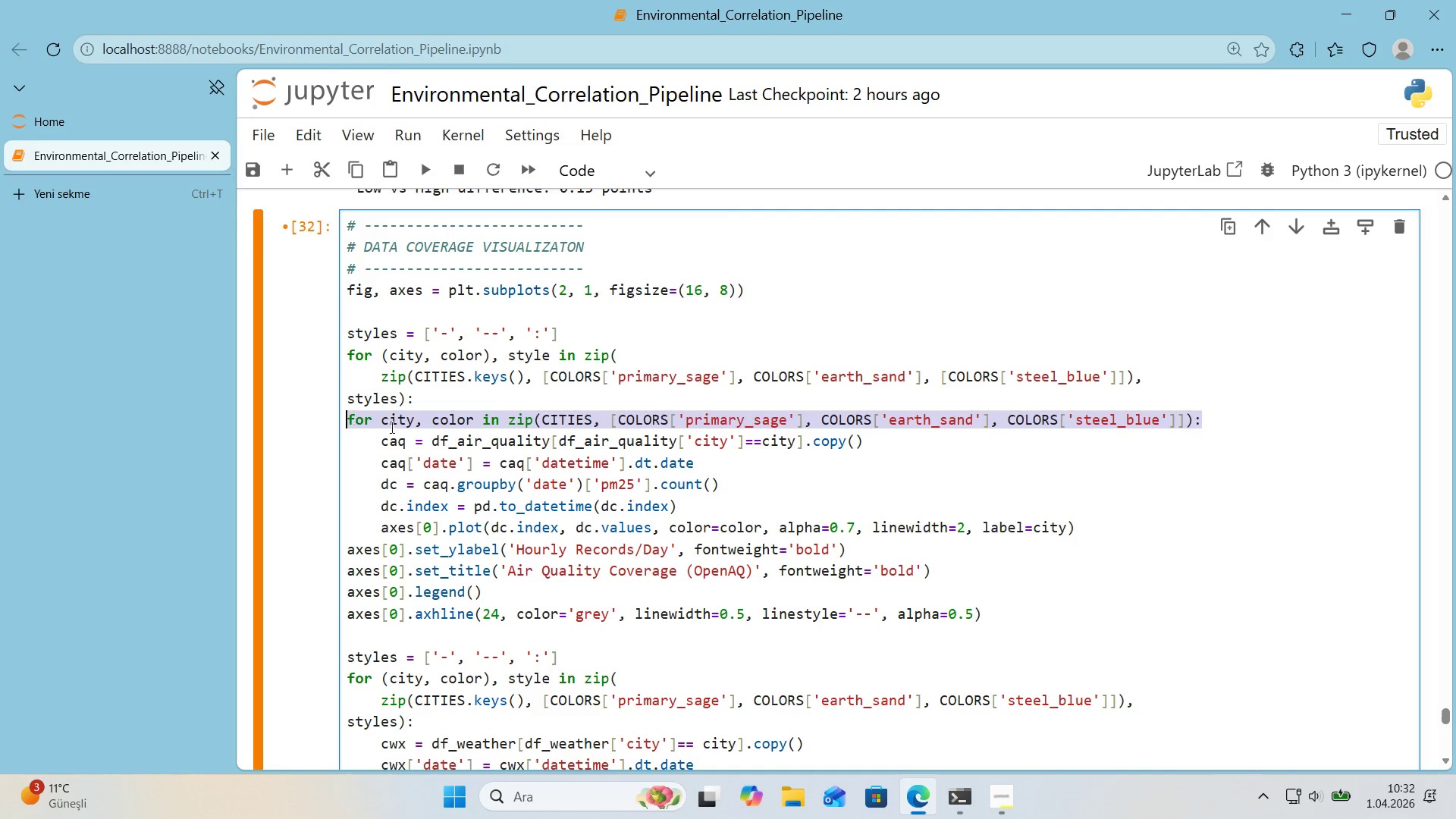 
key(Backspace)
 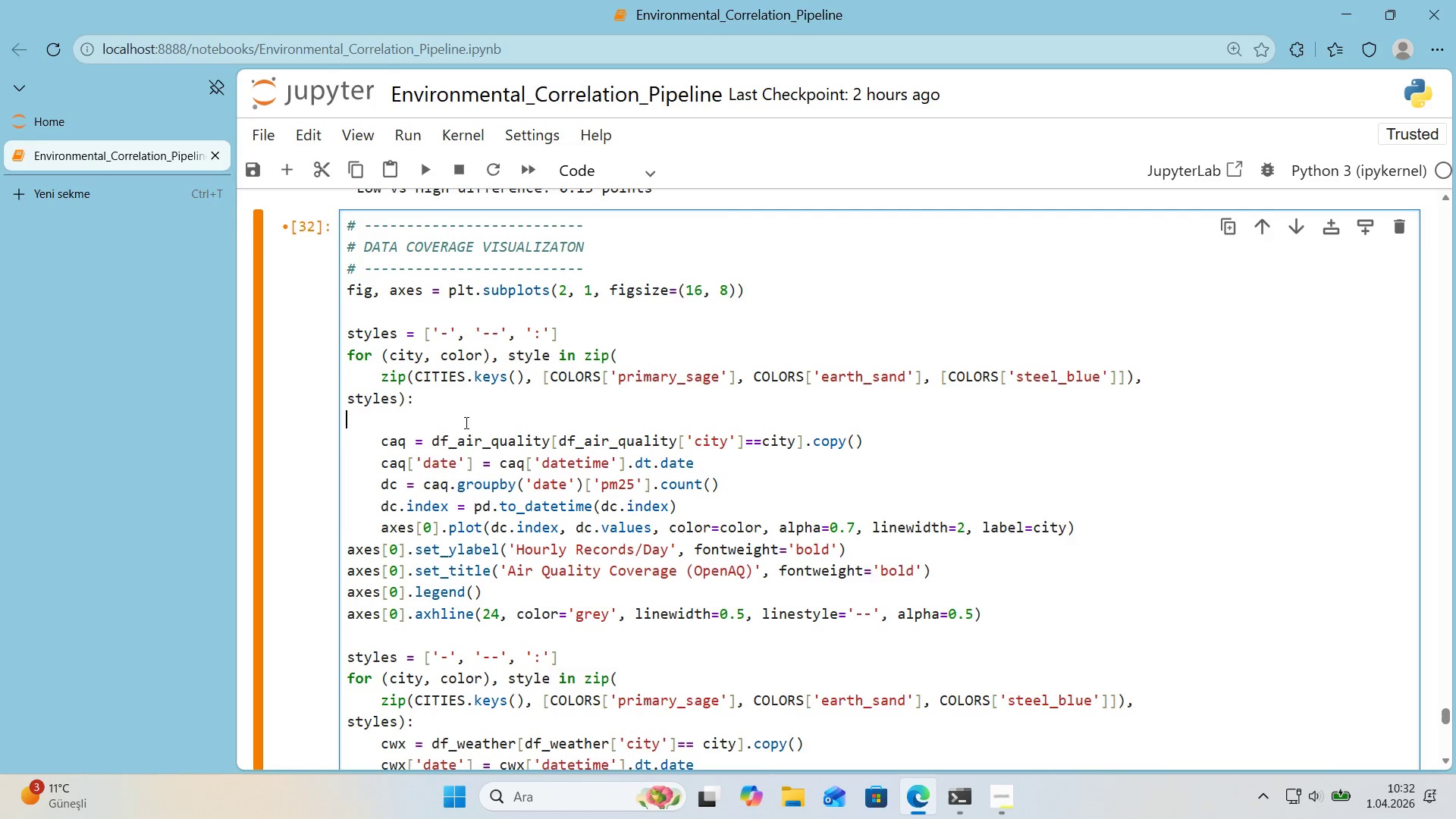 
key(Backspace)
 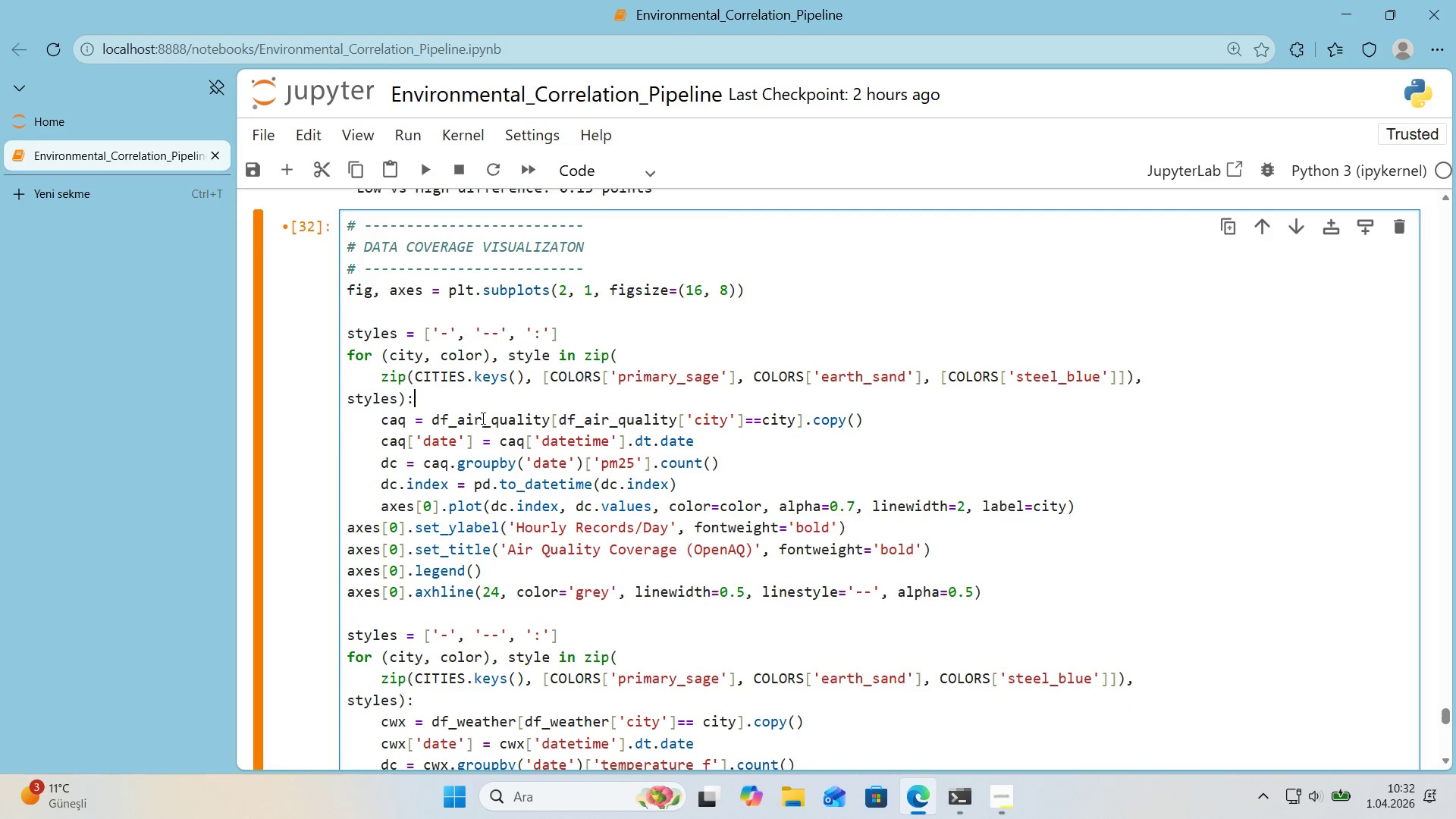 
scroll: coordinate [482, 418], scroll_direction: down, amount: 1.0
 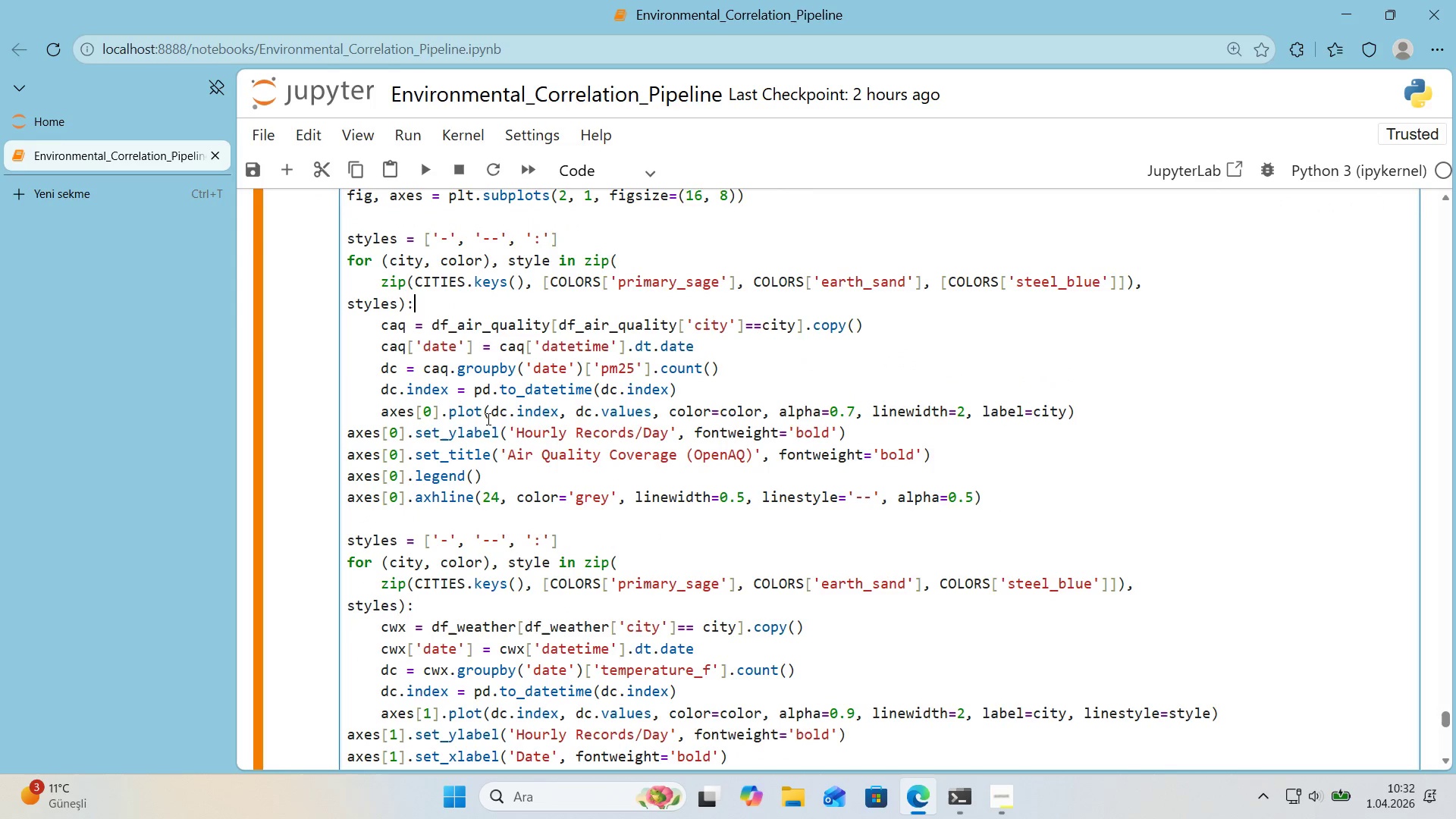 
key(Shift+Enter)
 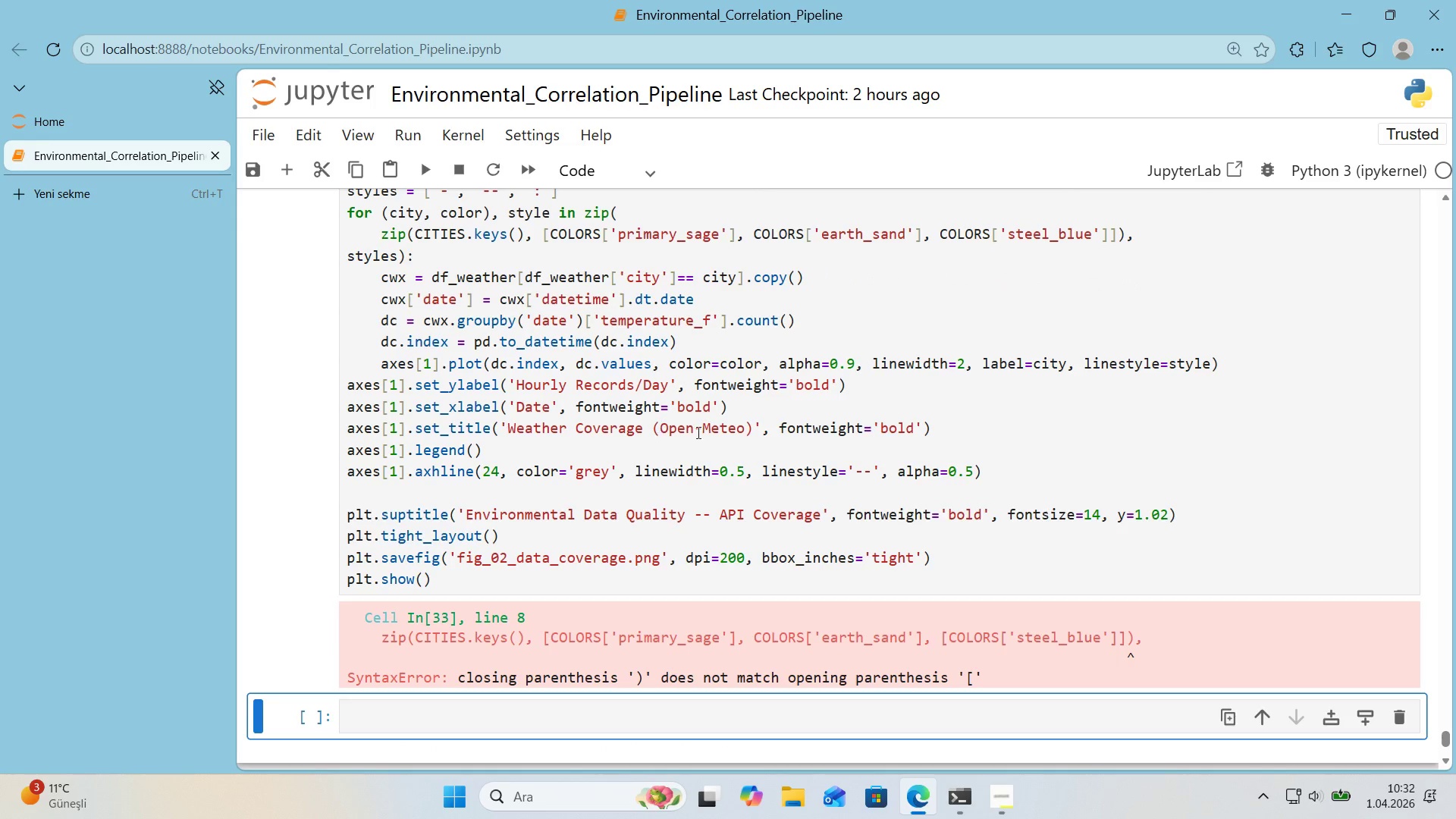 
scroll: coordinate [681, 429], scroll_direction: up, amount: 4.0
 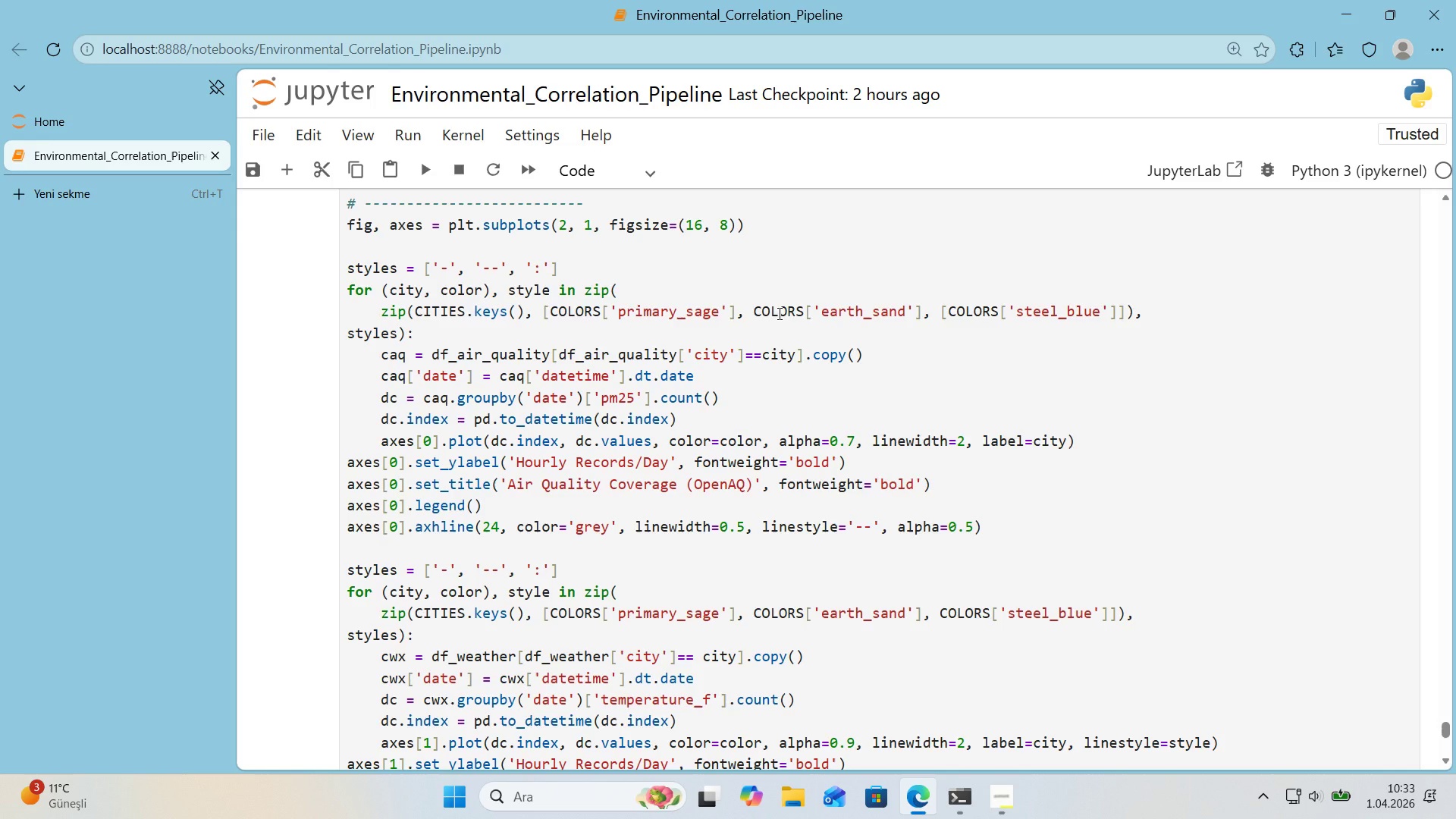 
wait(21.8)
 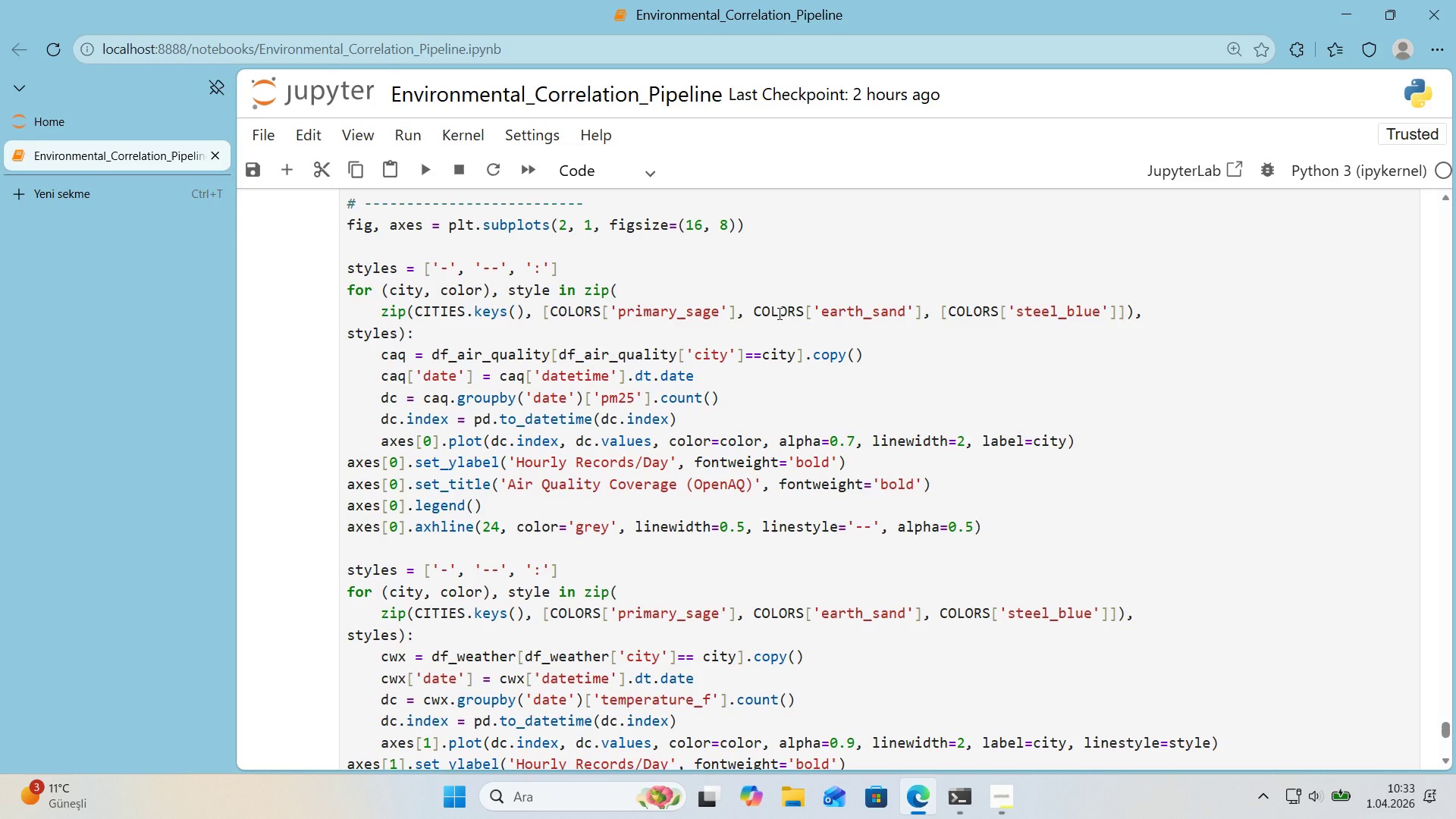 
left_click([1124, 313])
 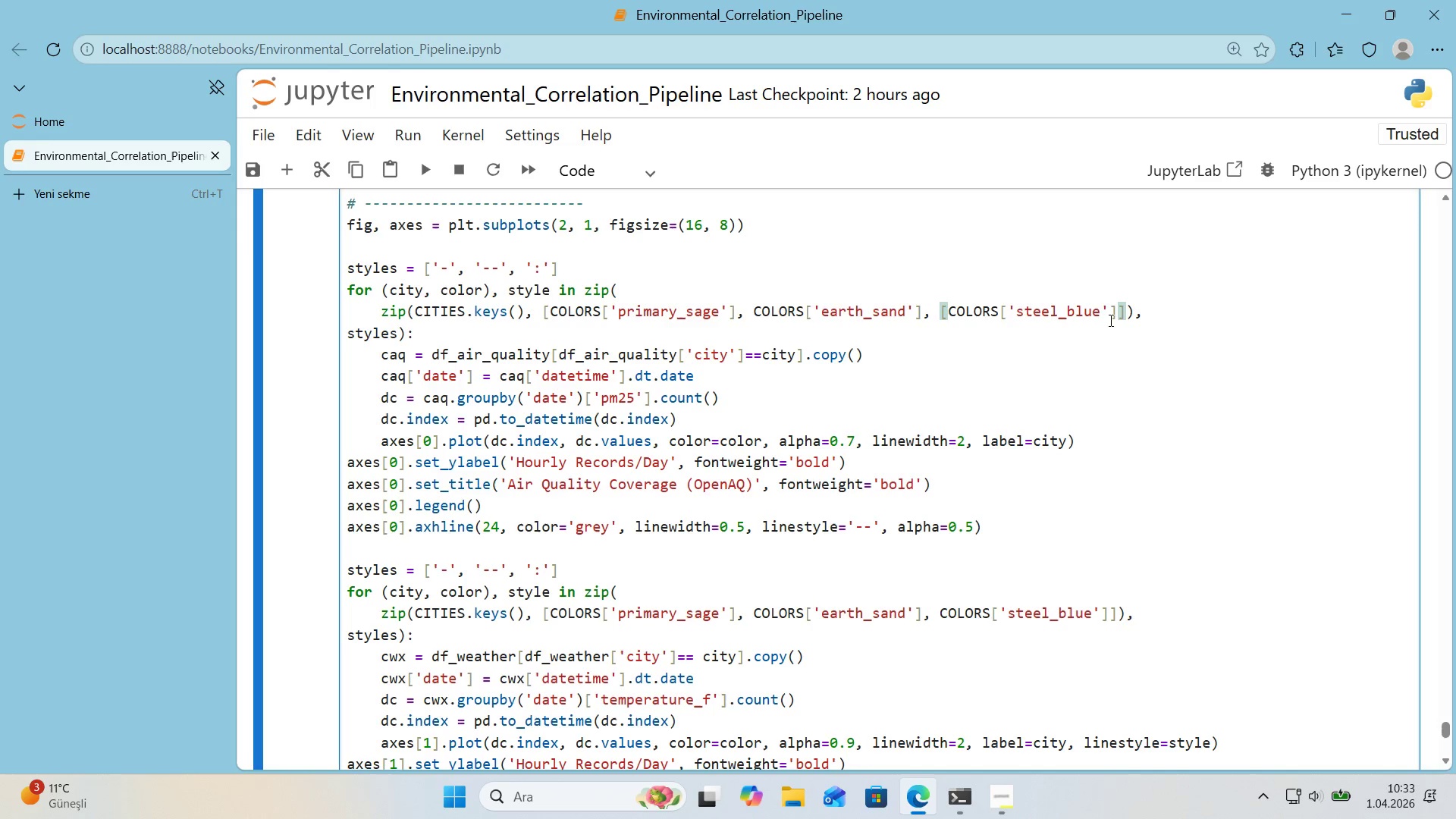 
left_click([942, 312])
 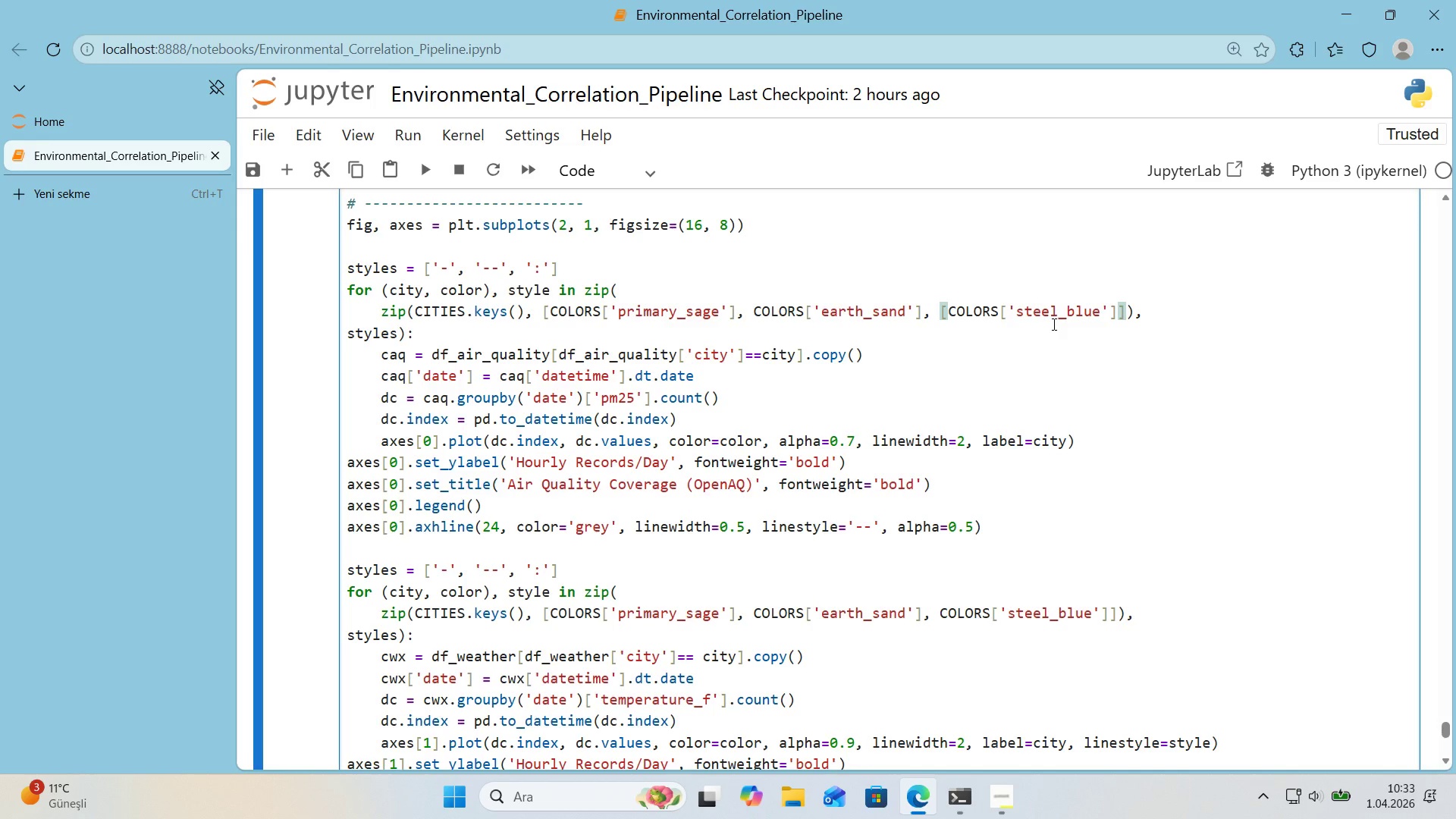 
key(Delete)
 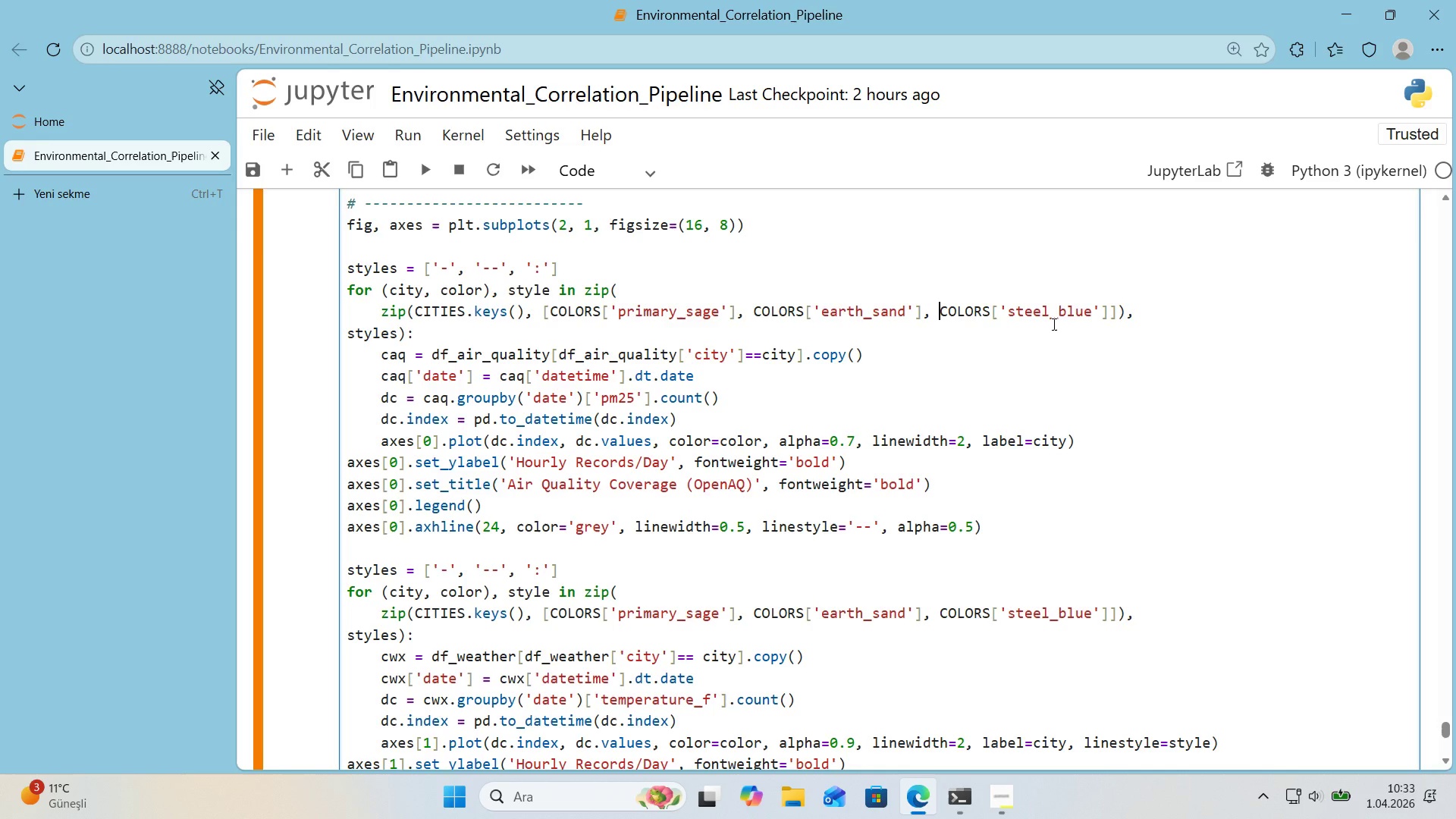 
key(Shift+Enter)
 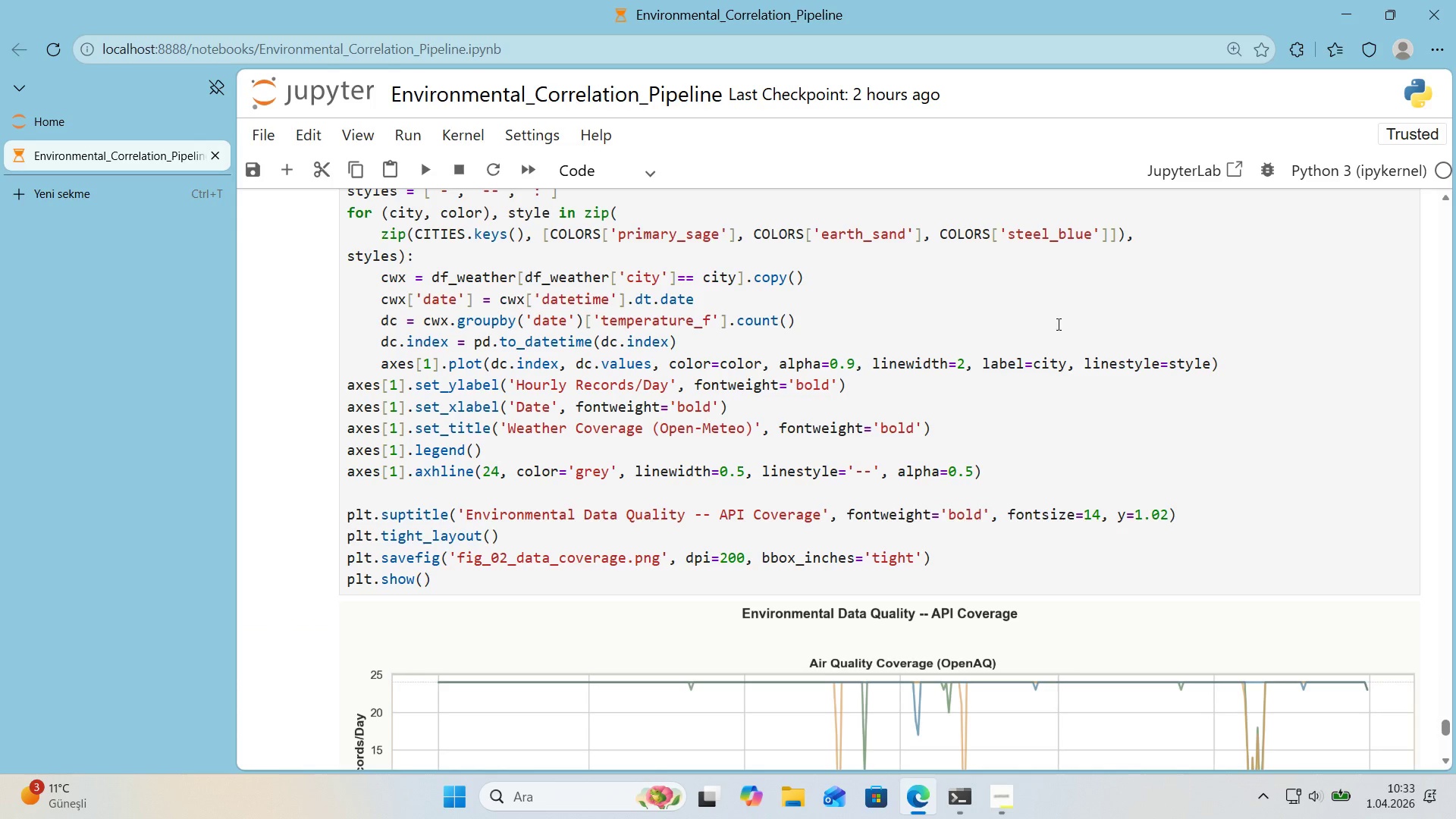 
scroll: coordinate [1088, 320], scroll_direction: down, amount: 5.0
 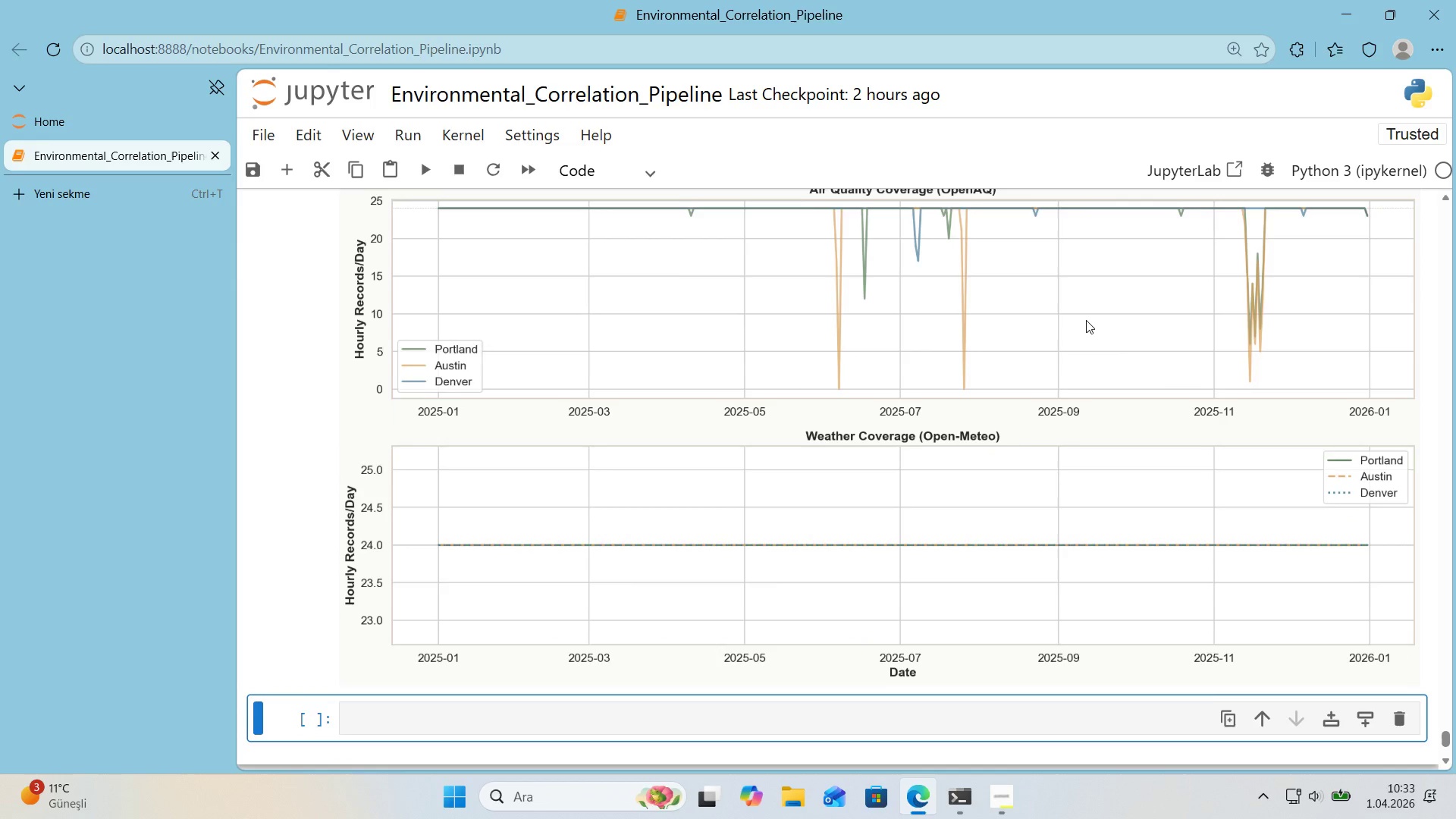 
scroll: coordinate [1084, 319], scroll_direction: up, amount: 8.0
 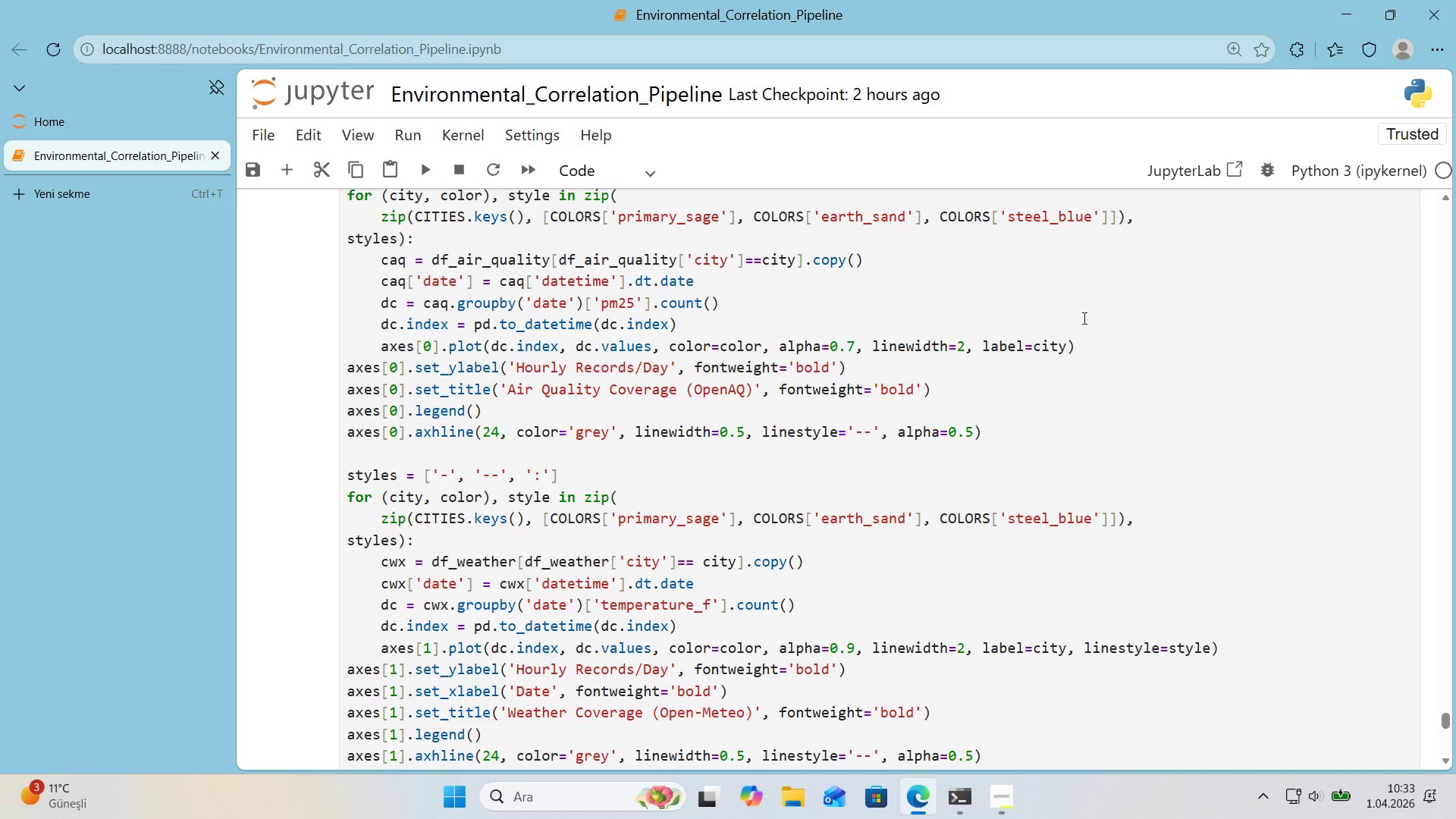 
wait(9.82)
 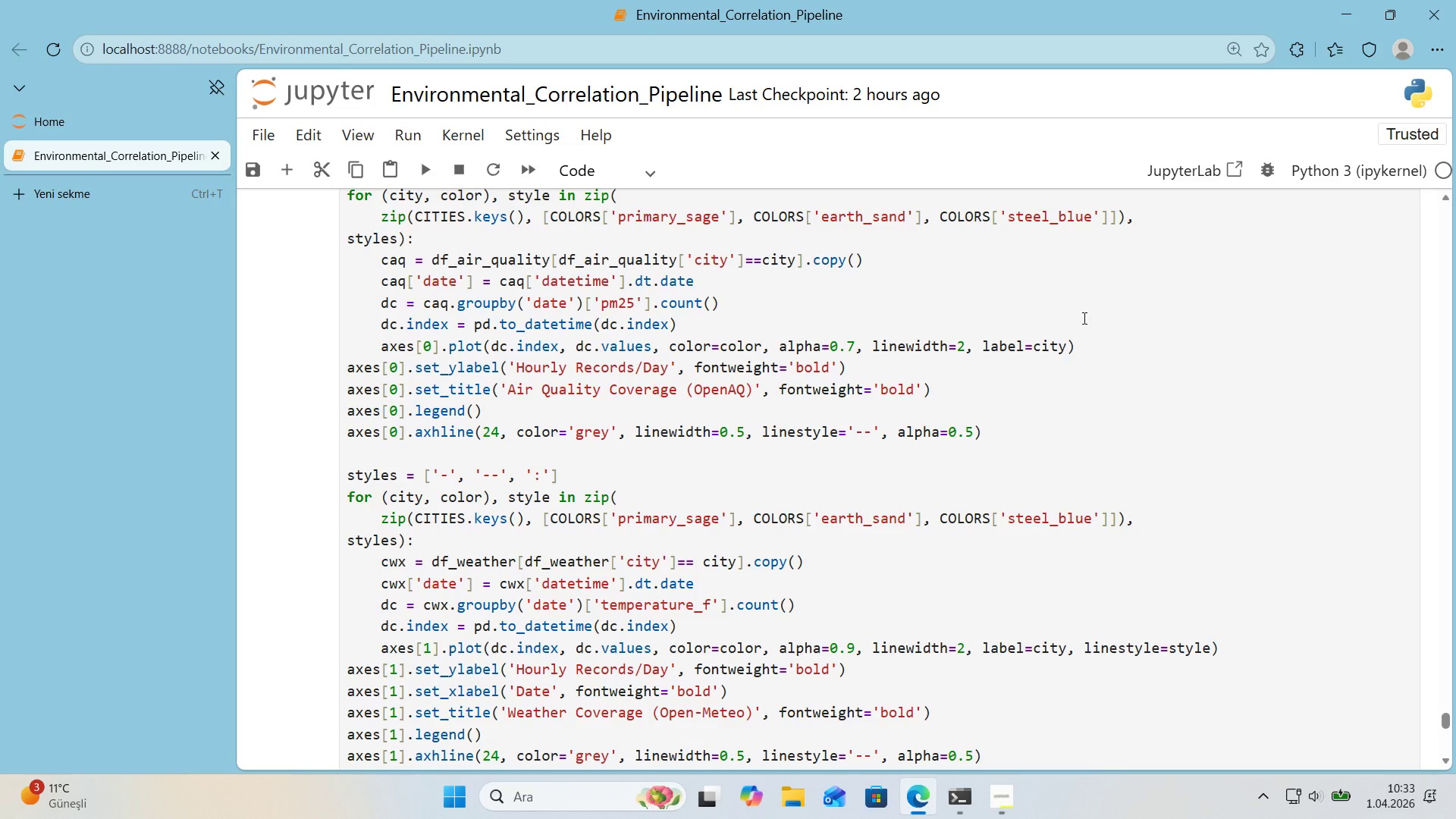 
left_click([1065, 349])
 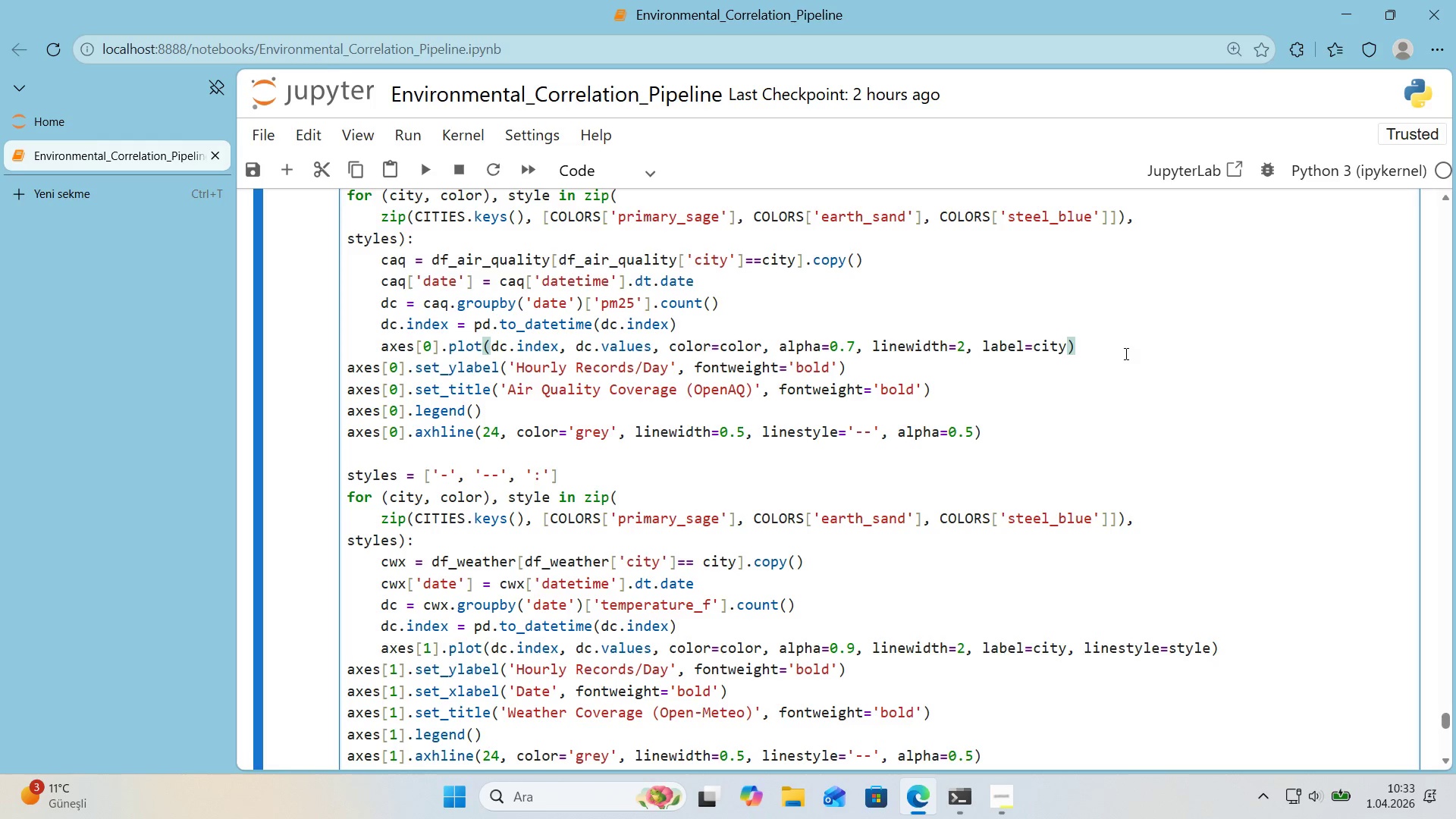 
type(, l'nestyle))
 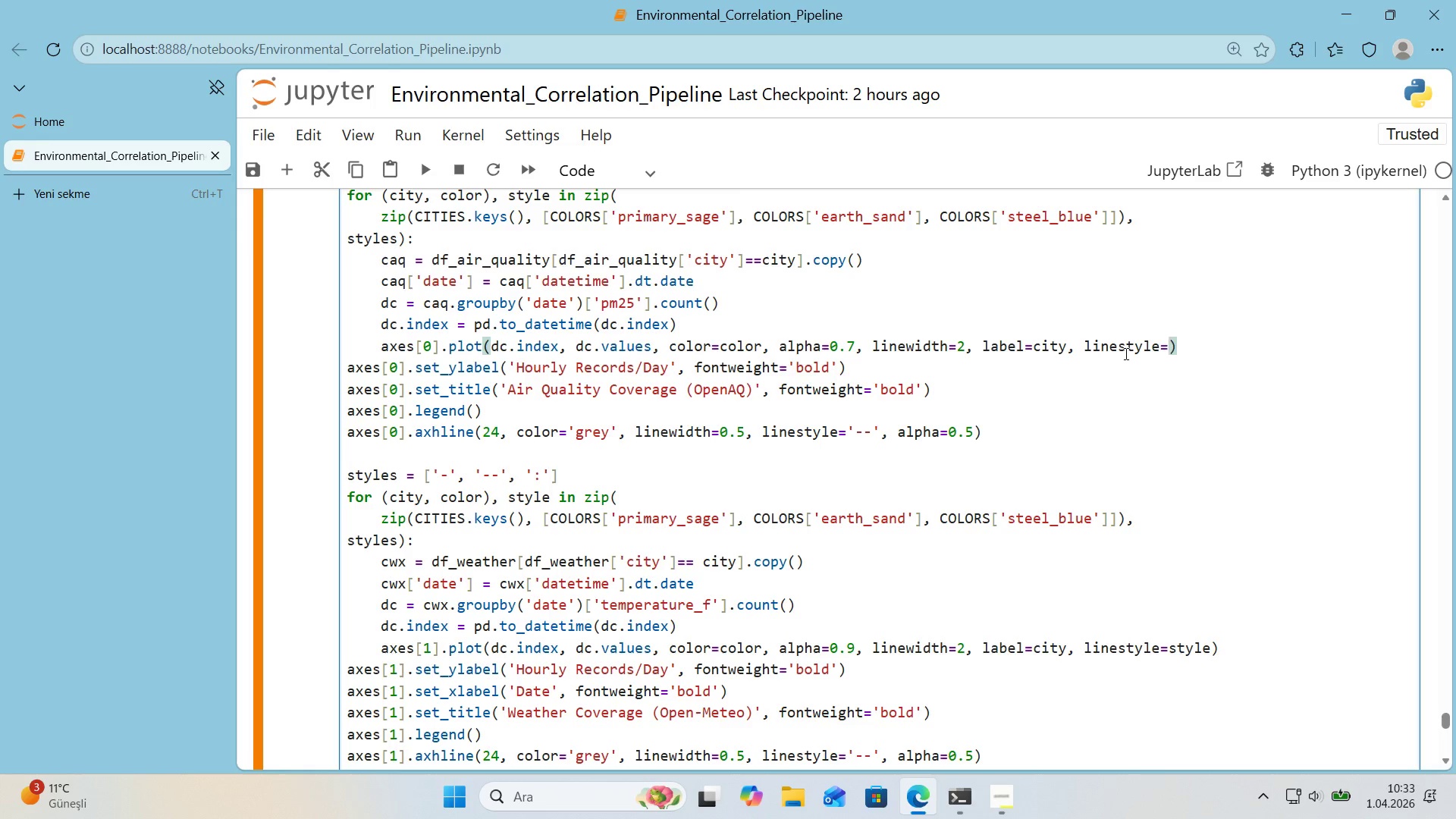 
hold_key(key=ShiftRight, duration=2.08)
 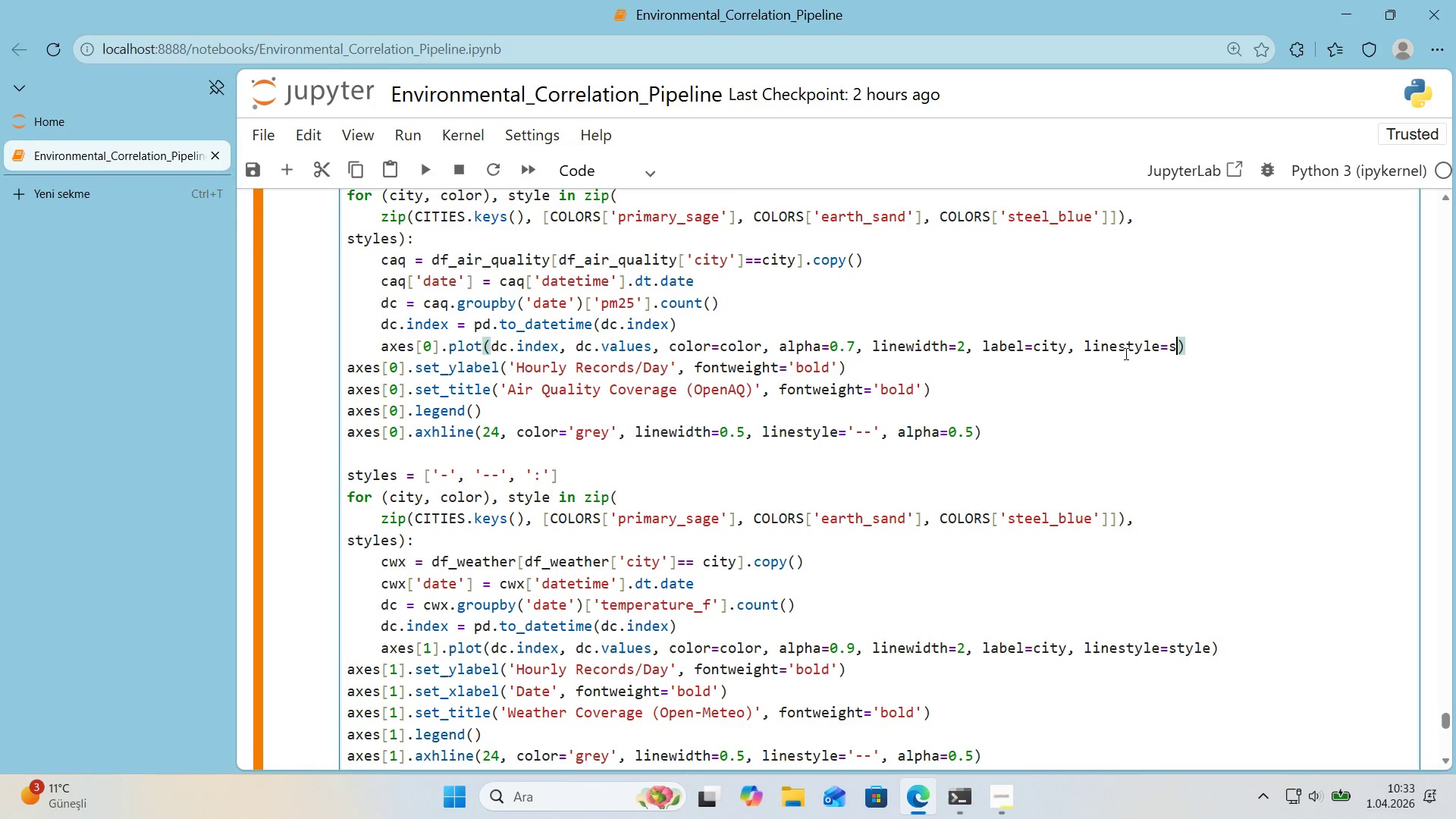 
type(style)
 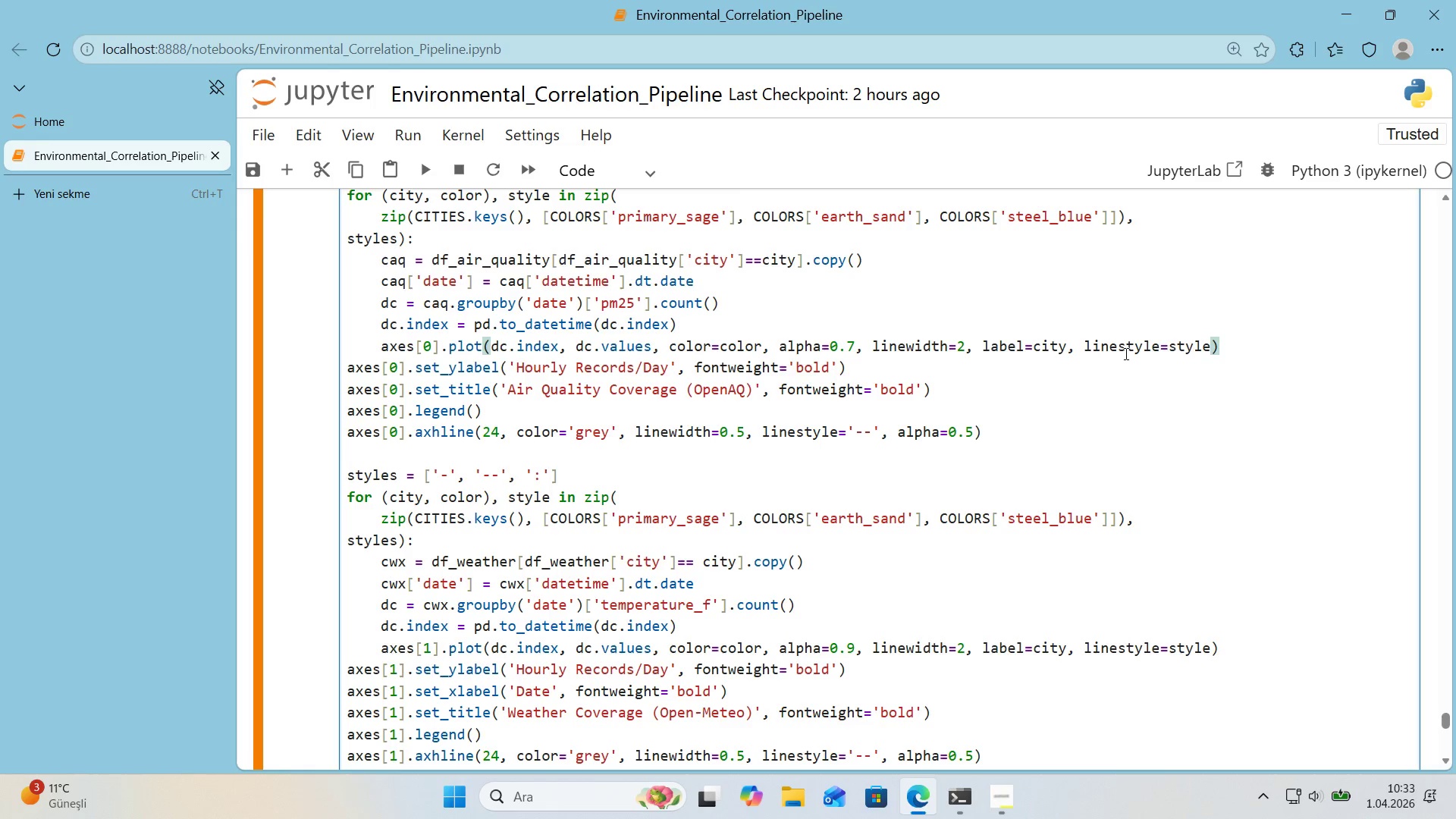 
scroll: coordinate [1137, 347], scroll_direction: up, amount: 1.0
 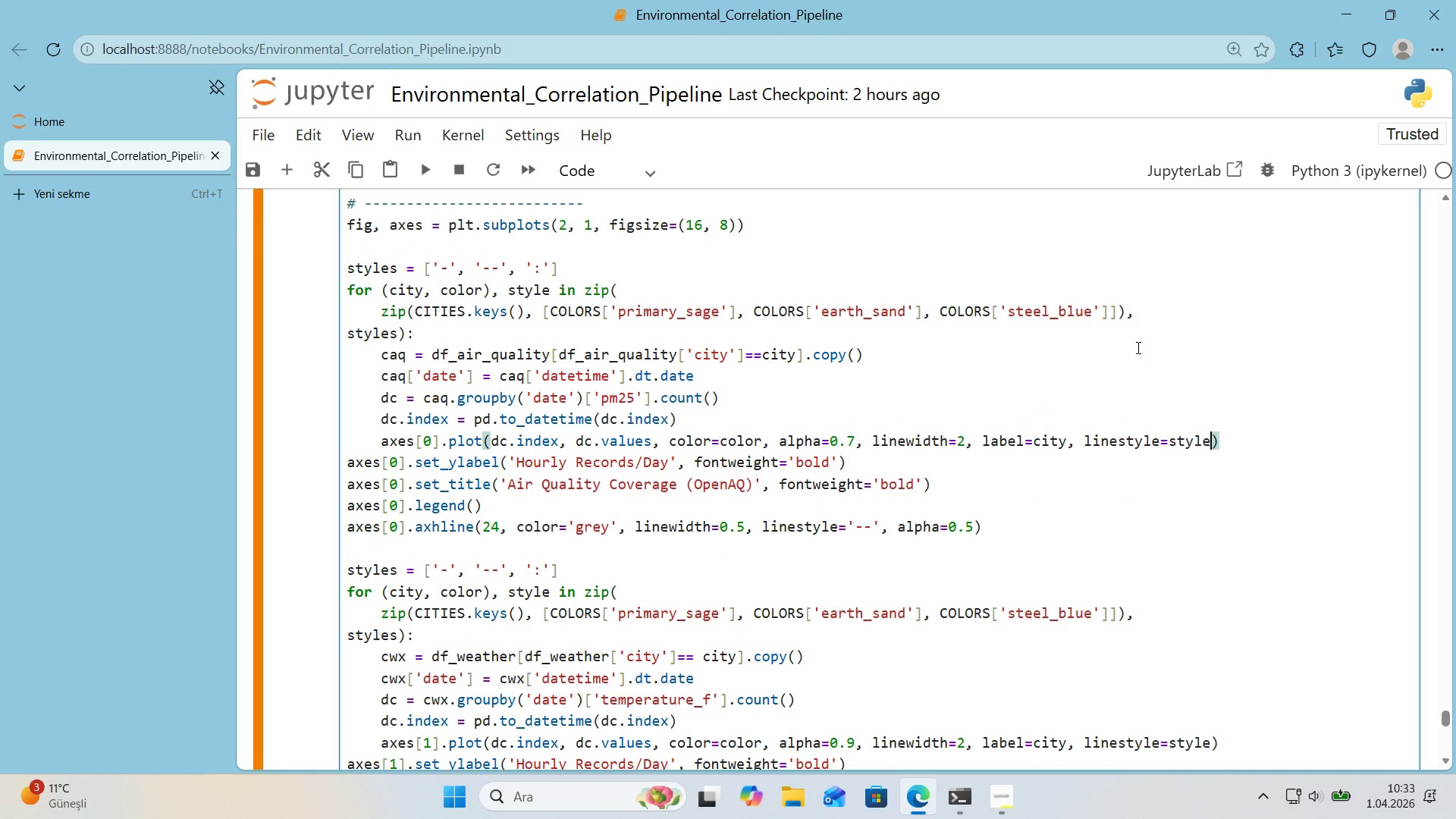 
key(S)
 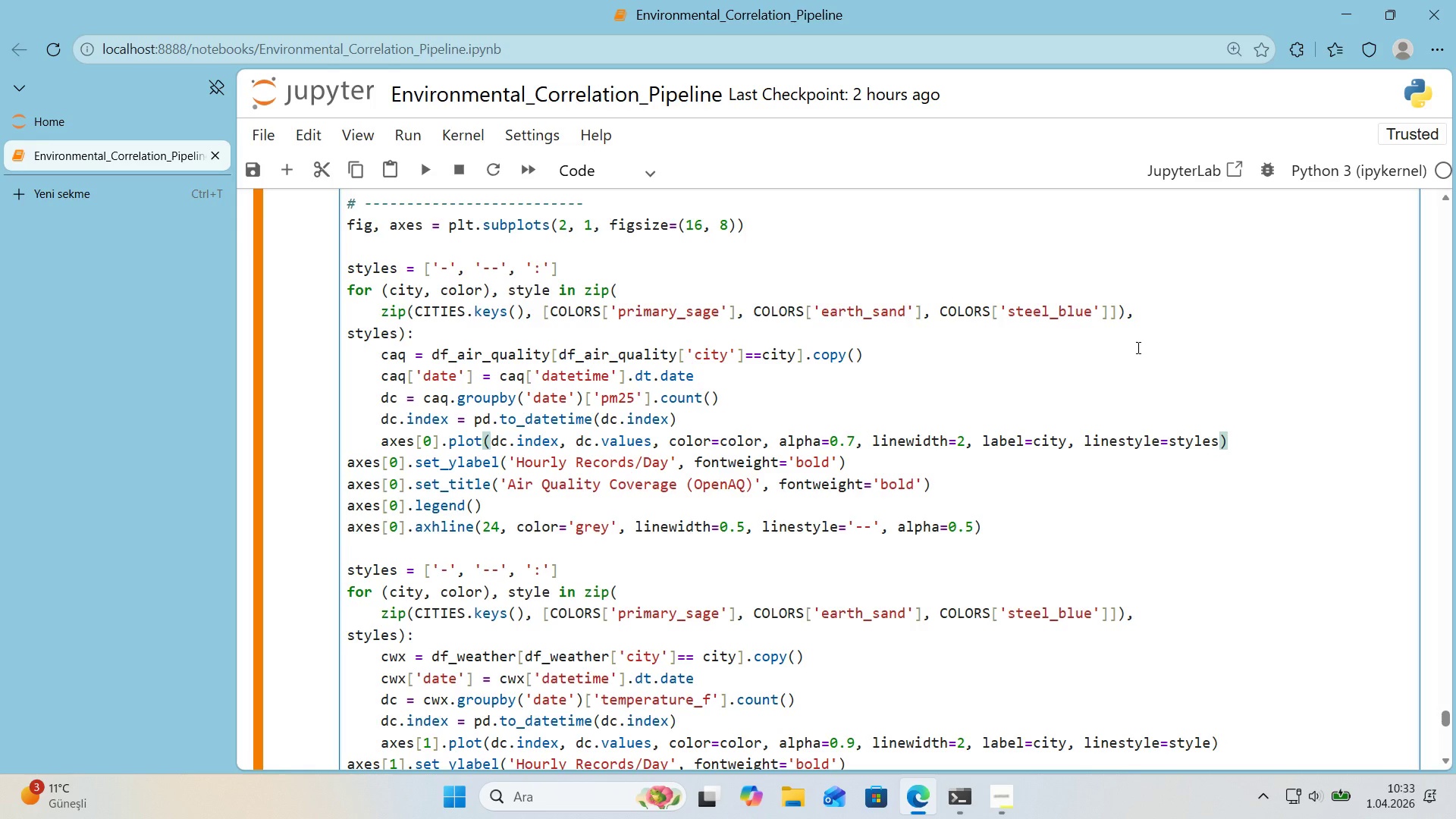 
key(Backspace)
 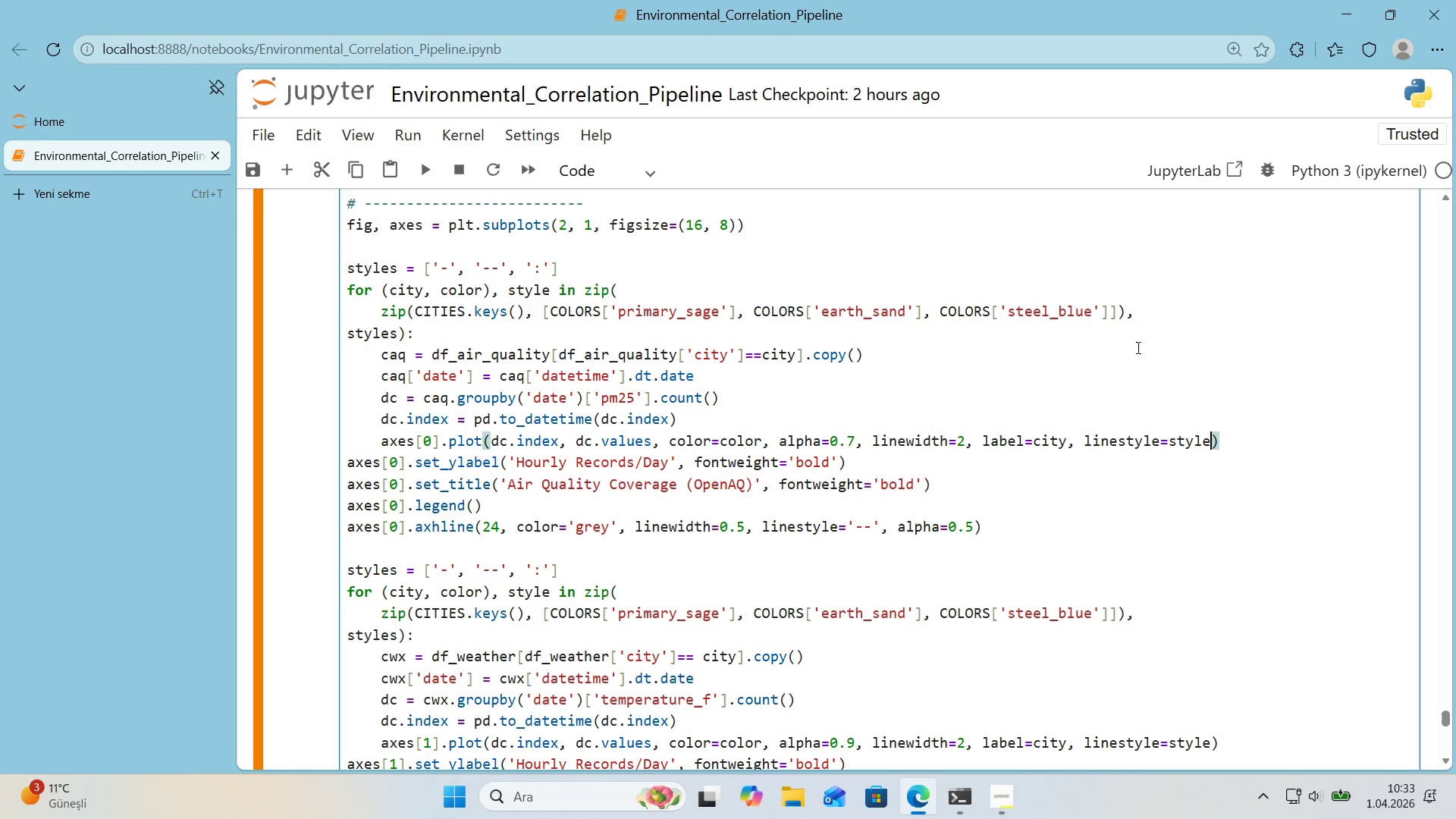 
key(Shift+Enter)
 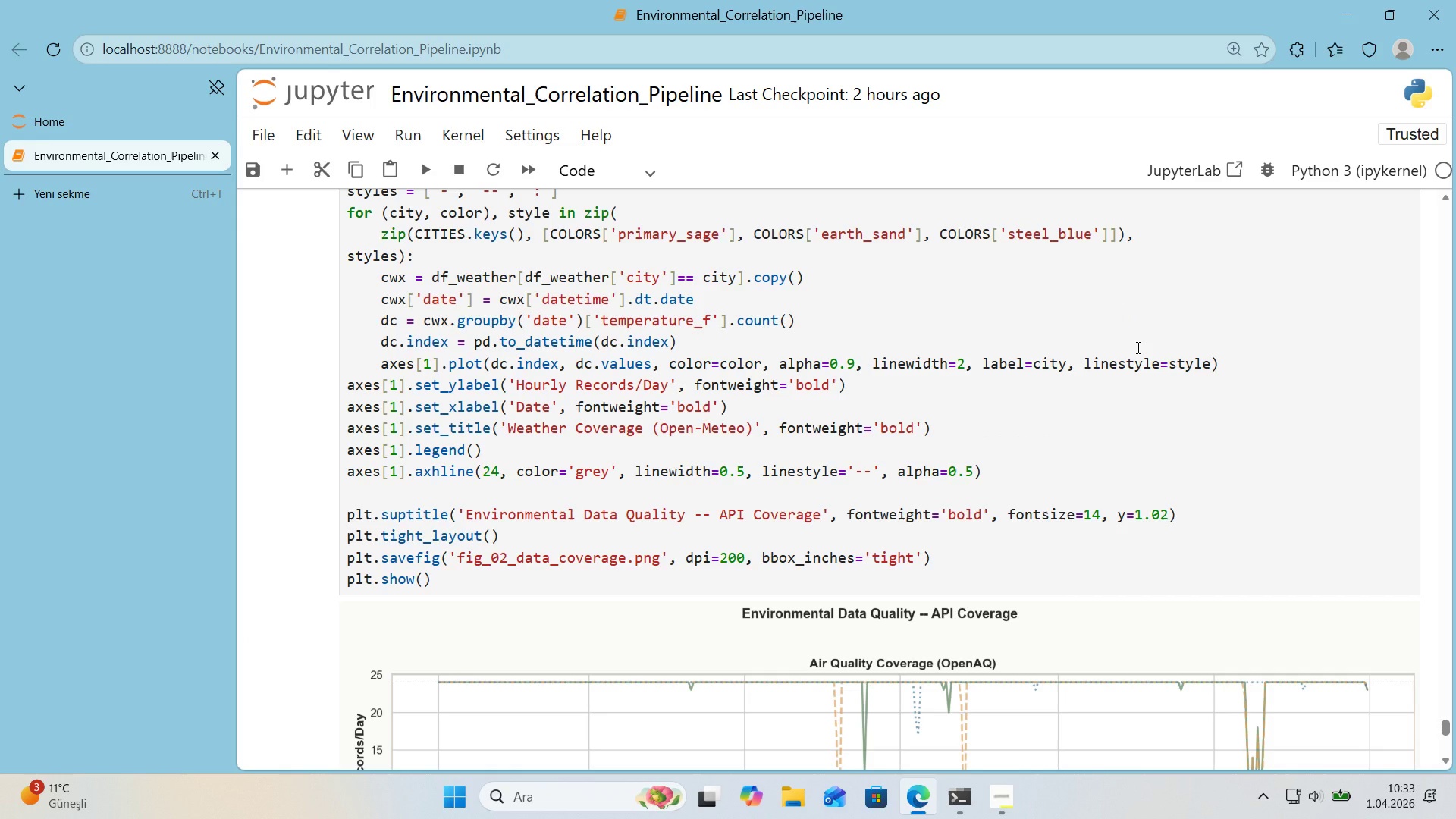 
wait(5.12)
 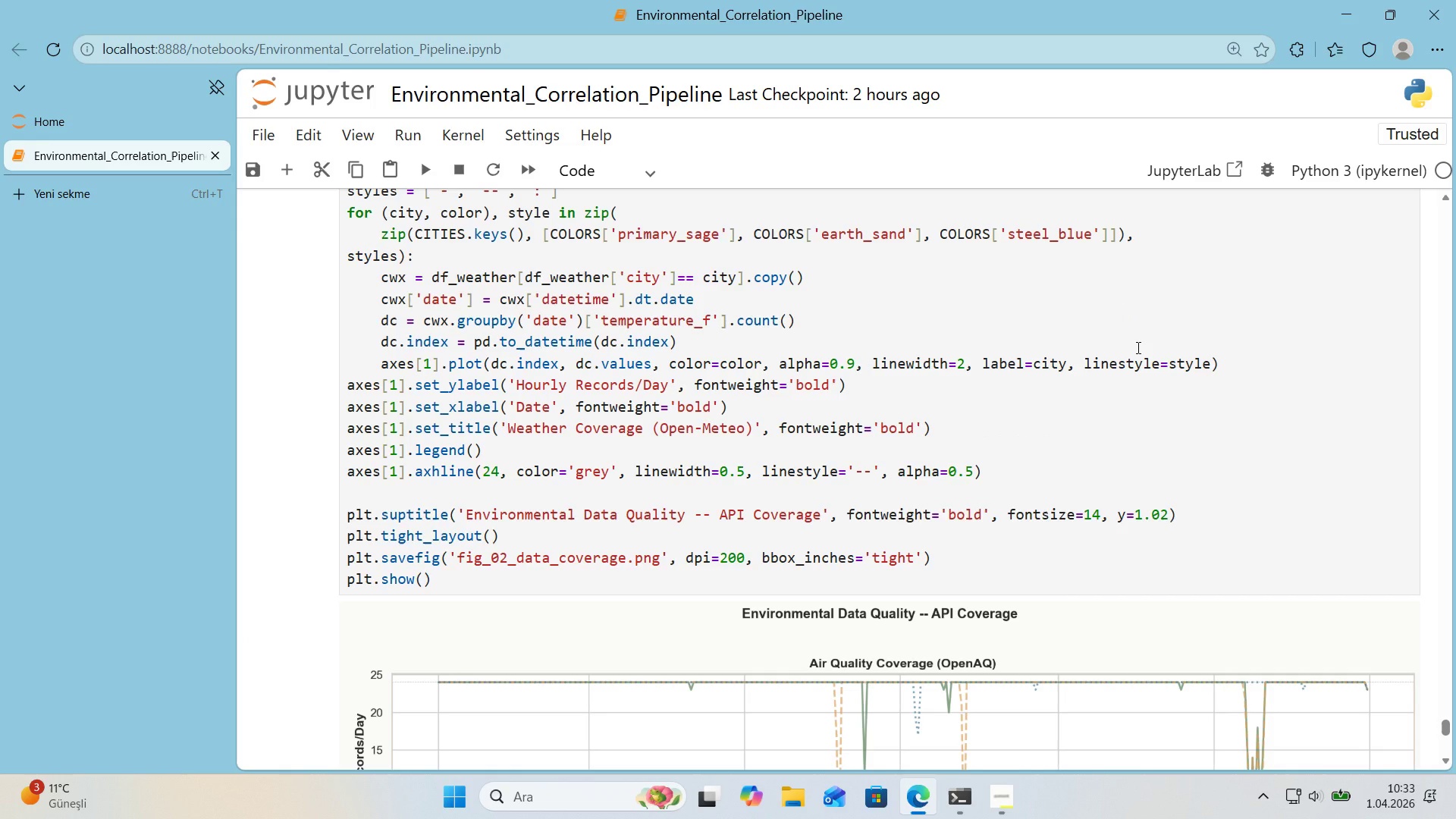 
scroll: coordinate [1132, 348], scroll_direction: down, amount: 3.0
 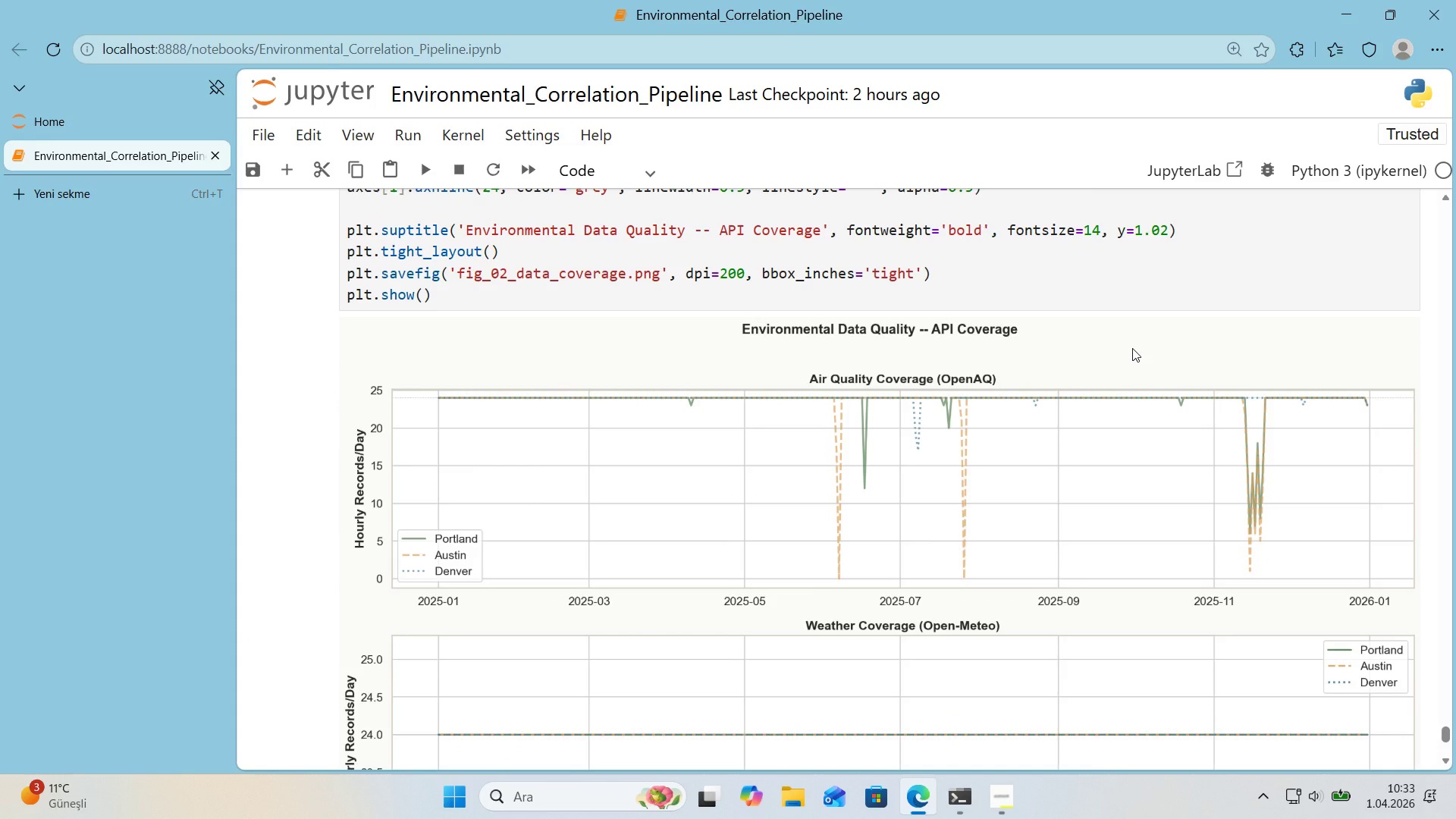 
scroll: coordinate [1132, 348], scroll_direction: up, amount: 1.0
 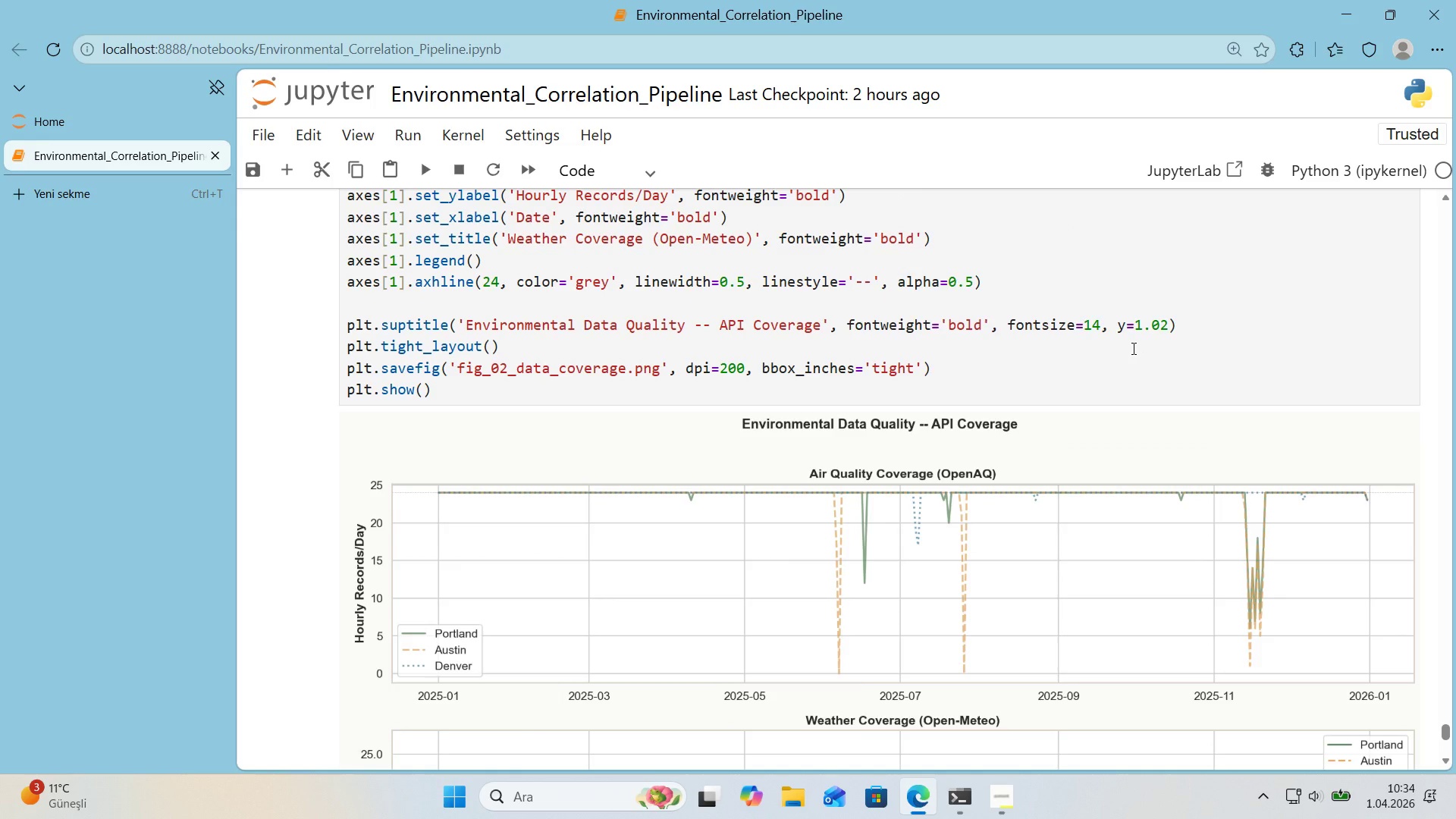 
scroll: coordinate [1131, 349], scroll_direction: down, amount: 1.0
 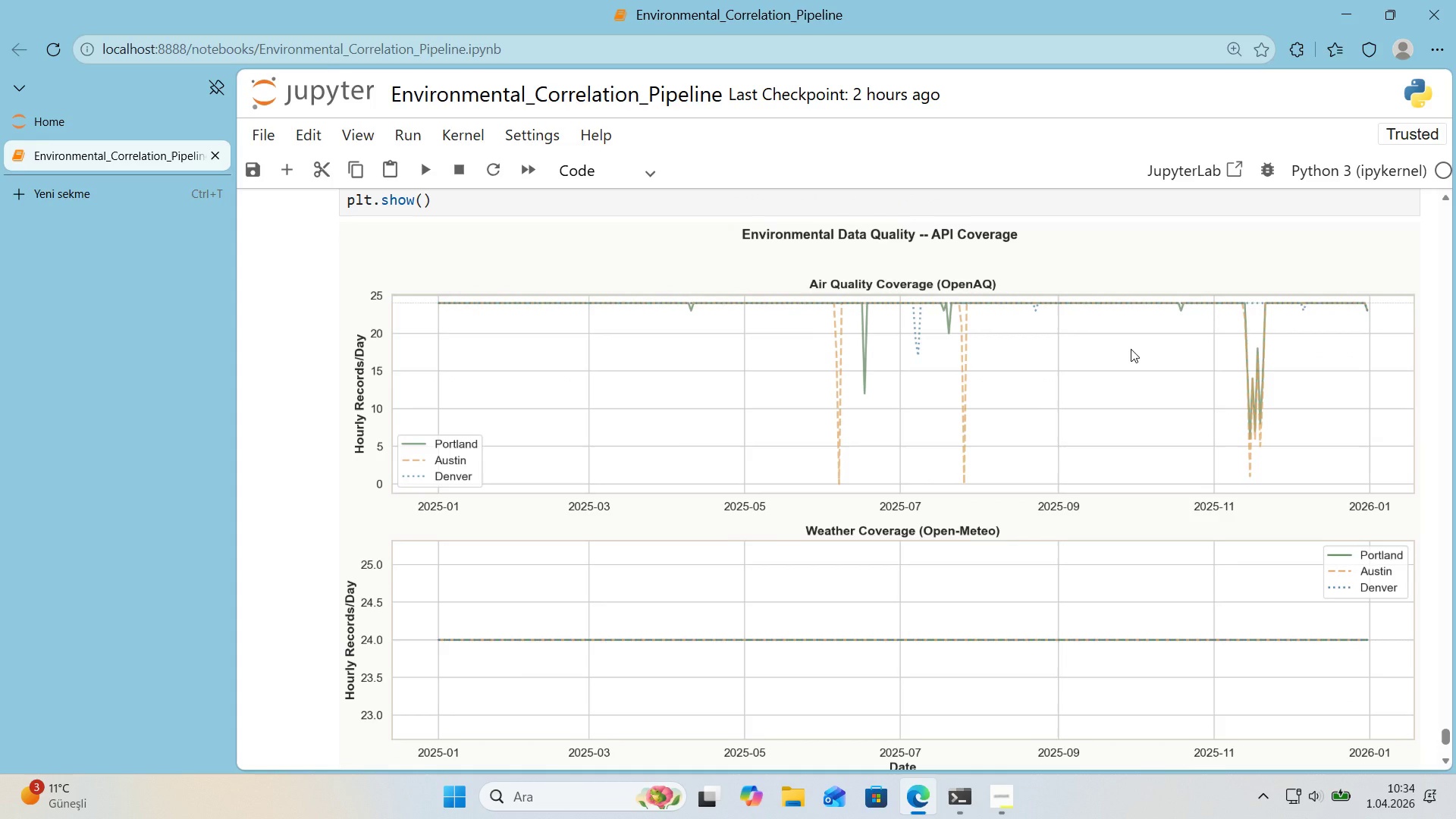 
scroll: coordinate [1129, 349], scroll_direction: up, amount: 6.0
 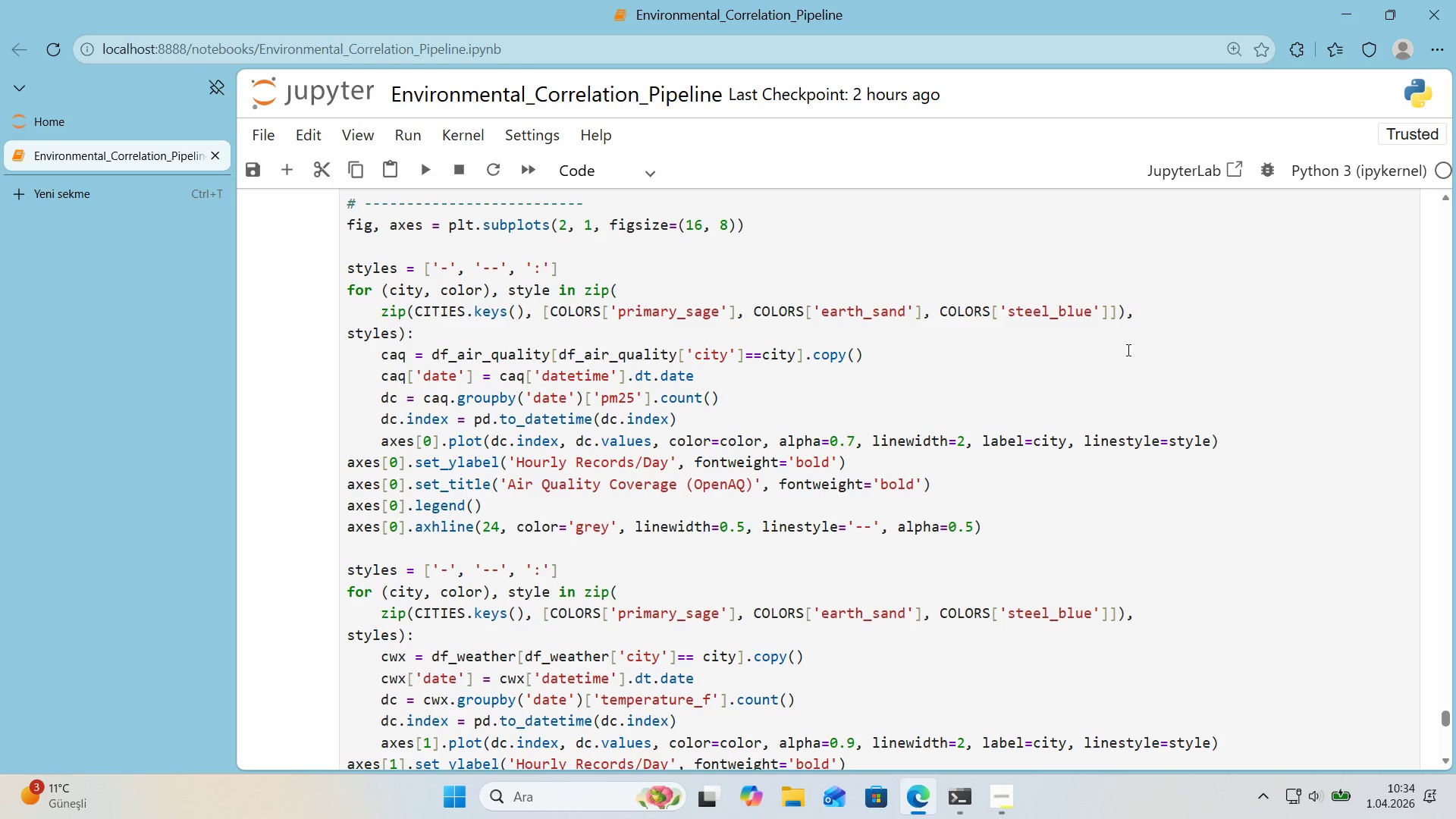 
wait(30.81)
 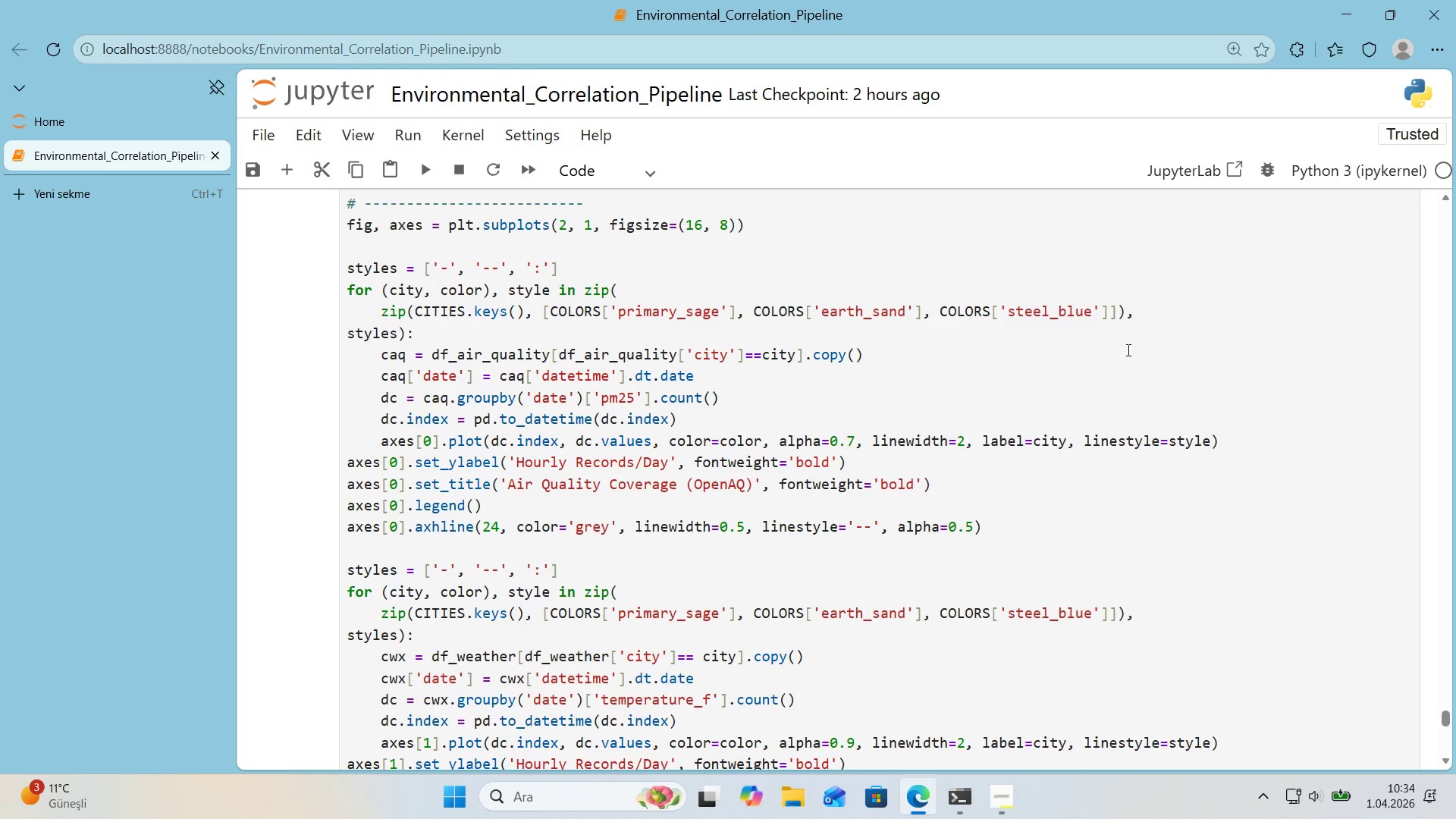 
scroll: coordinate [910, 541], scroll_direction: down, amount: 10.0
 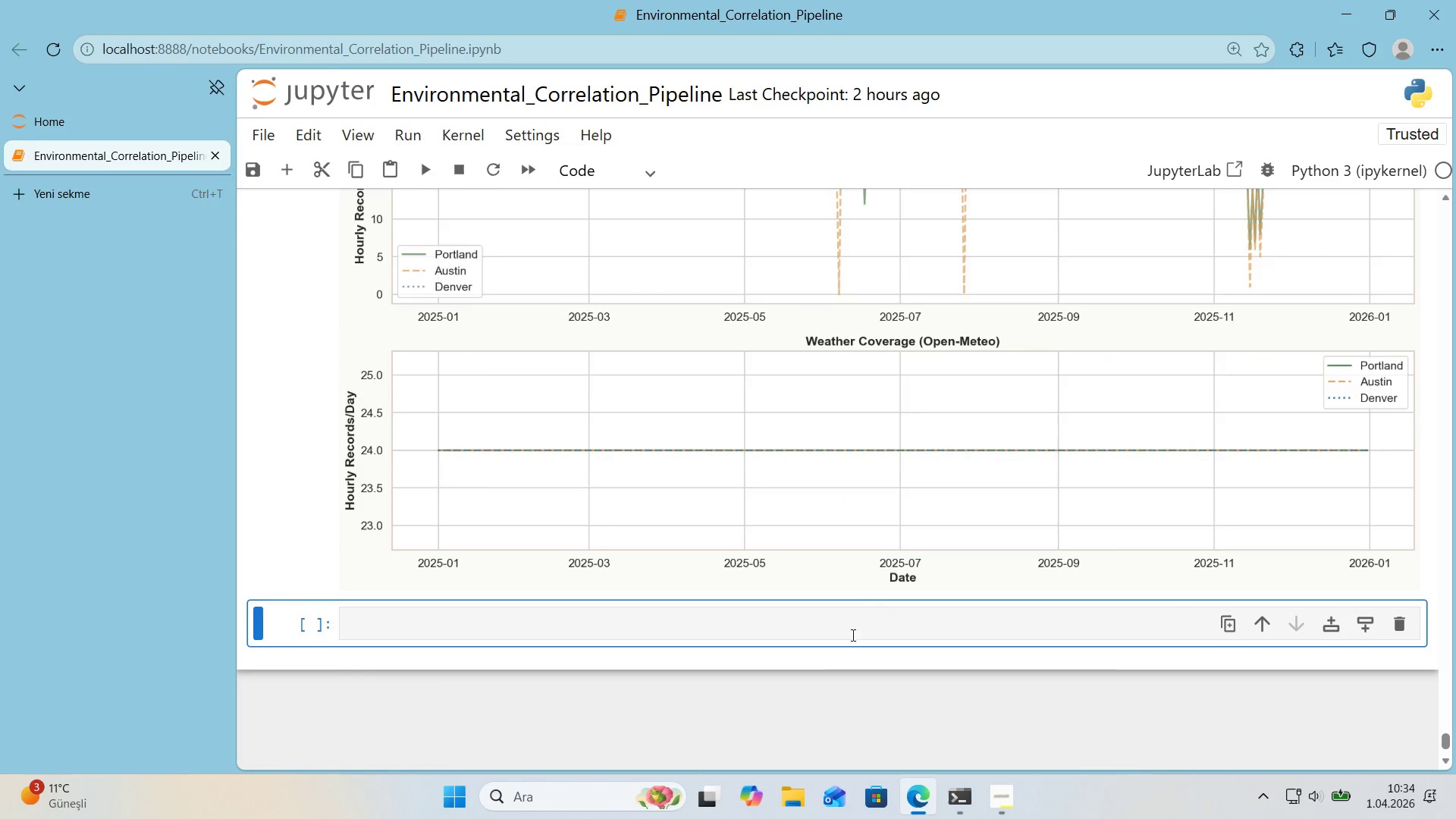 
left_click([850, 637])
 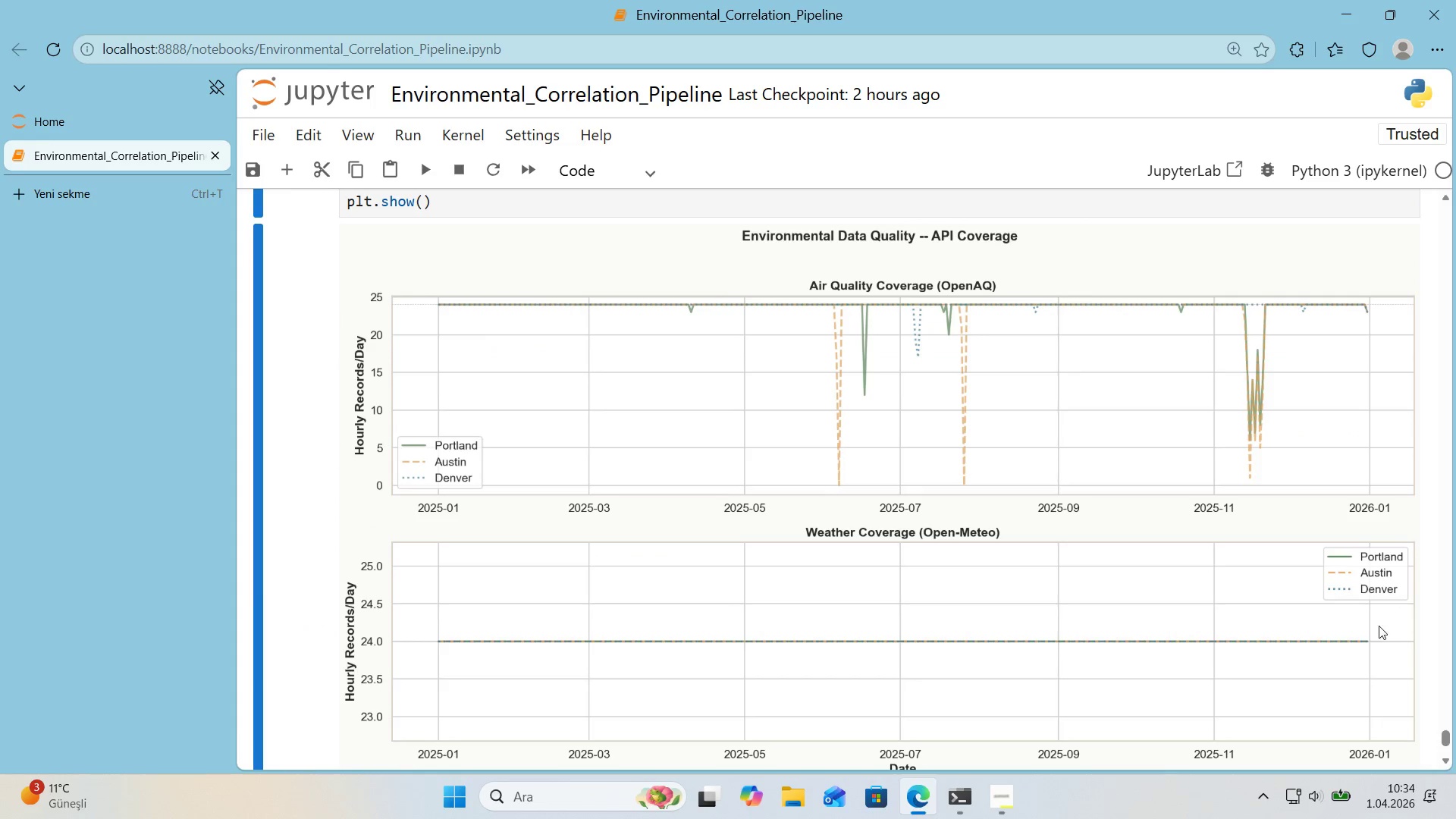 
scroll: coordinate [1197, 603], scroll_direction: down, amount: 2.0
 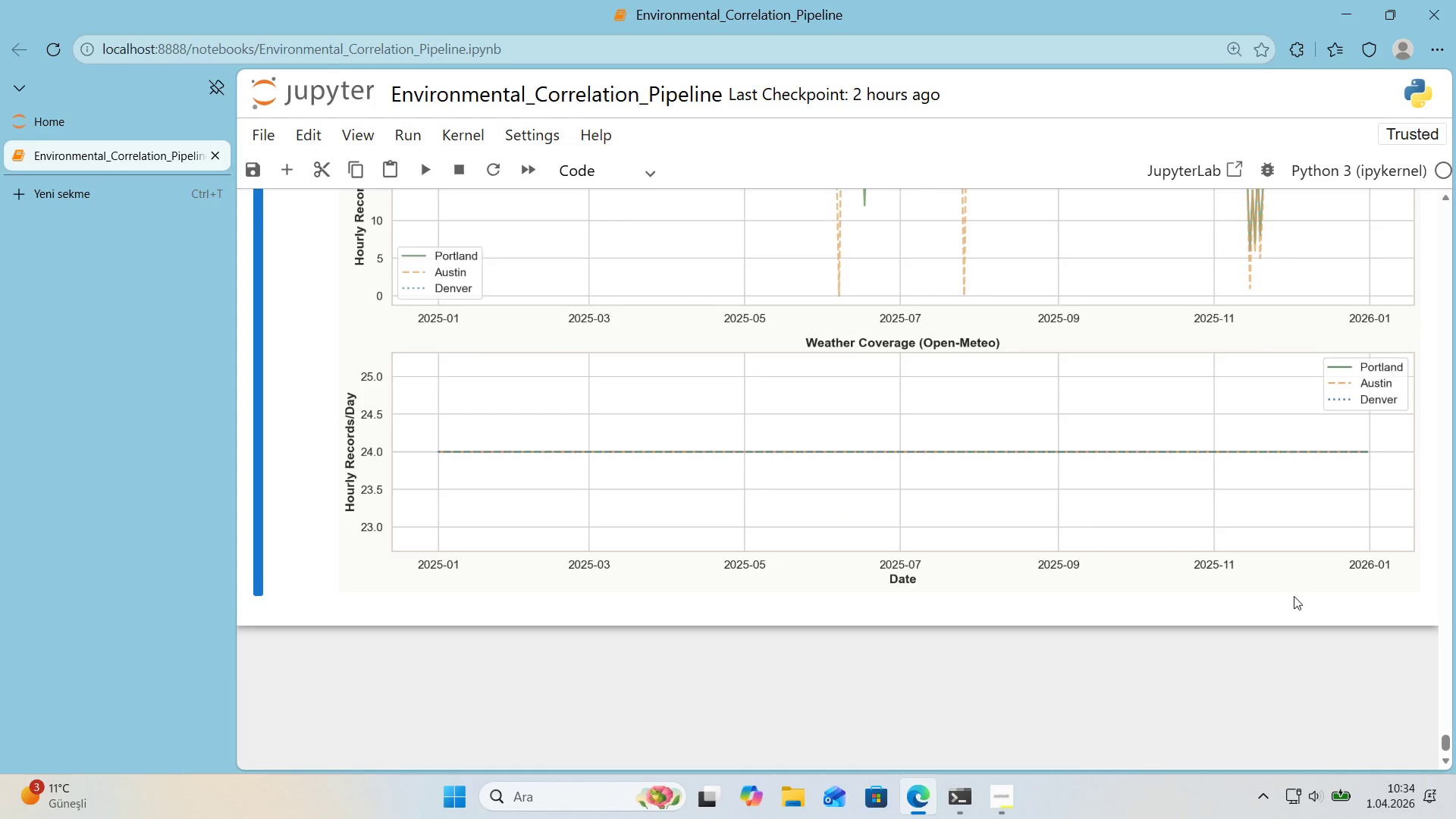 
scroll: coordinate [1237, 585], scroll_direction: up, amount: 2.0
 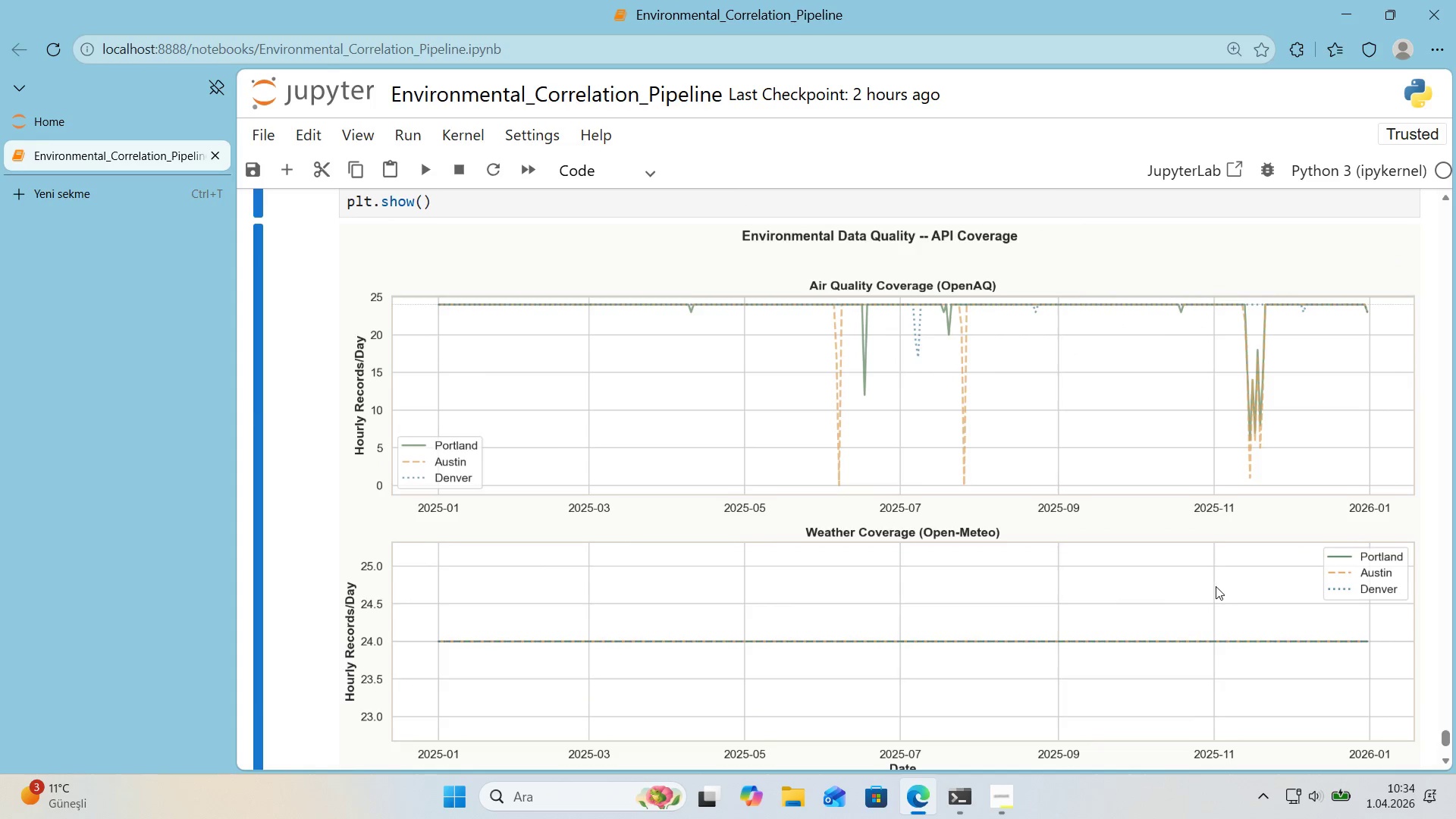 
scroll: coordinate [1216, 586], scroll_direction: down, amount: 1.0
 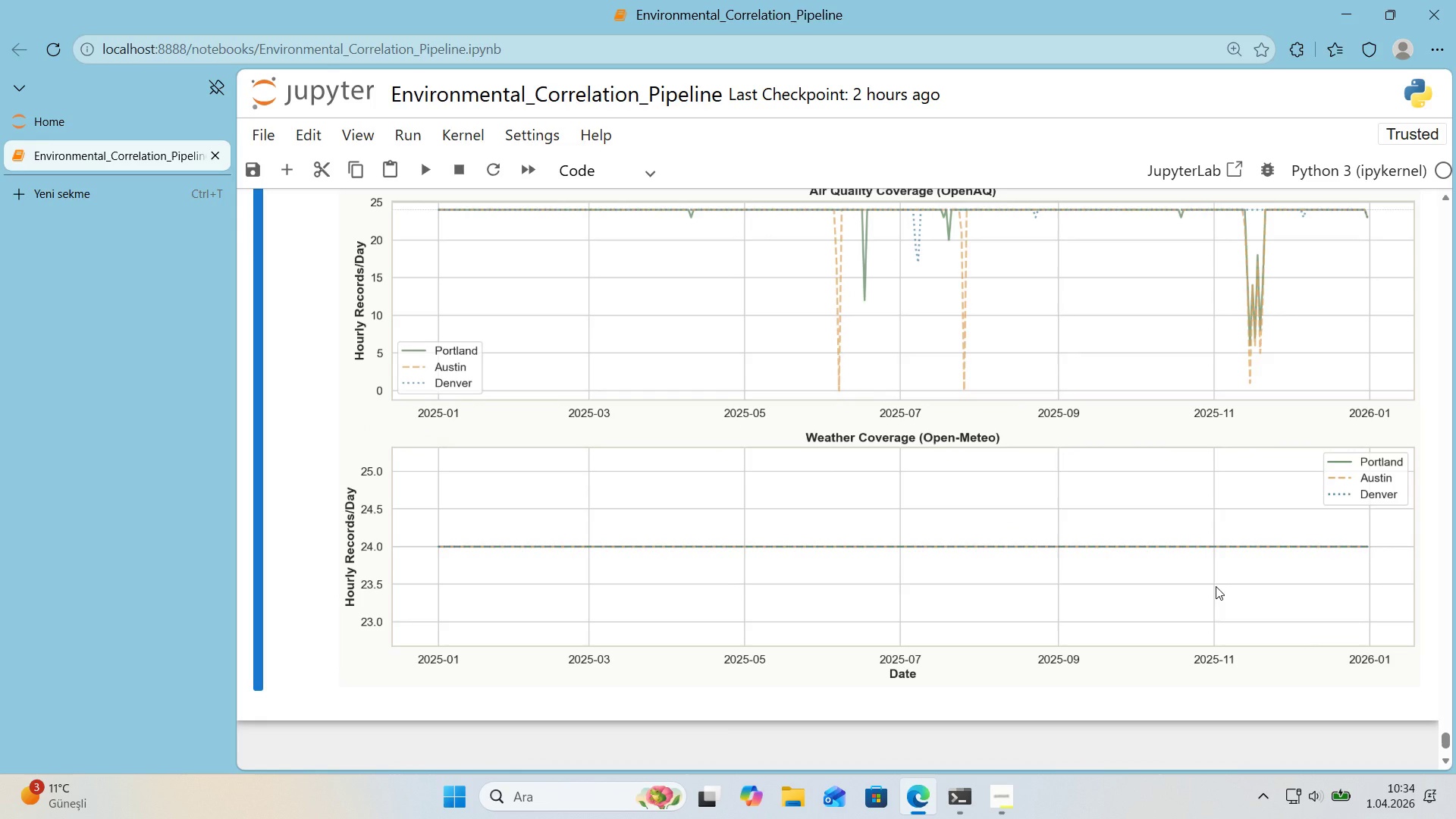 
wait(8.07)
 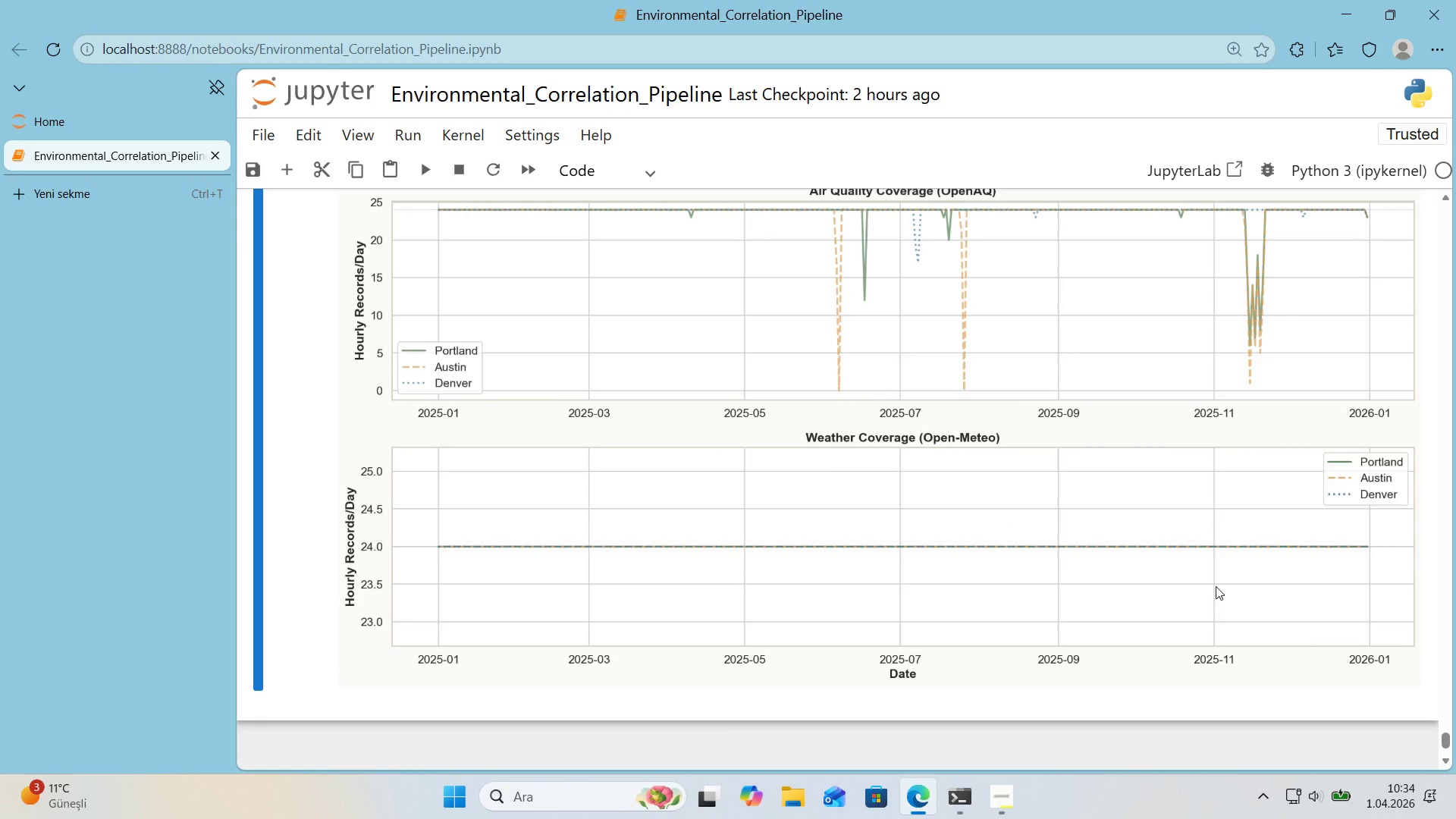 
scroll: coordinate [1201, 583], scroll_direction: up, amount: 9.0
 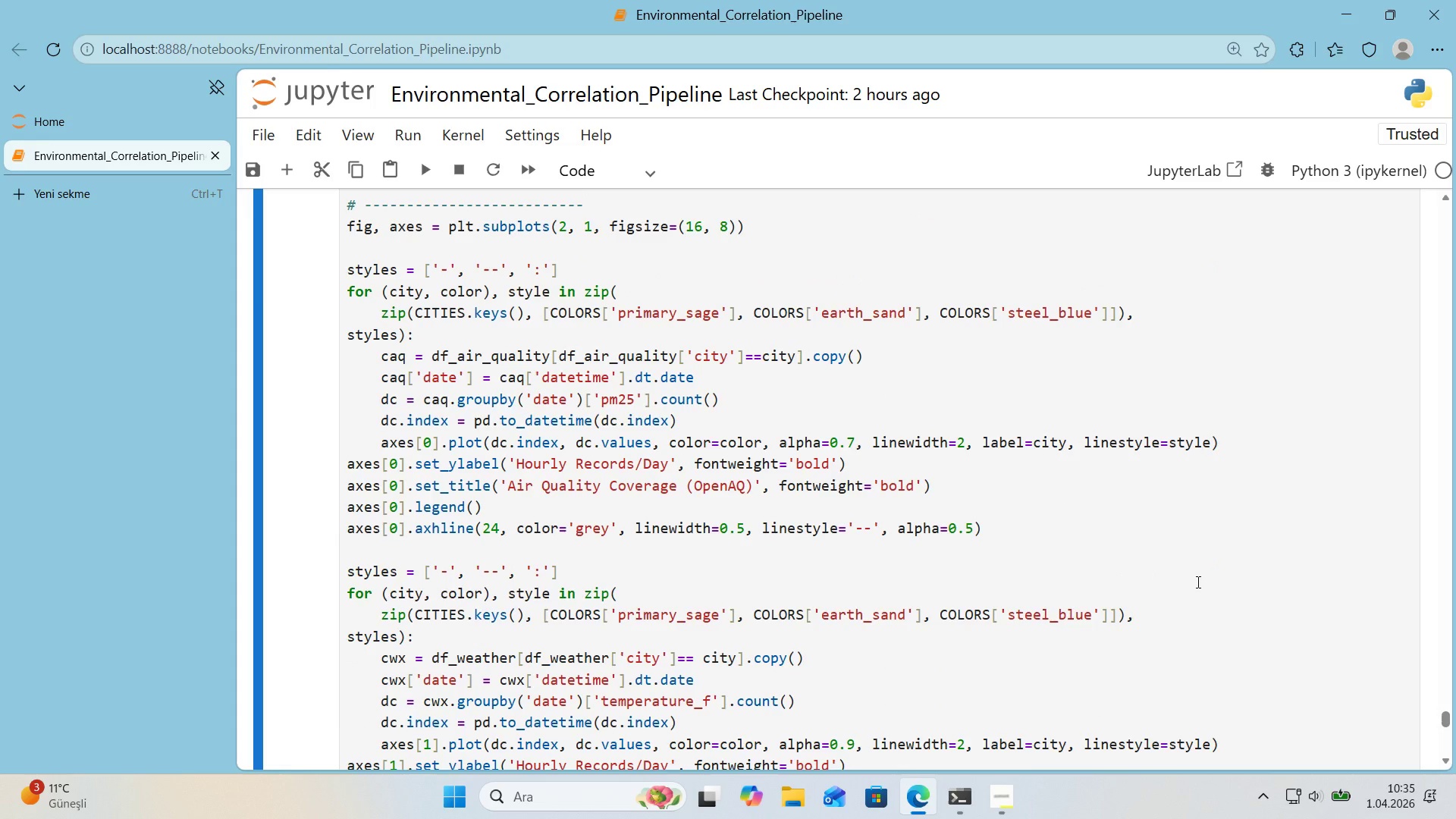 
scroll: coordinate [1196, 582], scroll_direction: down, amount: 9.0
 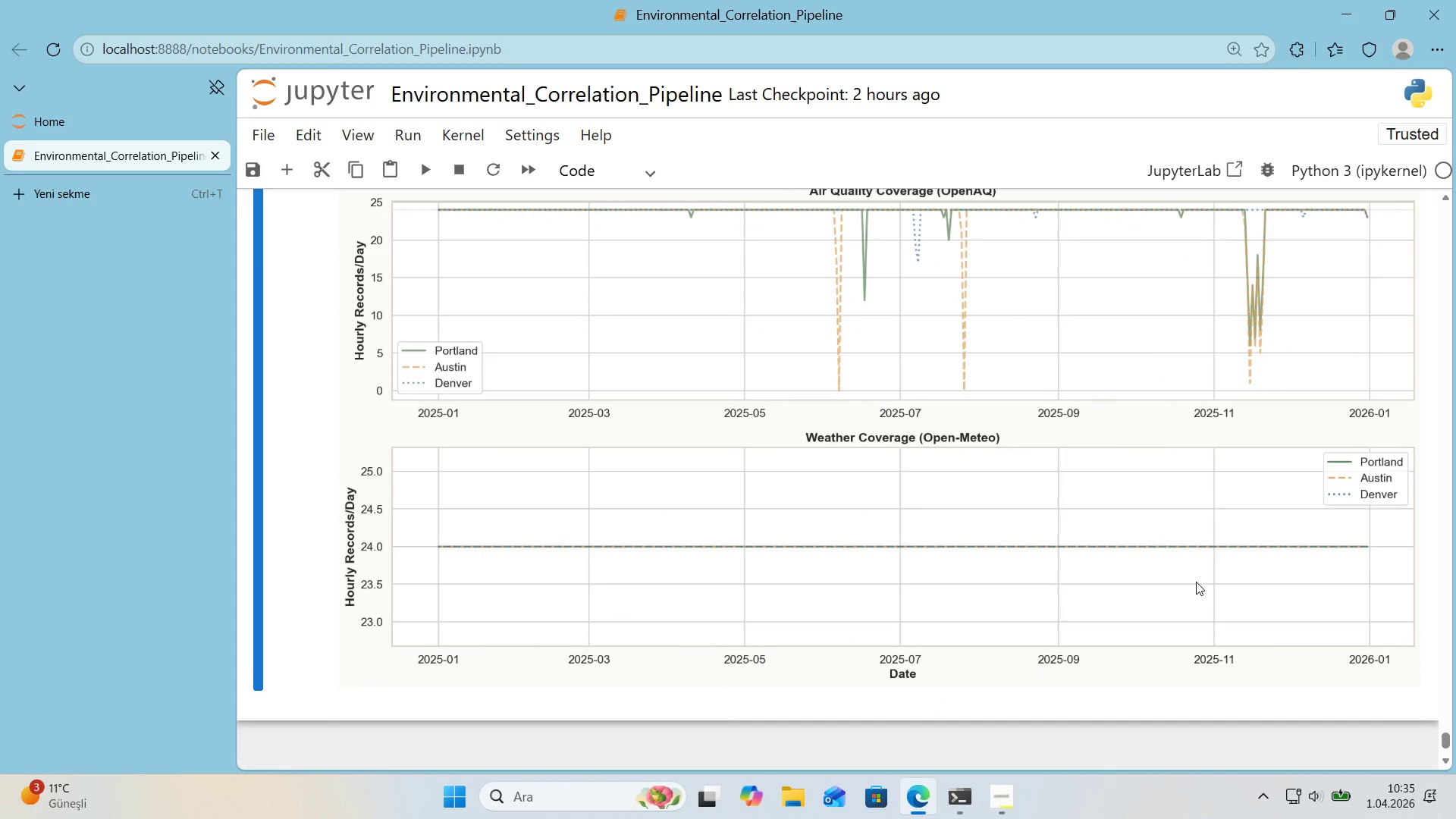 
scroll: coordinate [1196, 582], scroll_direction: up, amount: 1.0
 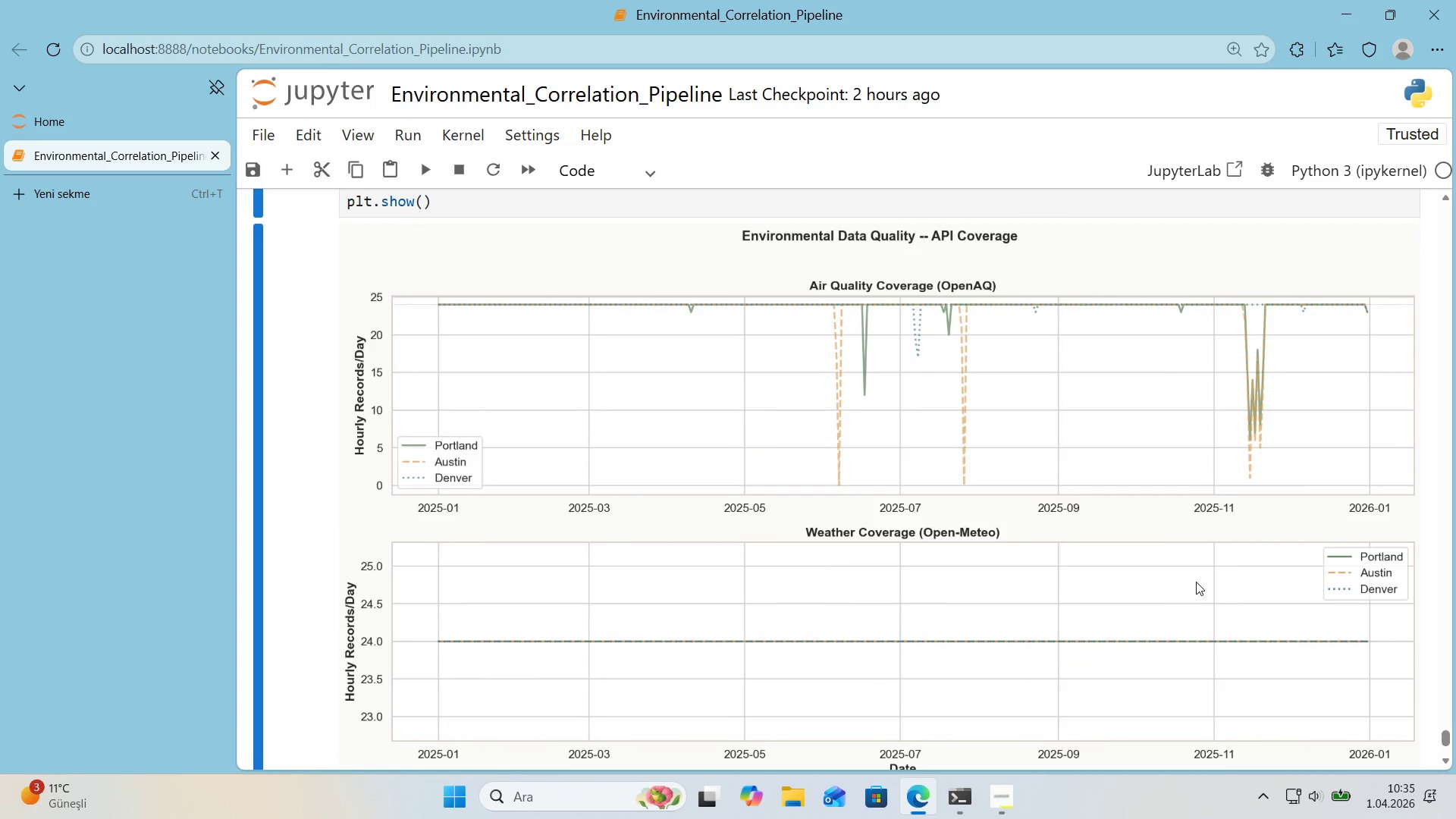 
scroll: coordinate [1196, 582], scroll_direction: down, amount: 1.0
 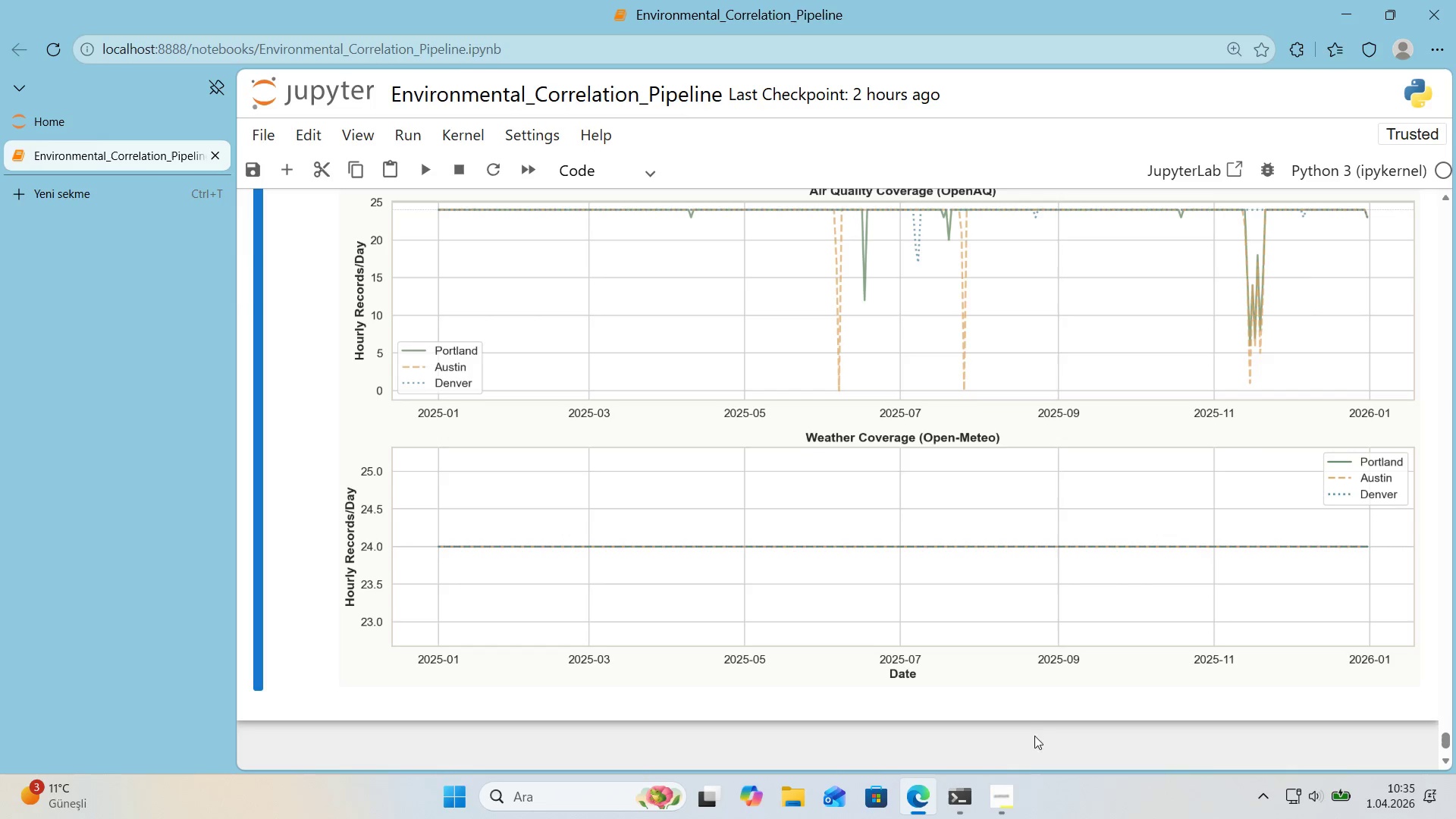 